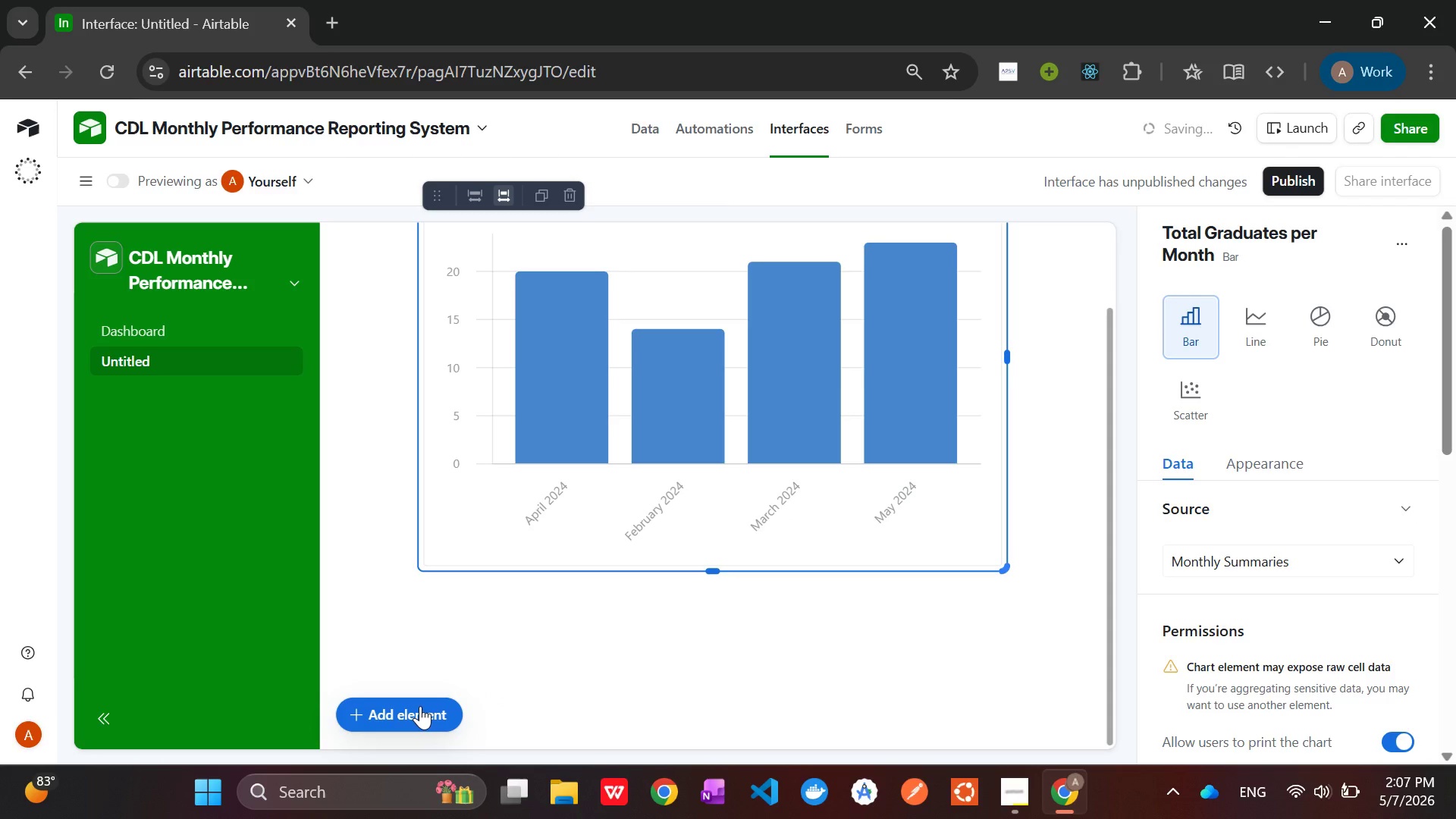 
left_click([420, 706])
 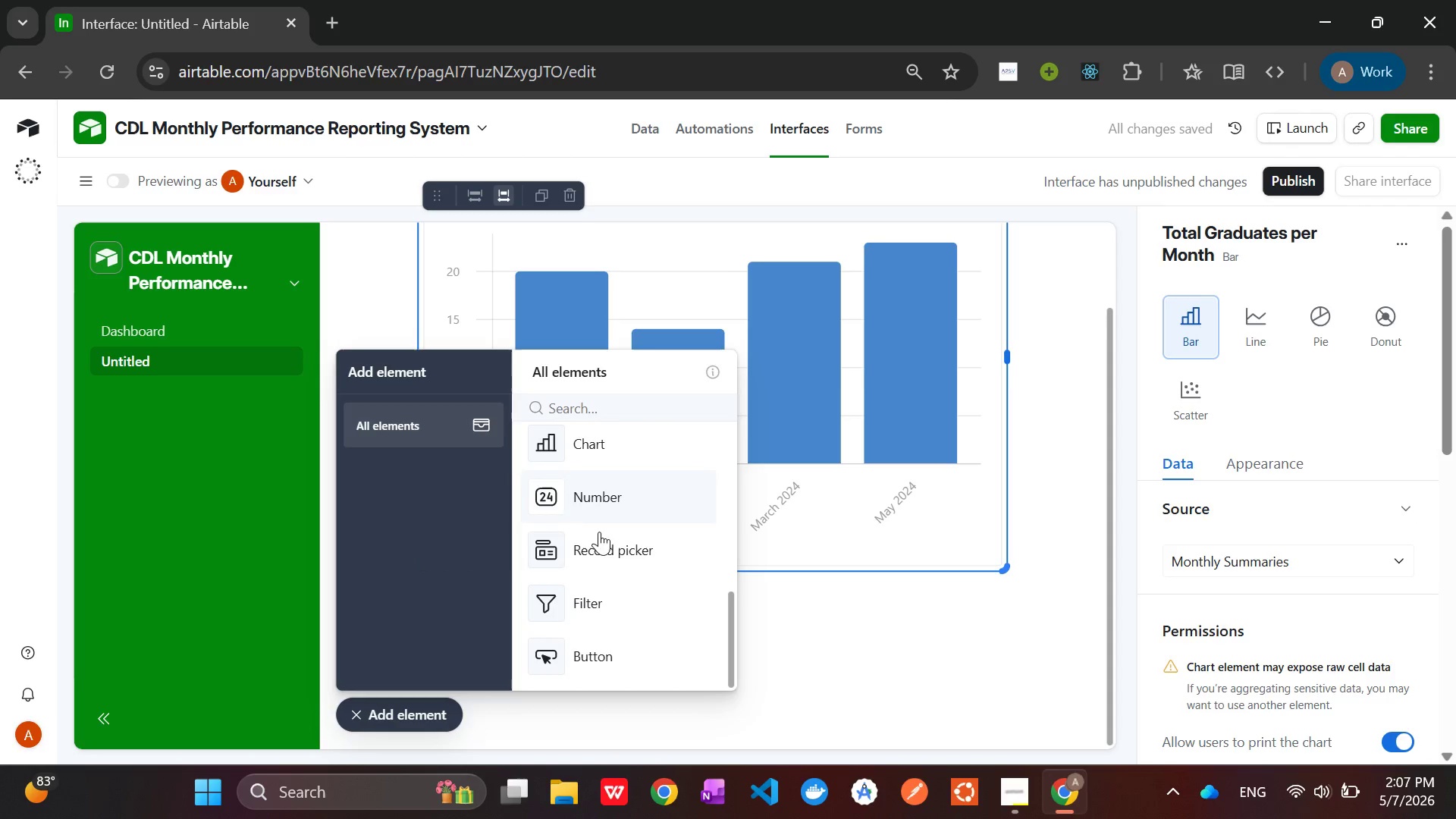 
scroll: coordinate [595, 551], scroll_direction: none, amount: 0.0
 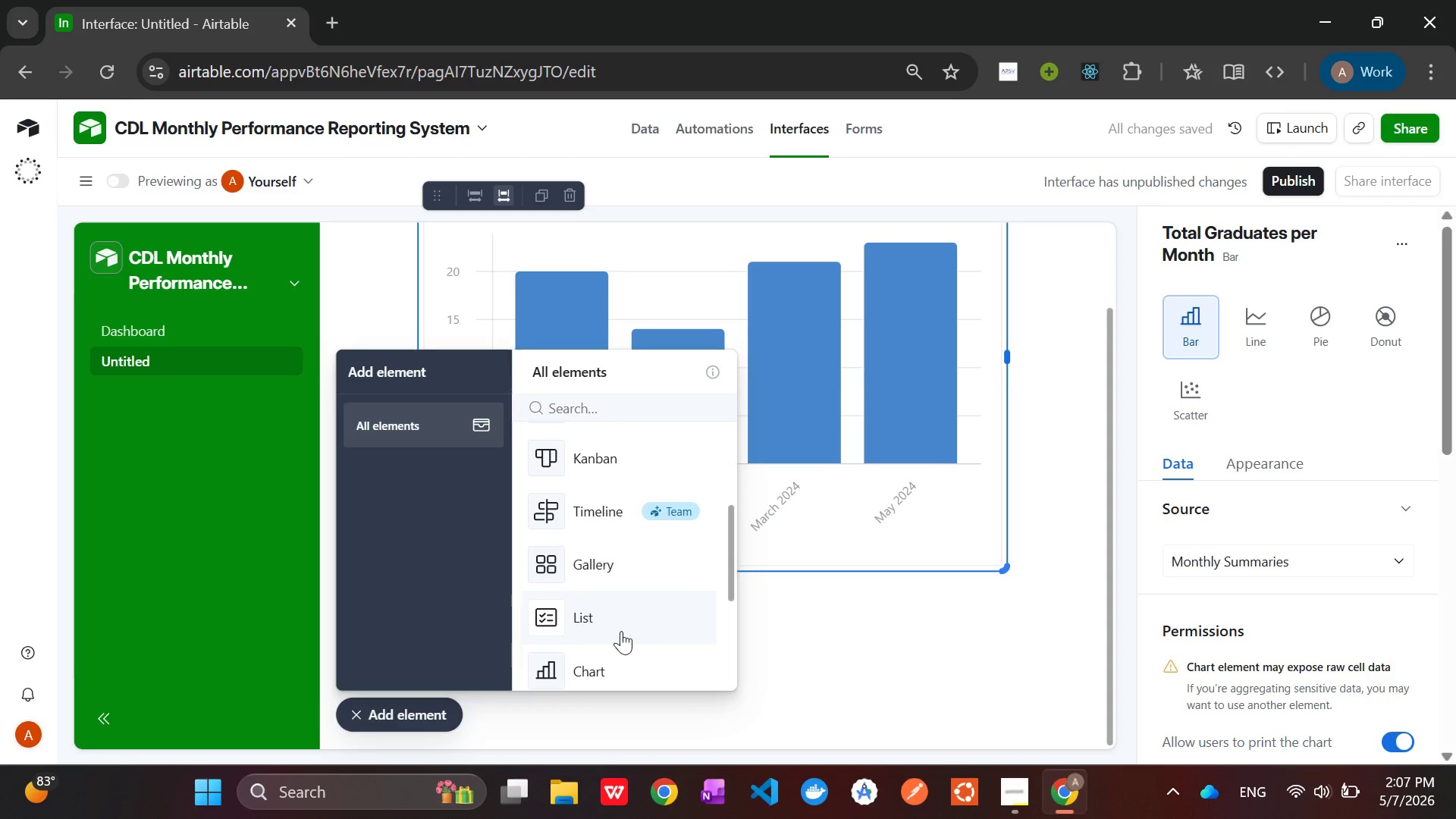 
left_click([607, 661])
 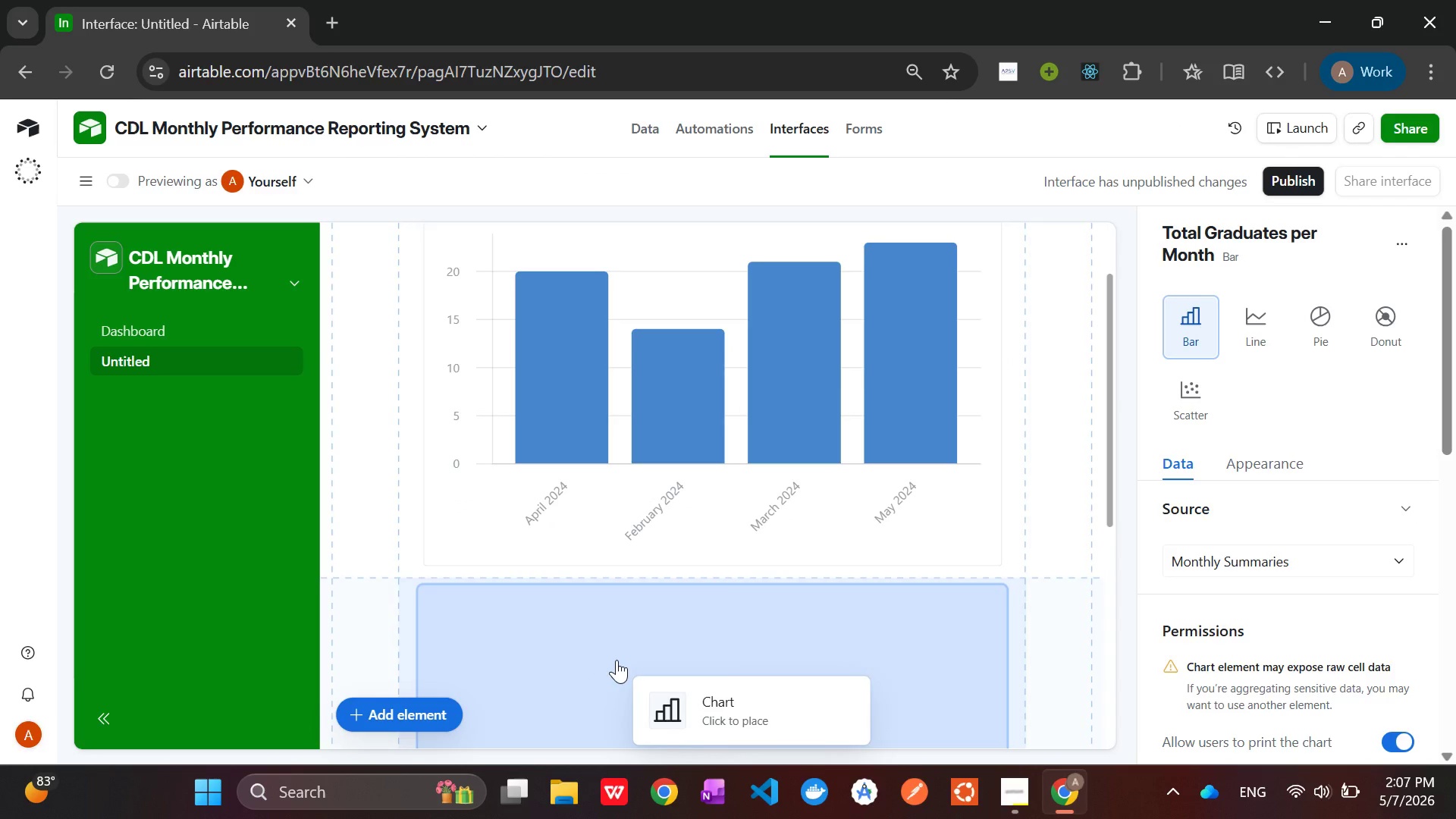 
left_click([617, 660])
 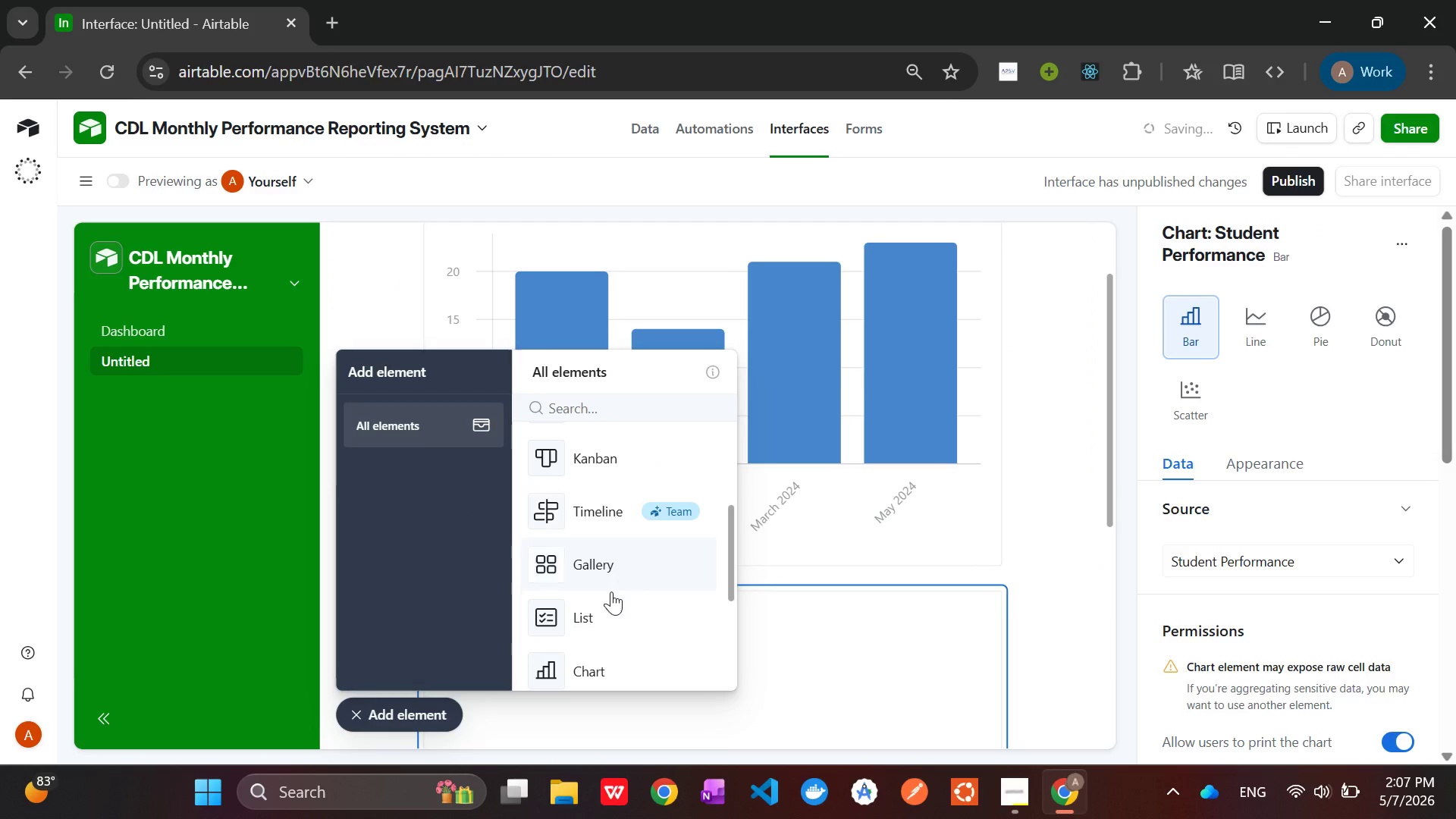 
scroll: coordinate [608, 592], scroll_direction: up, amount: 2.0
 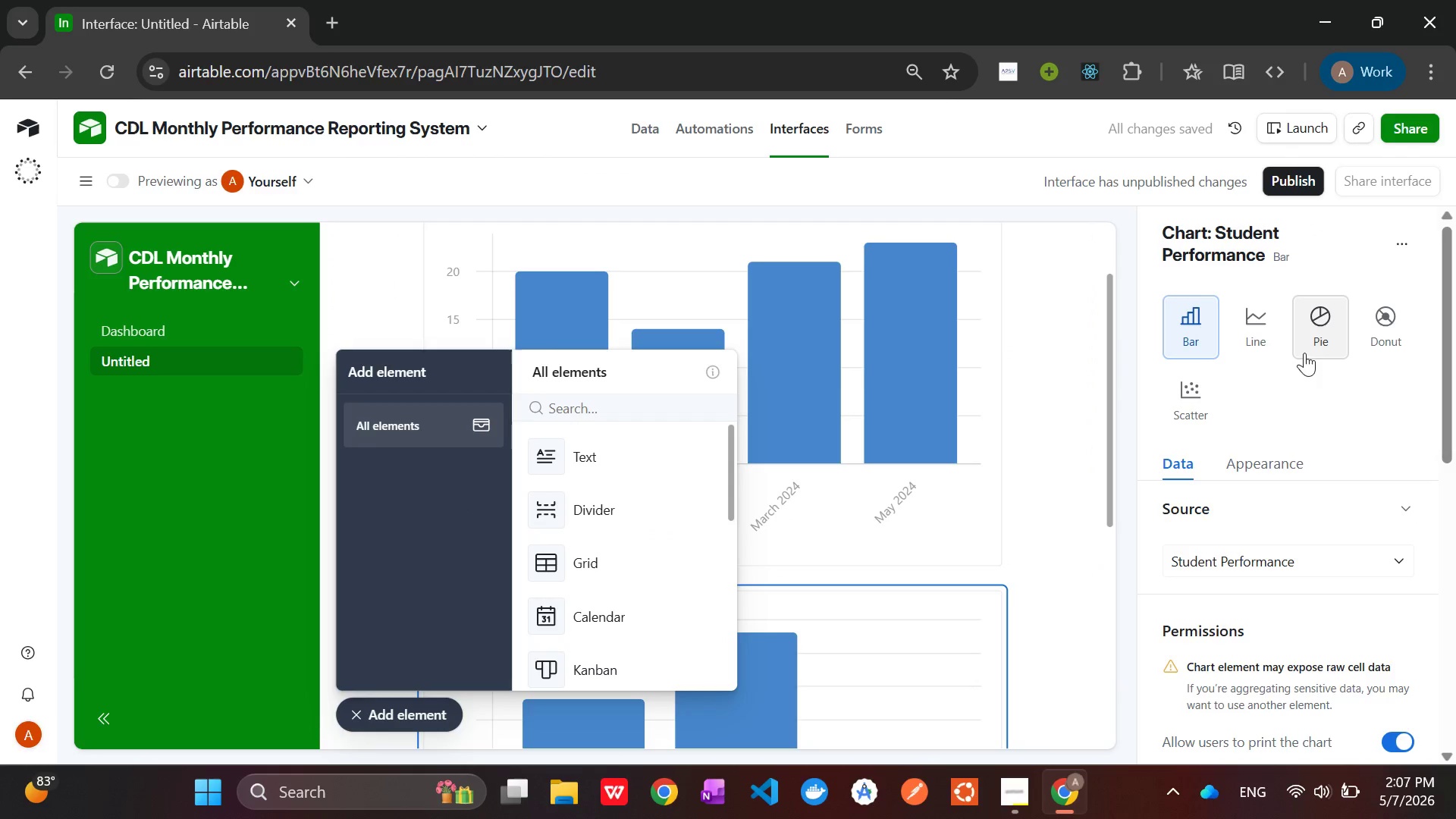 
left_click([1316, 334])
 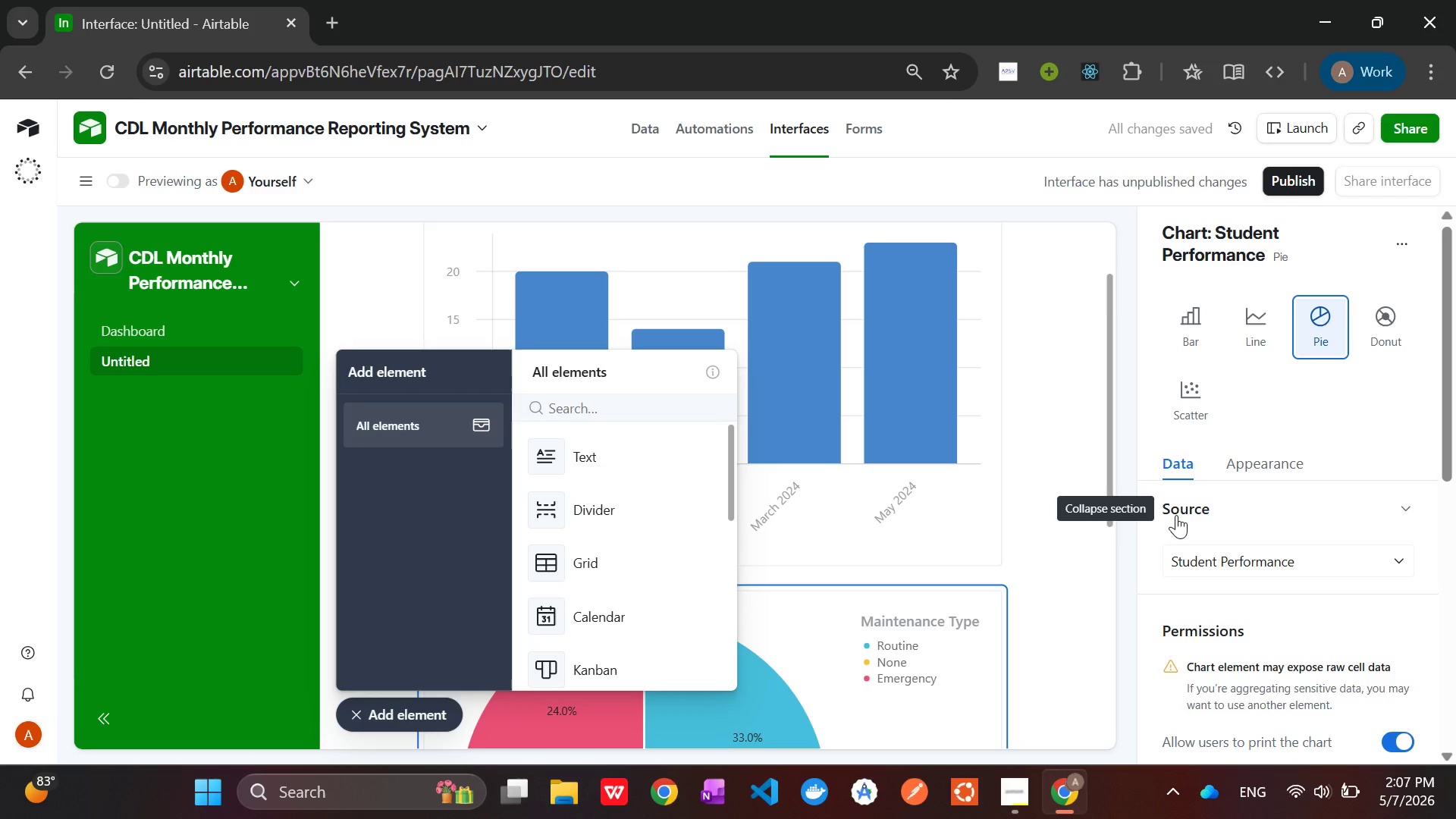 
wait(6.92)
 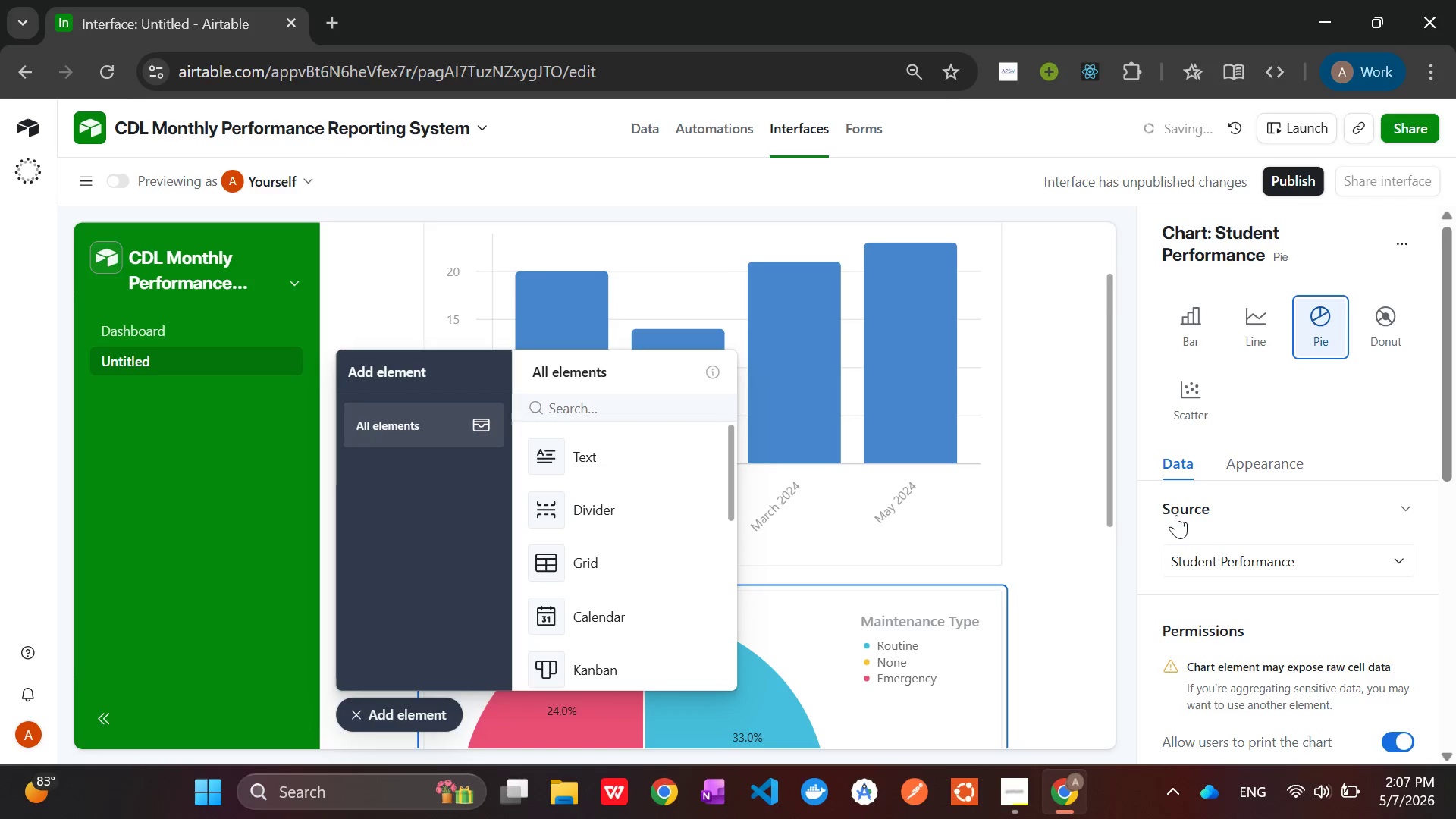 
left_click([1333, 563])
 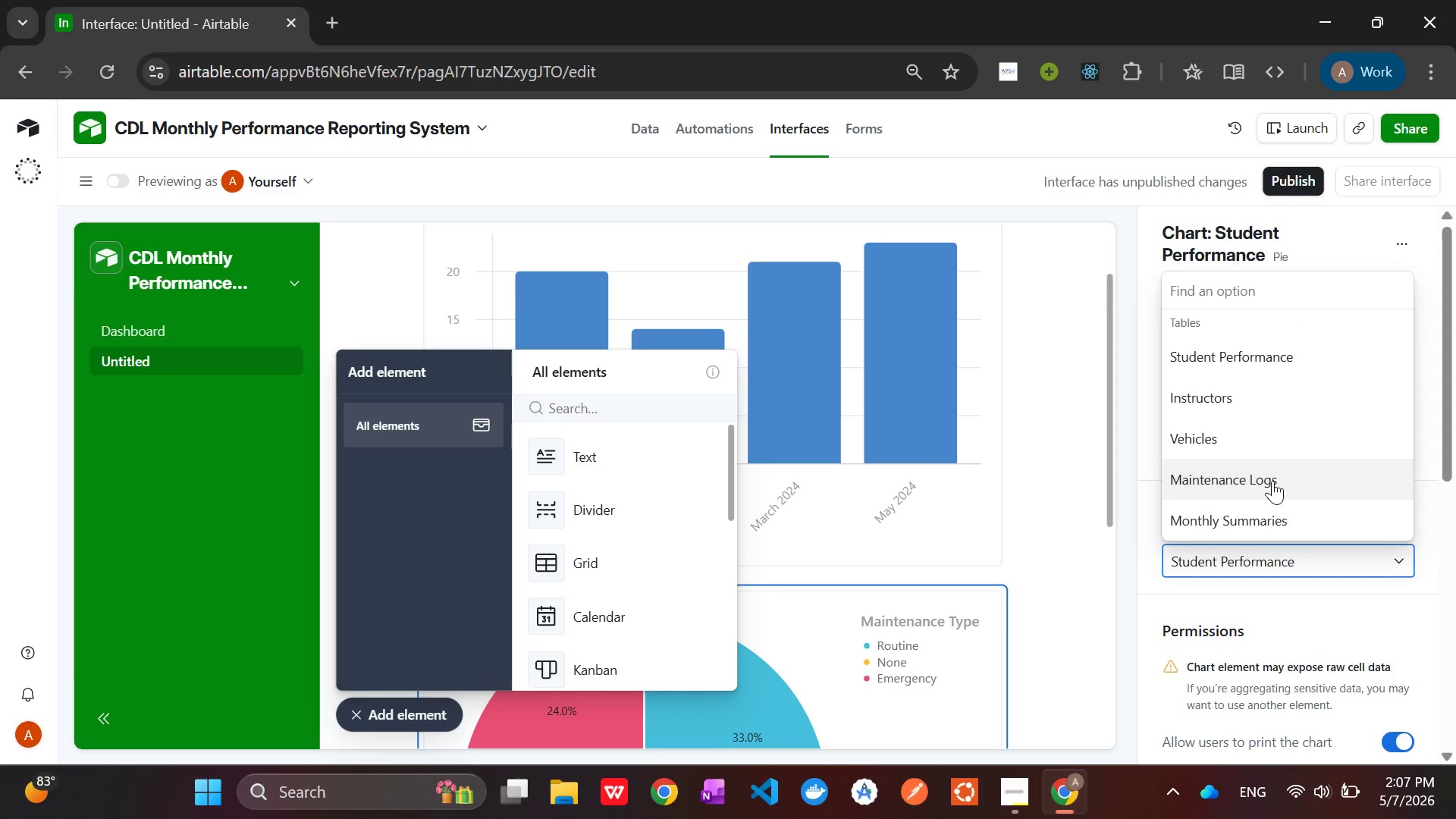 
left_click([1272, 481])
 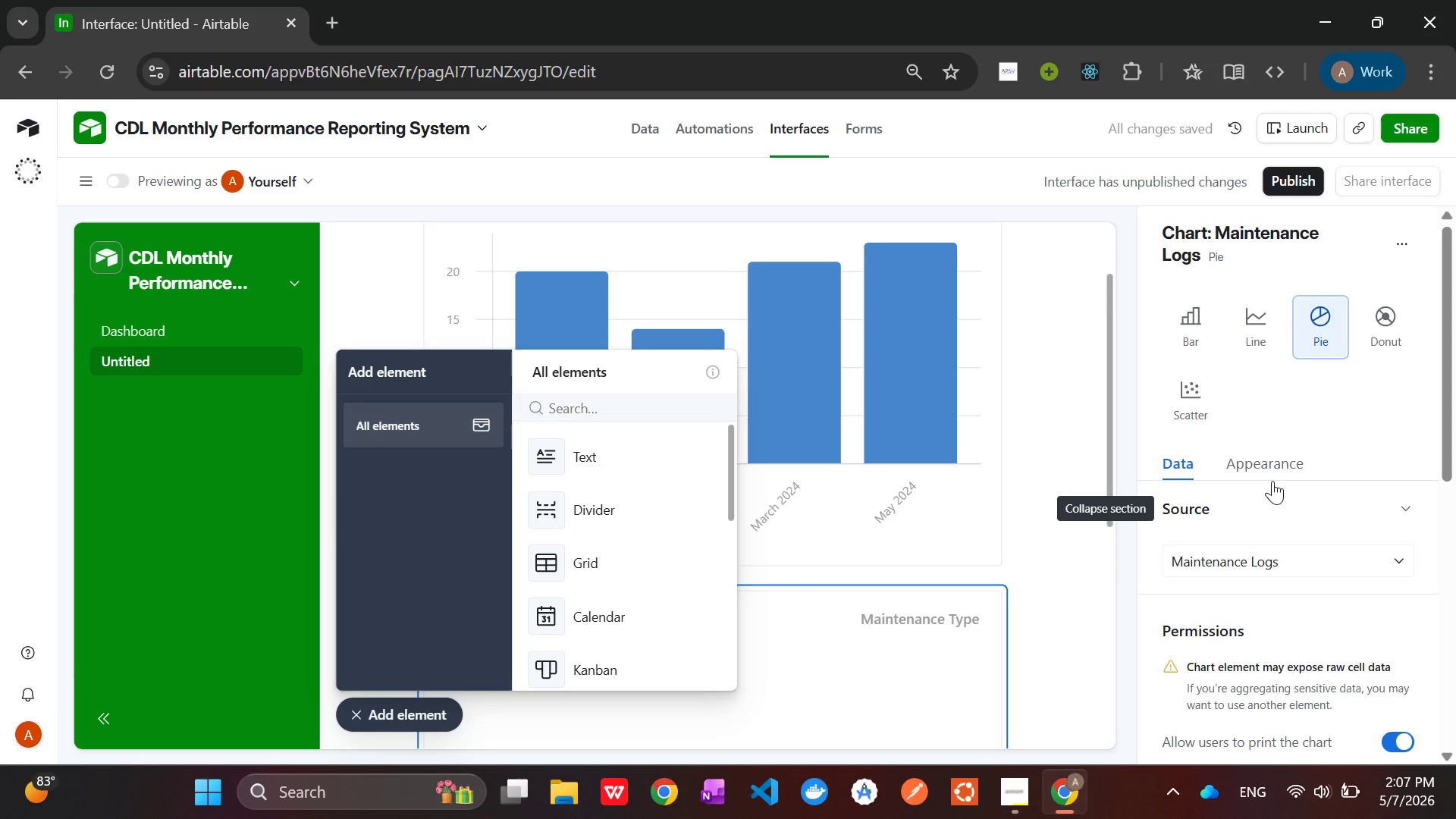 
scroll: coordinate [1317, 555], scroll_direction: none, amount: 0.0
 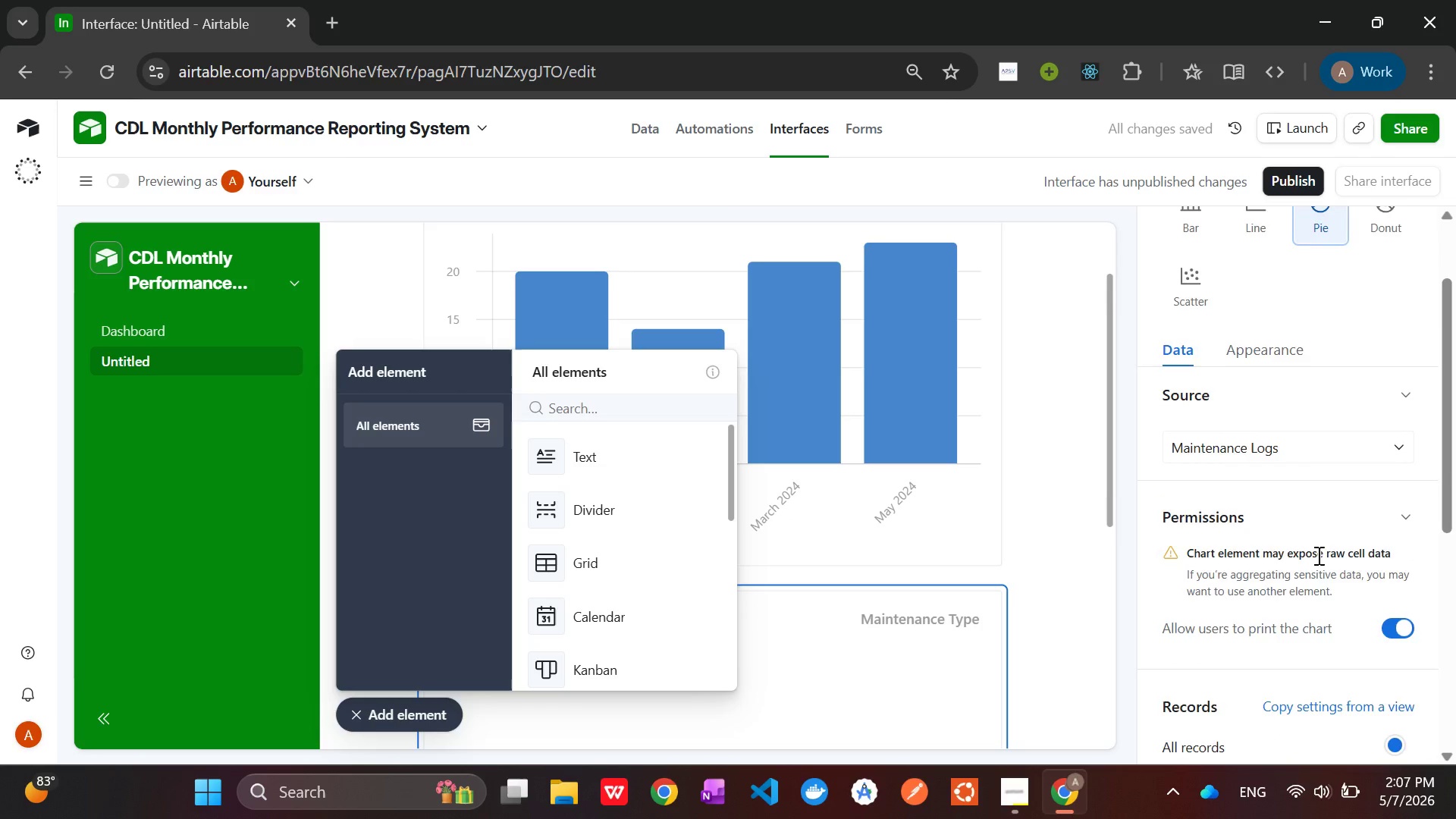 
scroll: coordinate [1316, 554], scroll_direction: down, amount: 3.0
 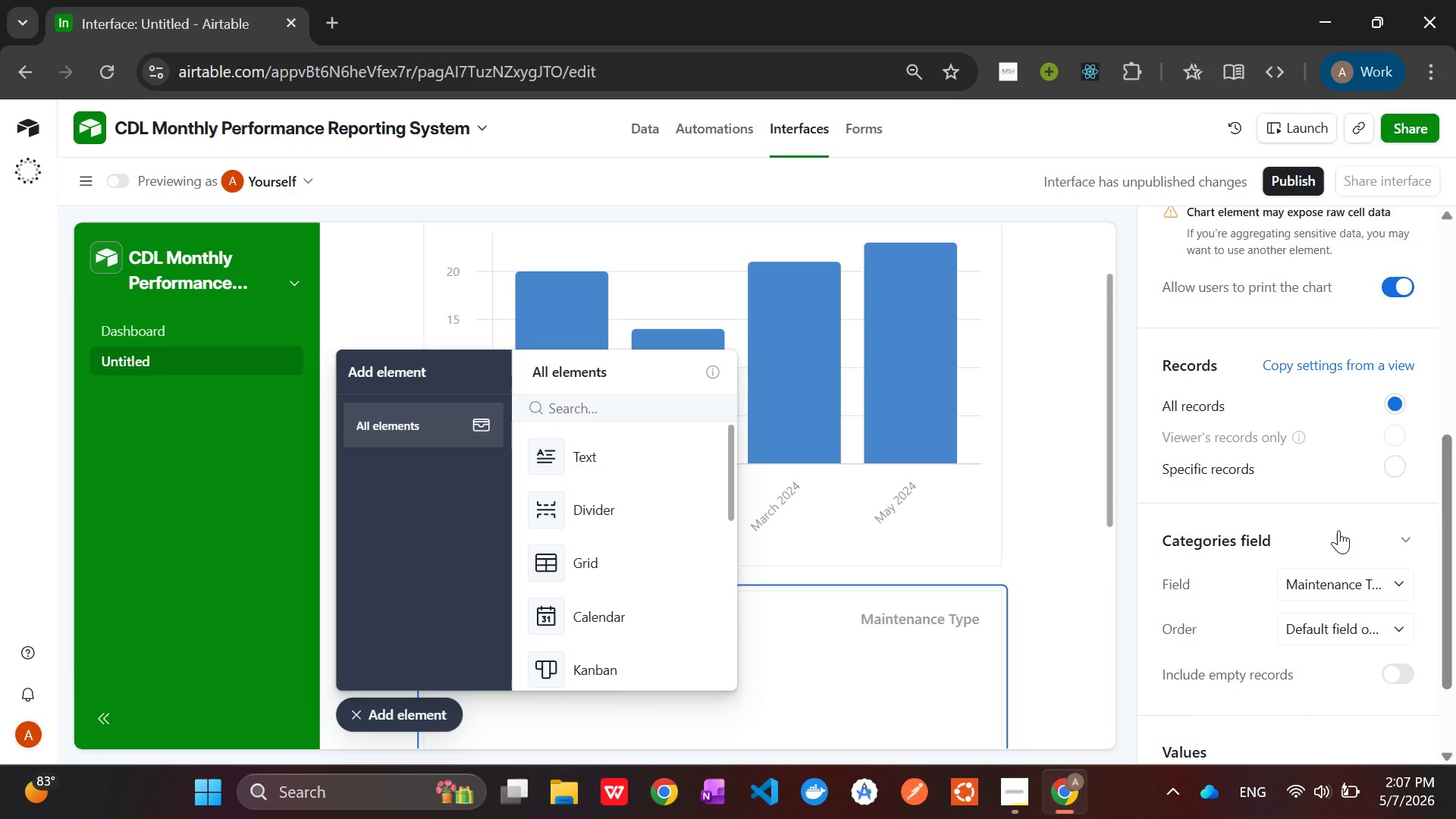 
left_click([1347, 578])
 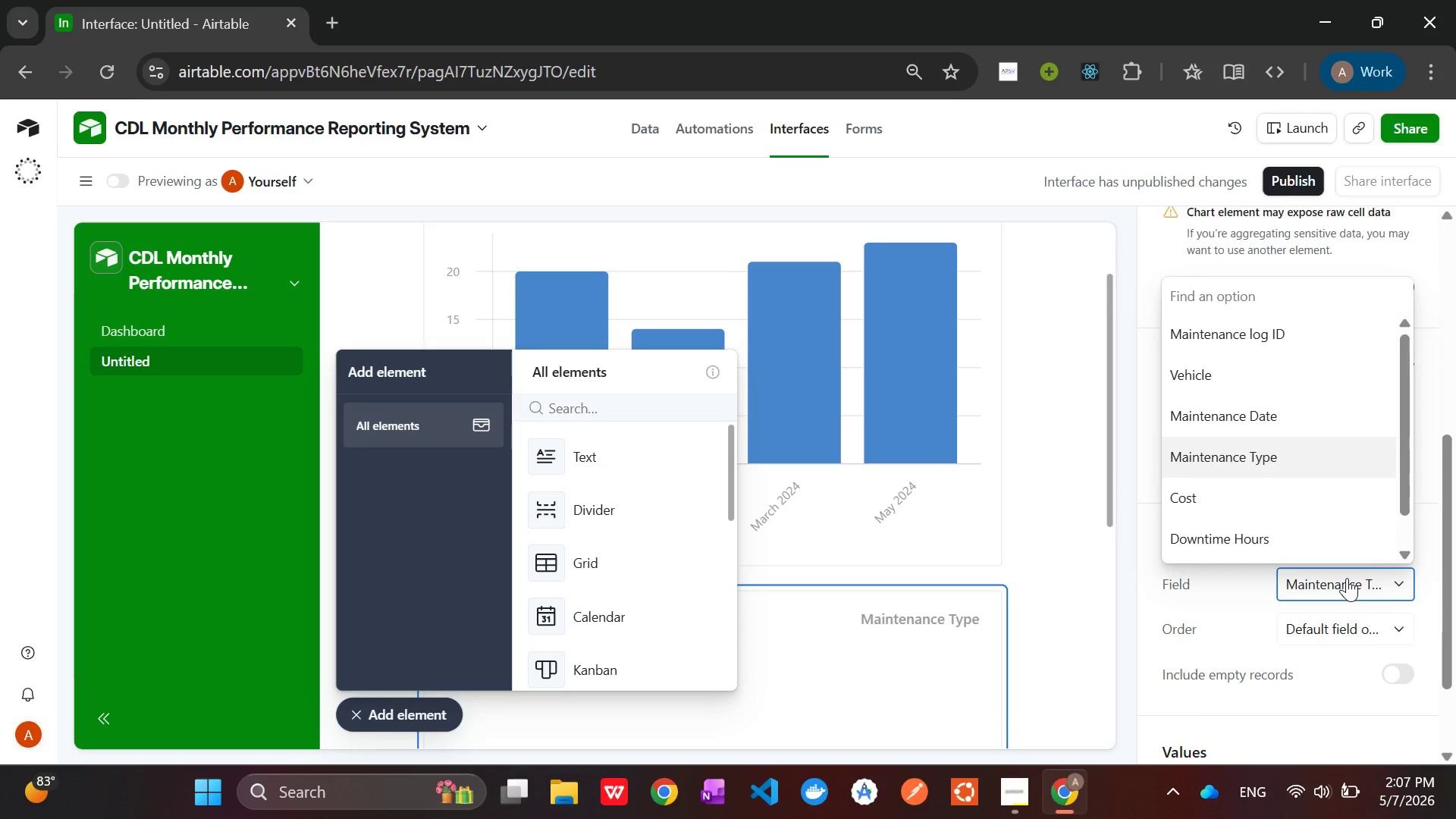 
left_click([1347, 578])
 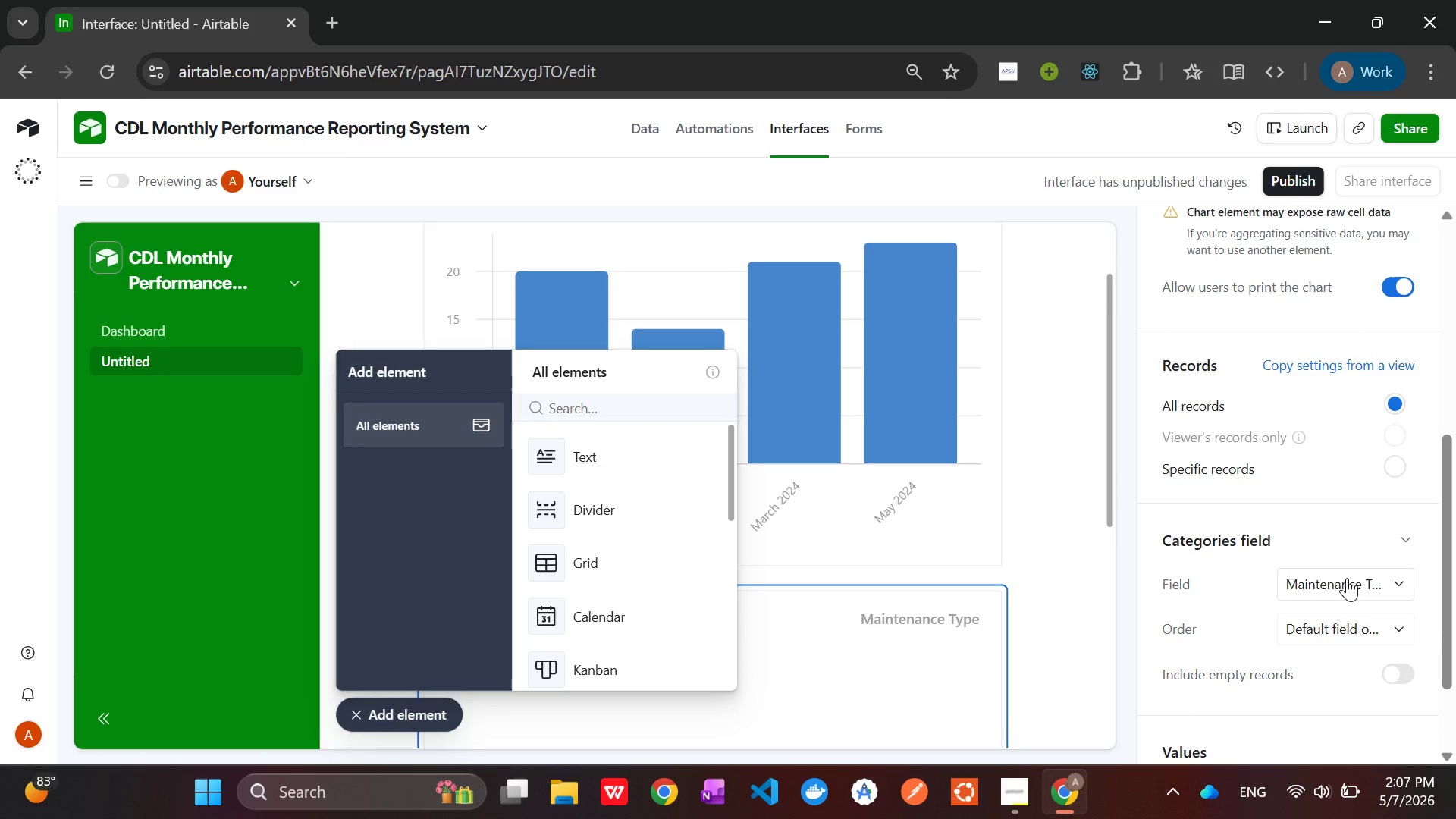 
scroll: coordinate [1329, 658], scroll_direction: down, amount: 2.0
 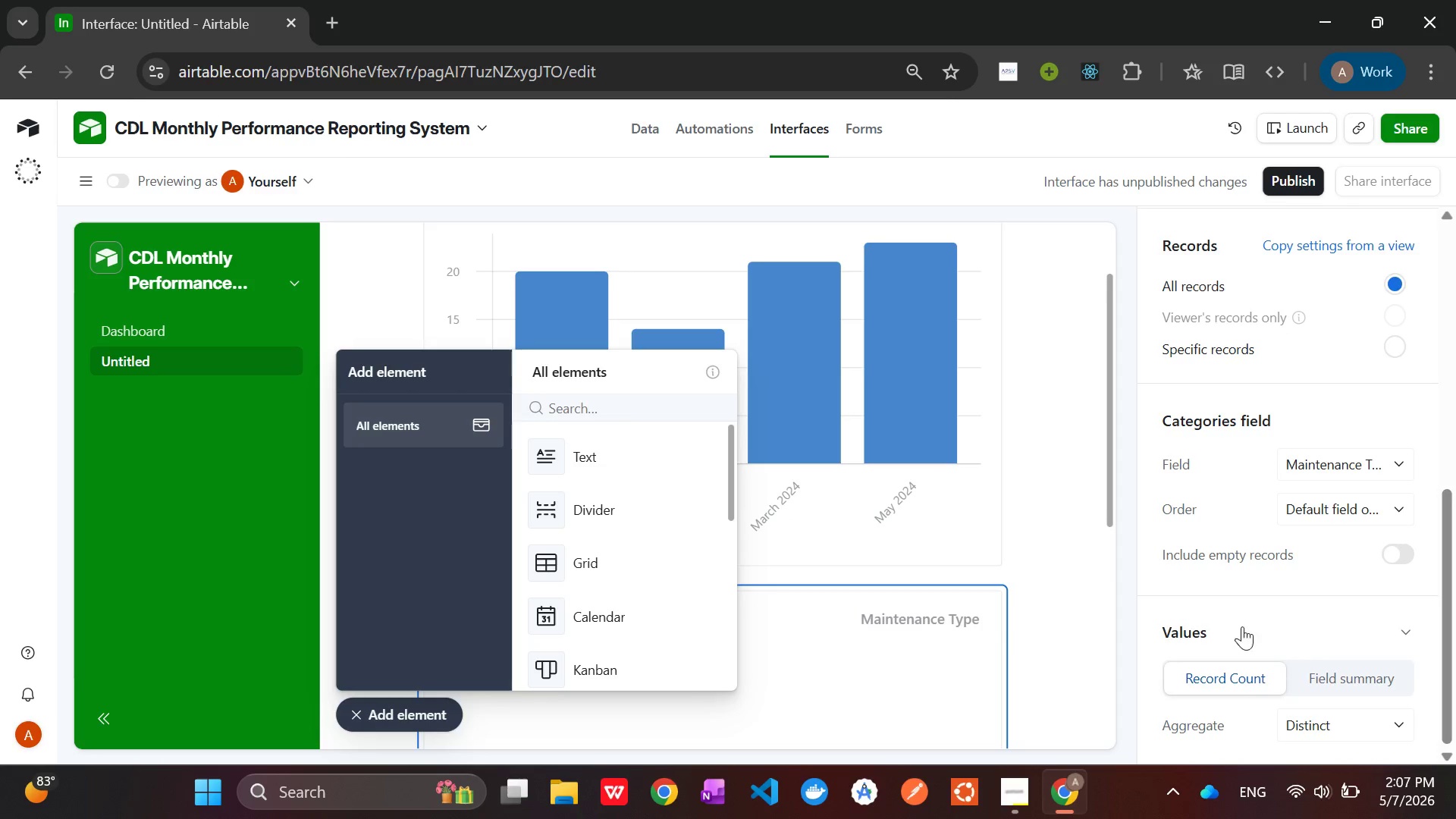 
wait(6.31)
 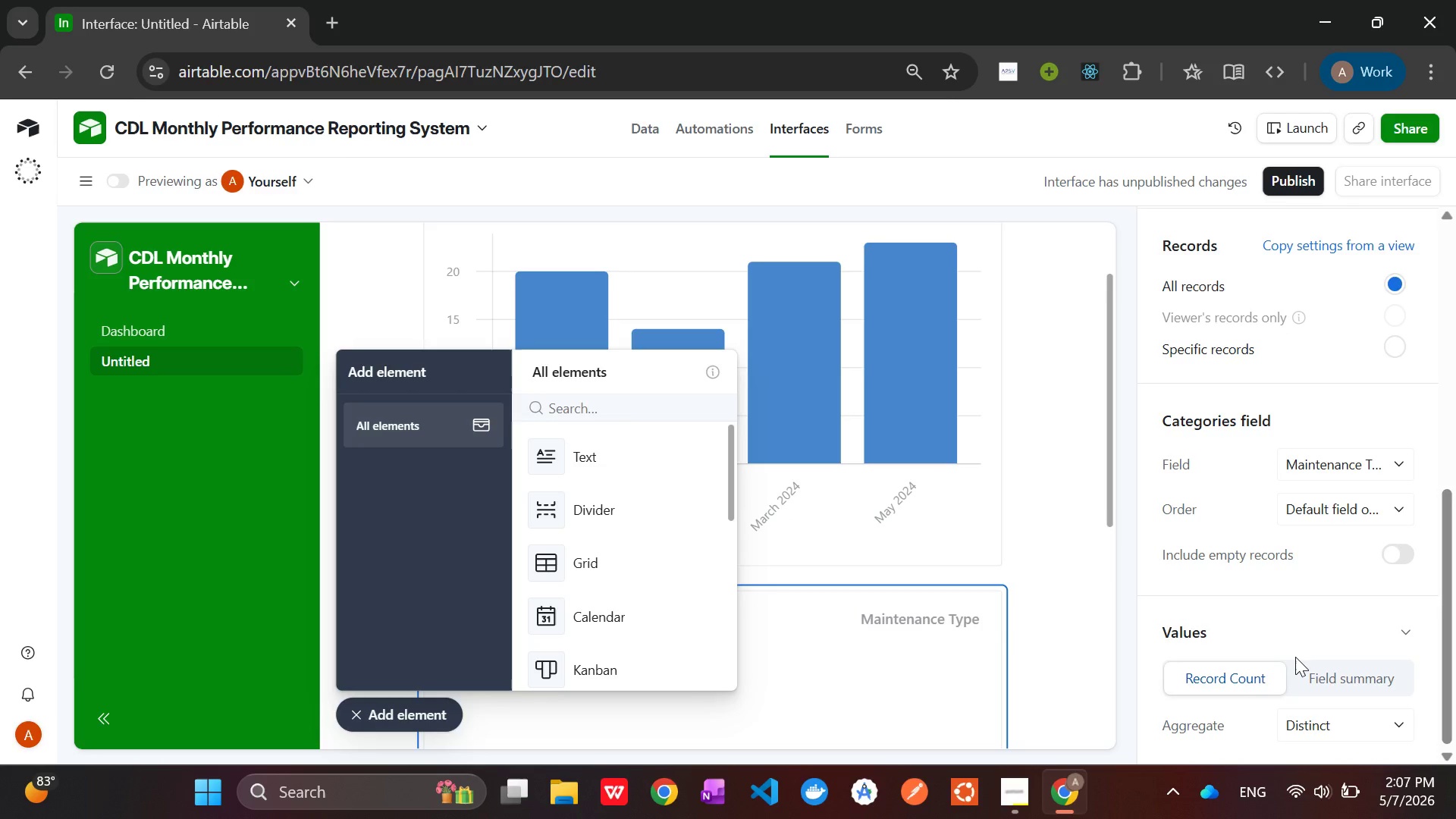 
left_click([424, 708])
 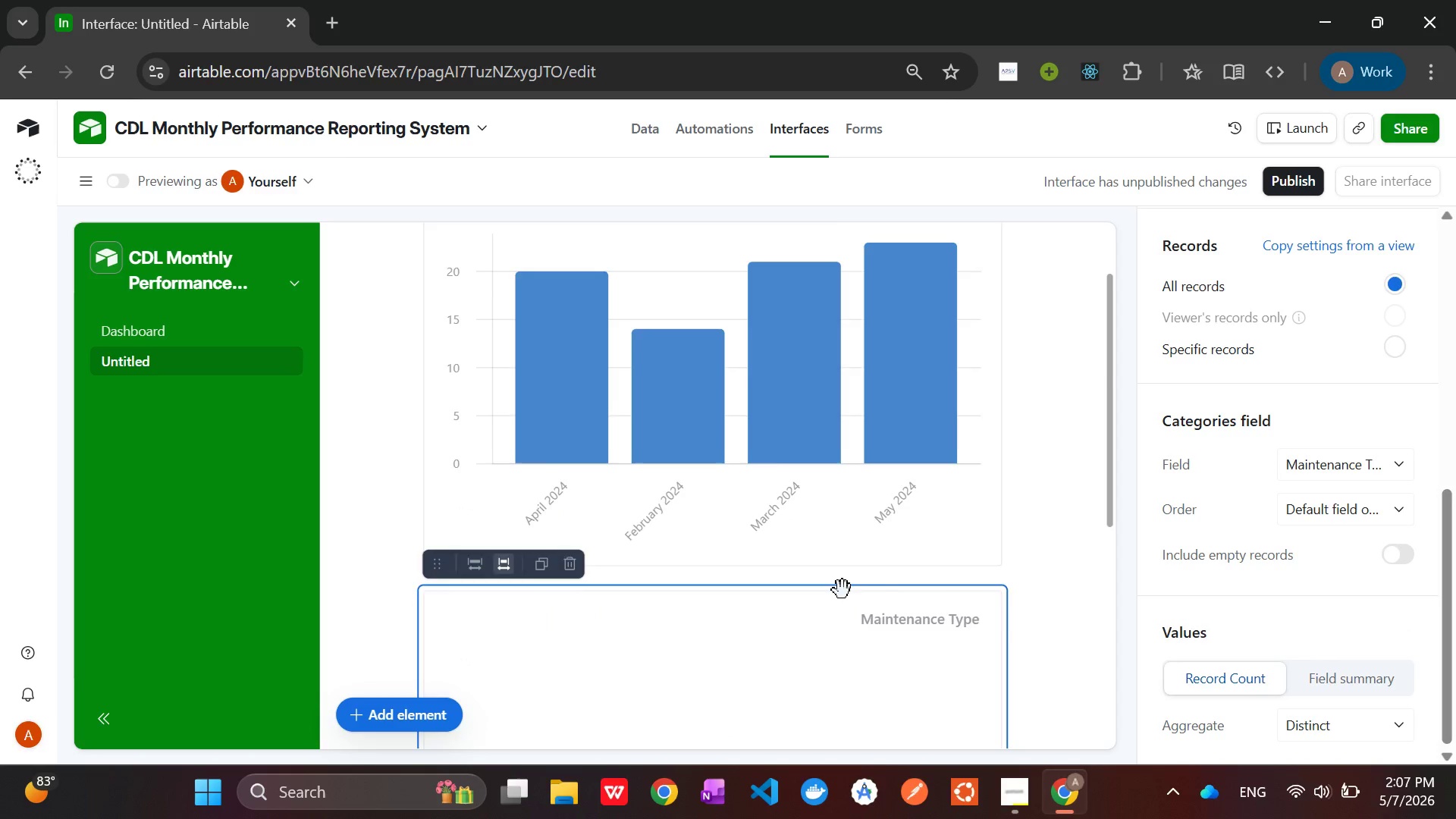 
scroll: coordinate [843, 590], scroll_direction: down, amount: 5.0
 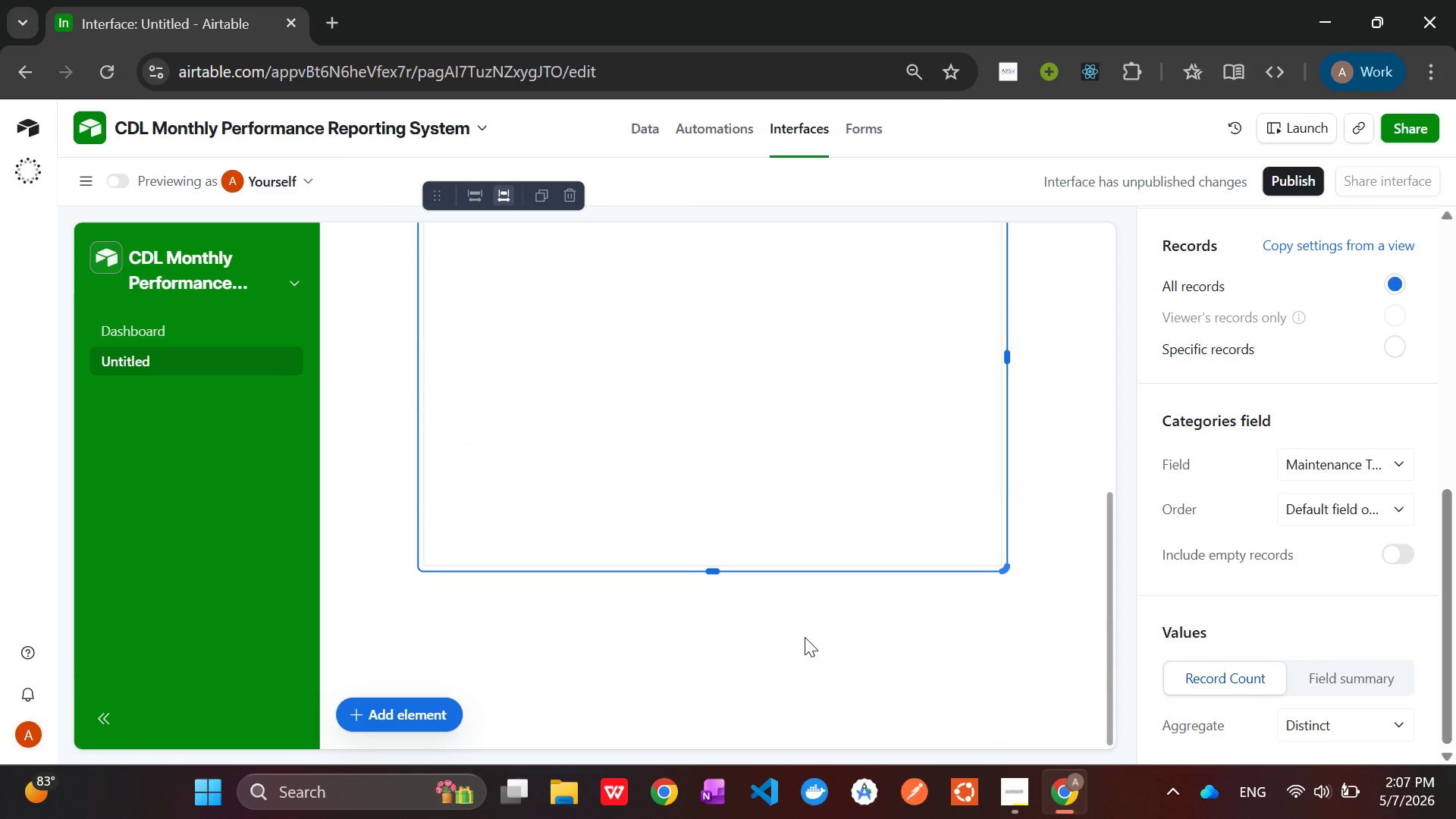 
left_click_drag(start_coordinate=[805, 637], to_coordinate=[800, 637])
 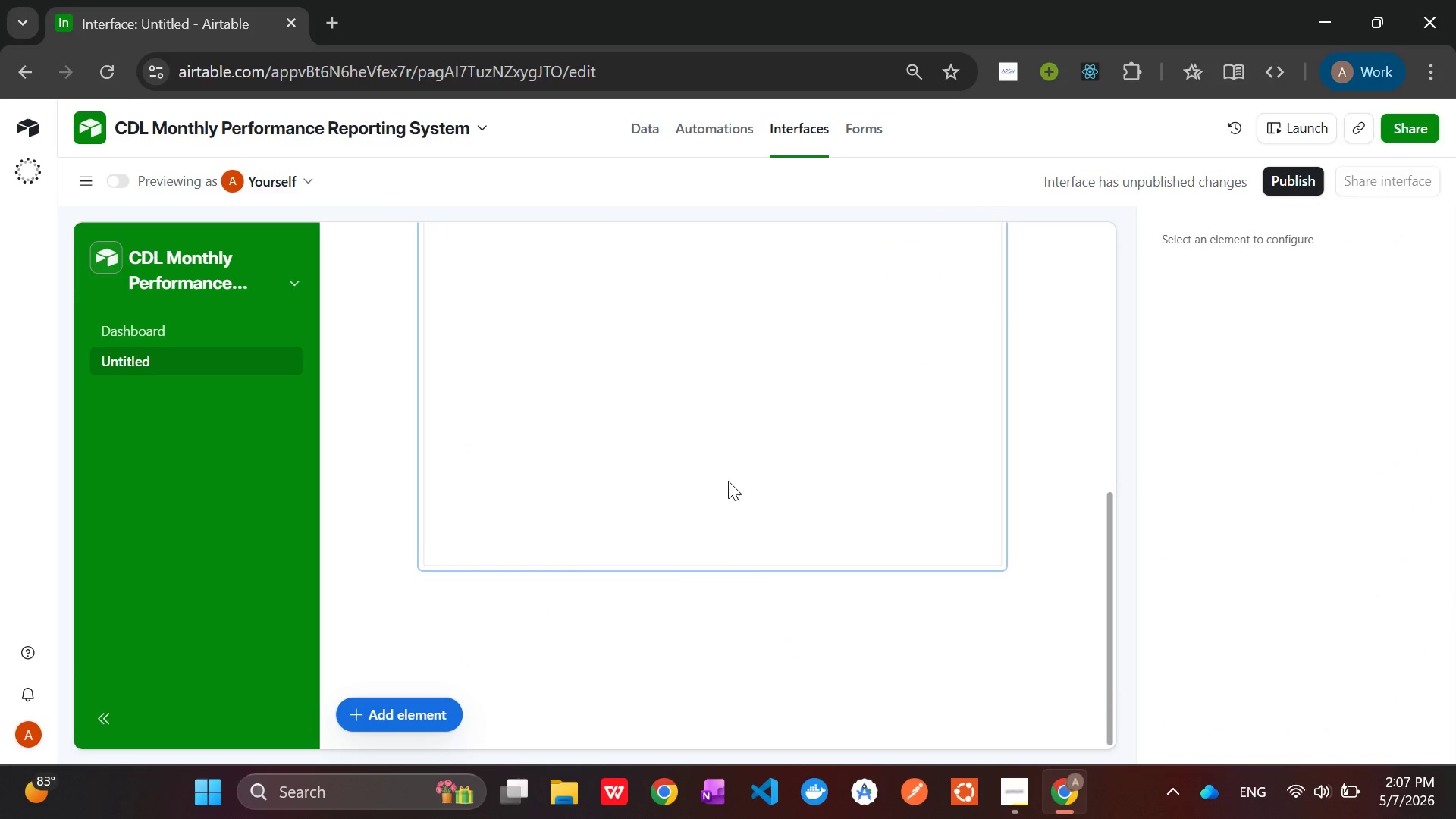 
left_click([741, 446])
 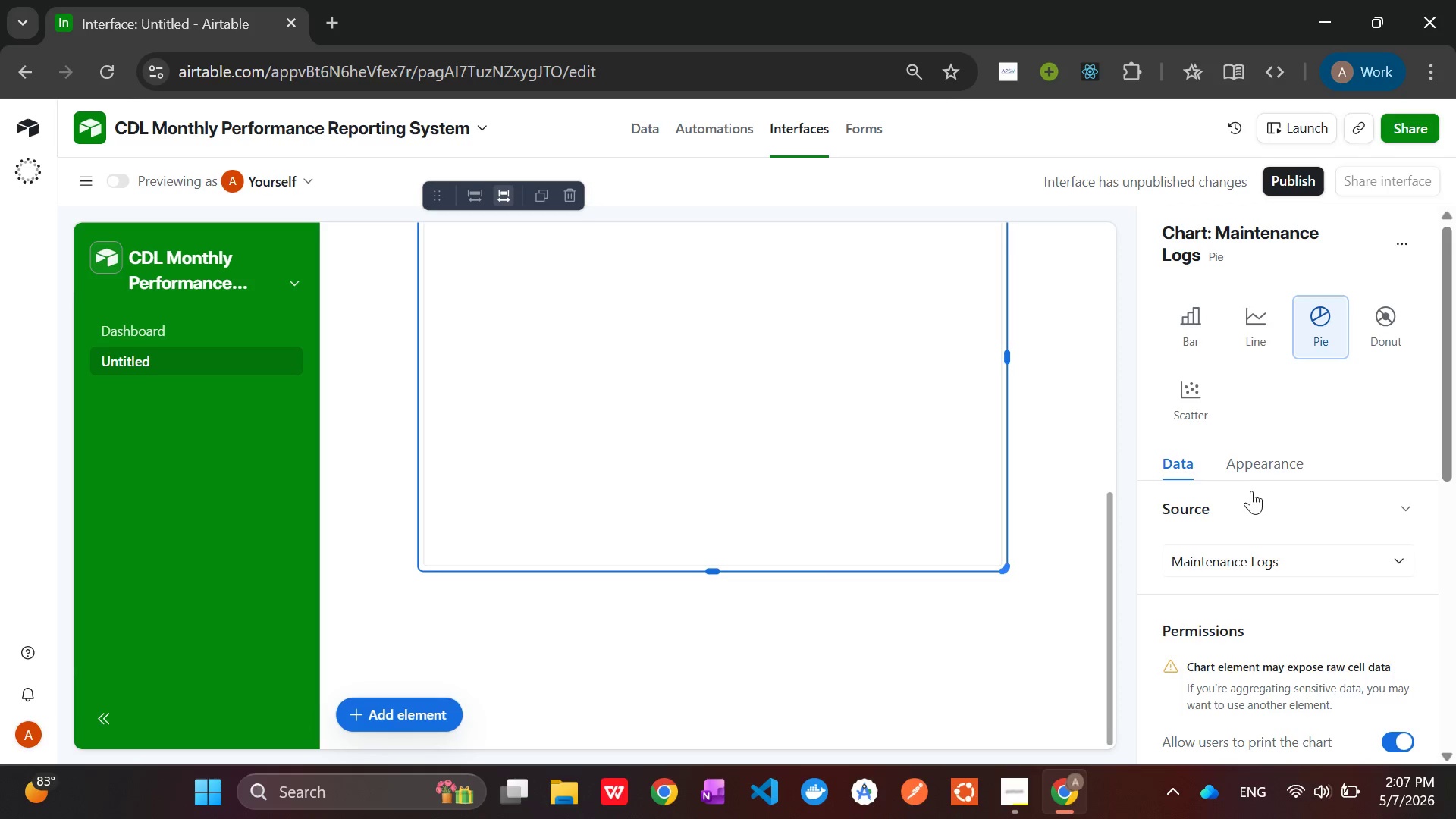 
scroll: coordinate [1251, 494], scroll_direction: up, amount: 2.0
 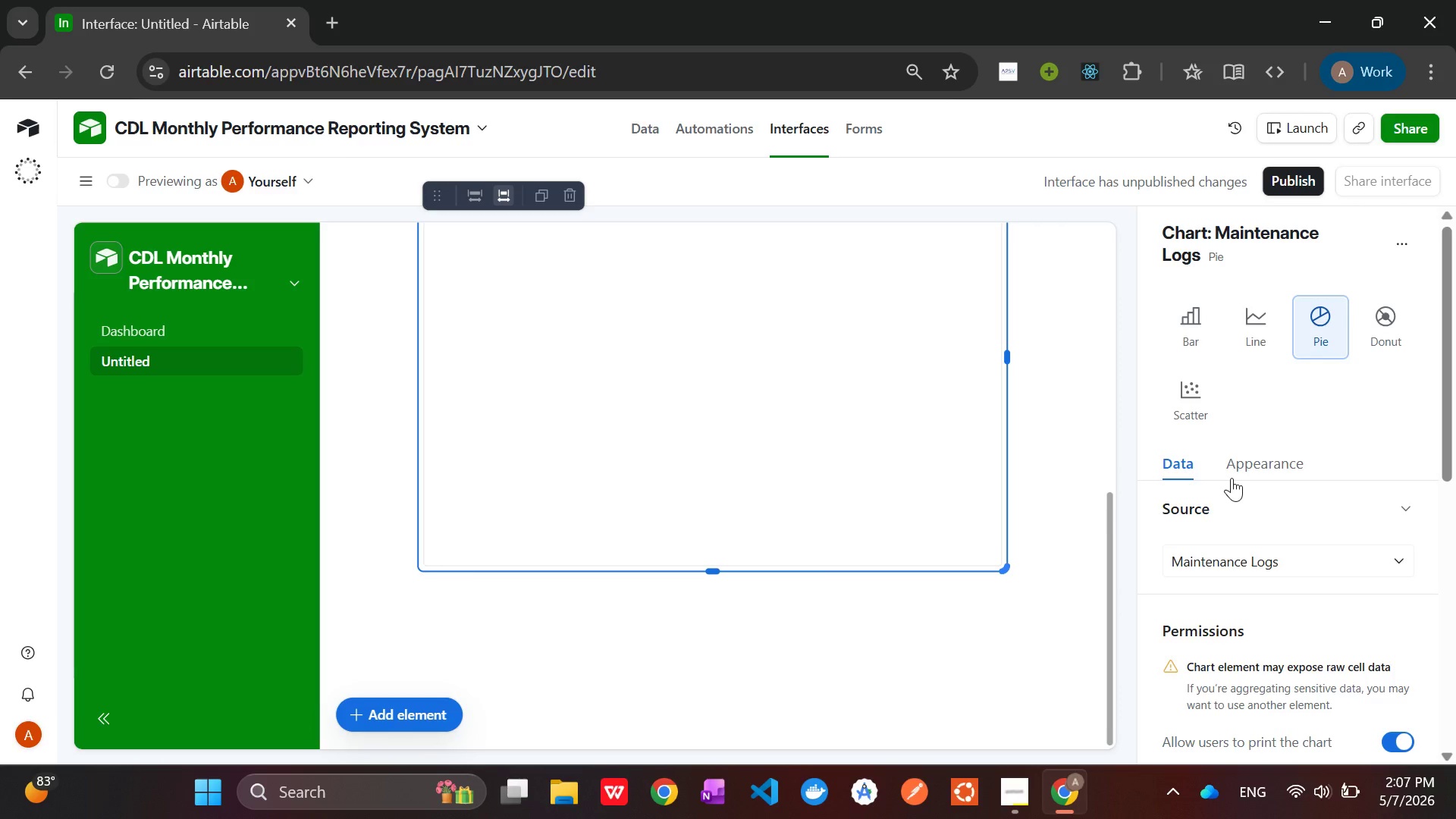 
wait(8.66)
 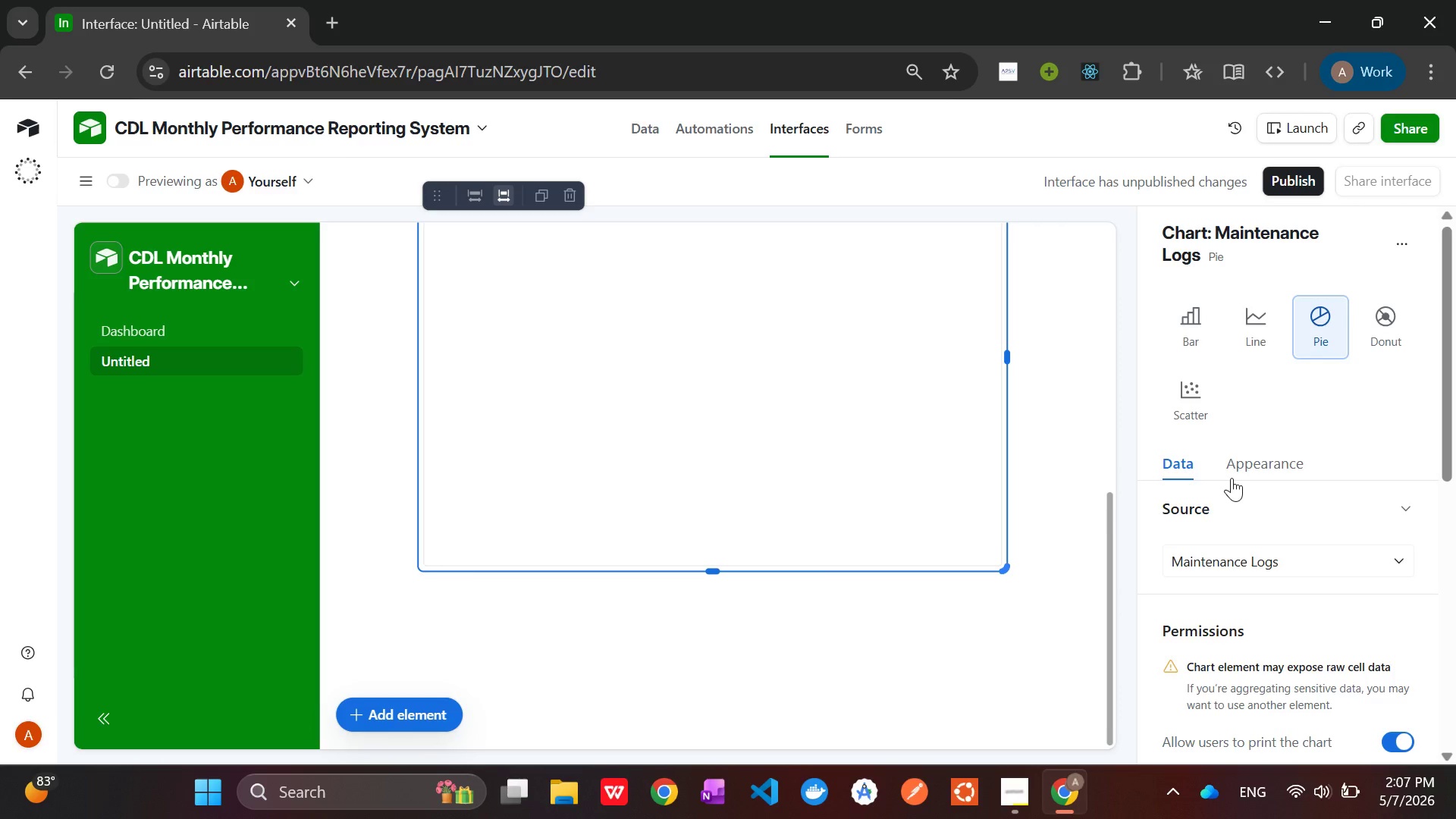 
double_click([1263, 232])
 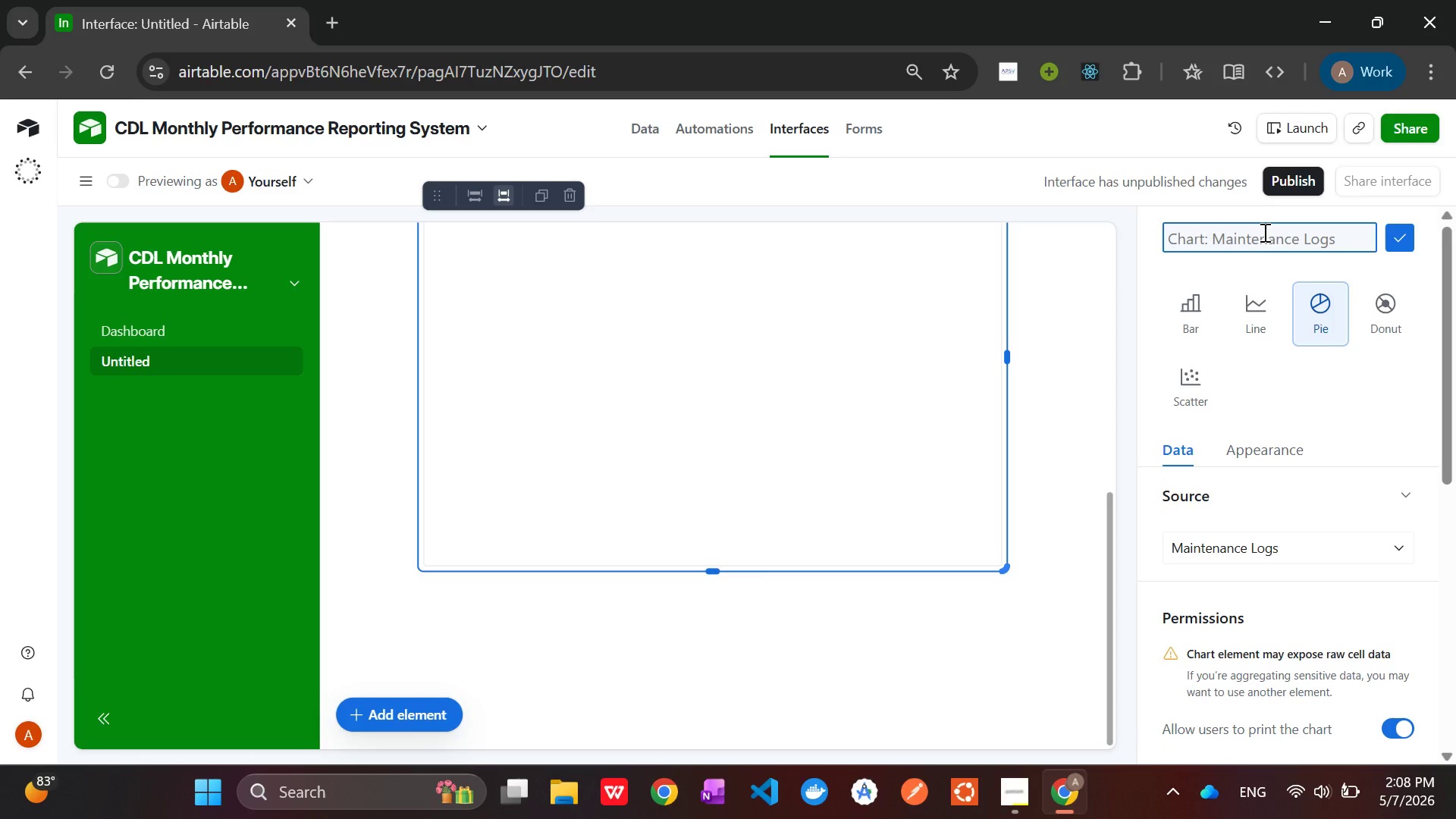 
key(Shift+M)
 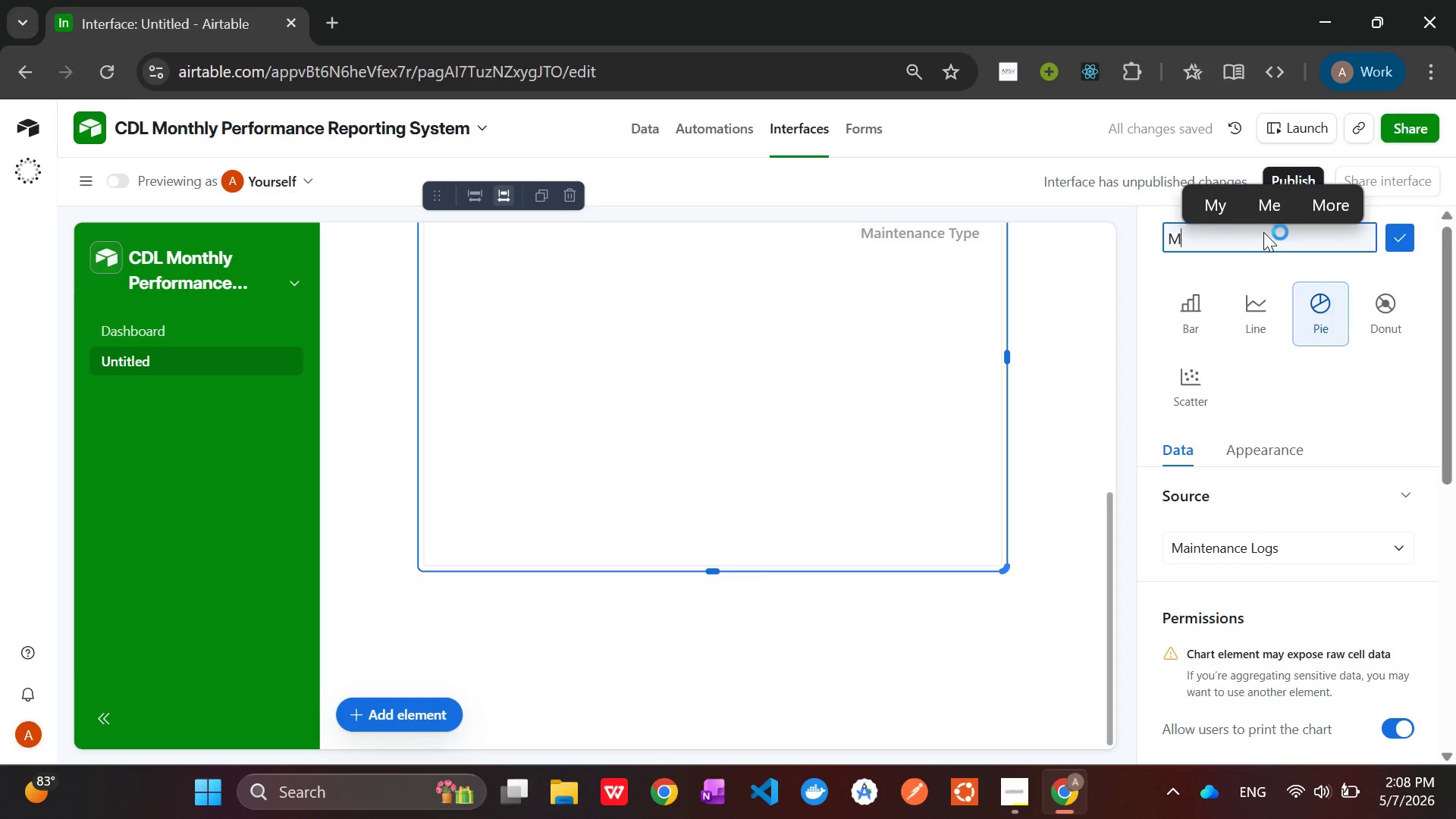 
wait(8.47)
 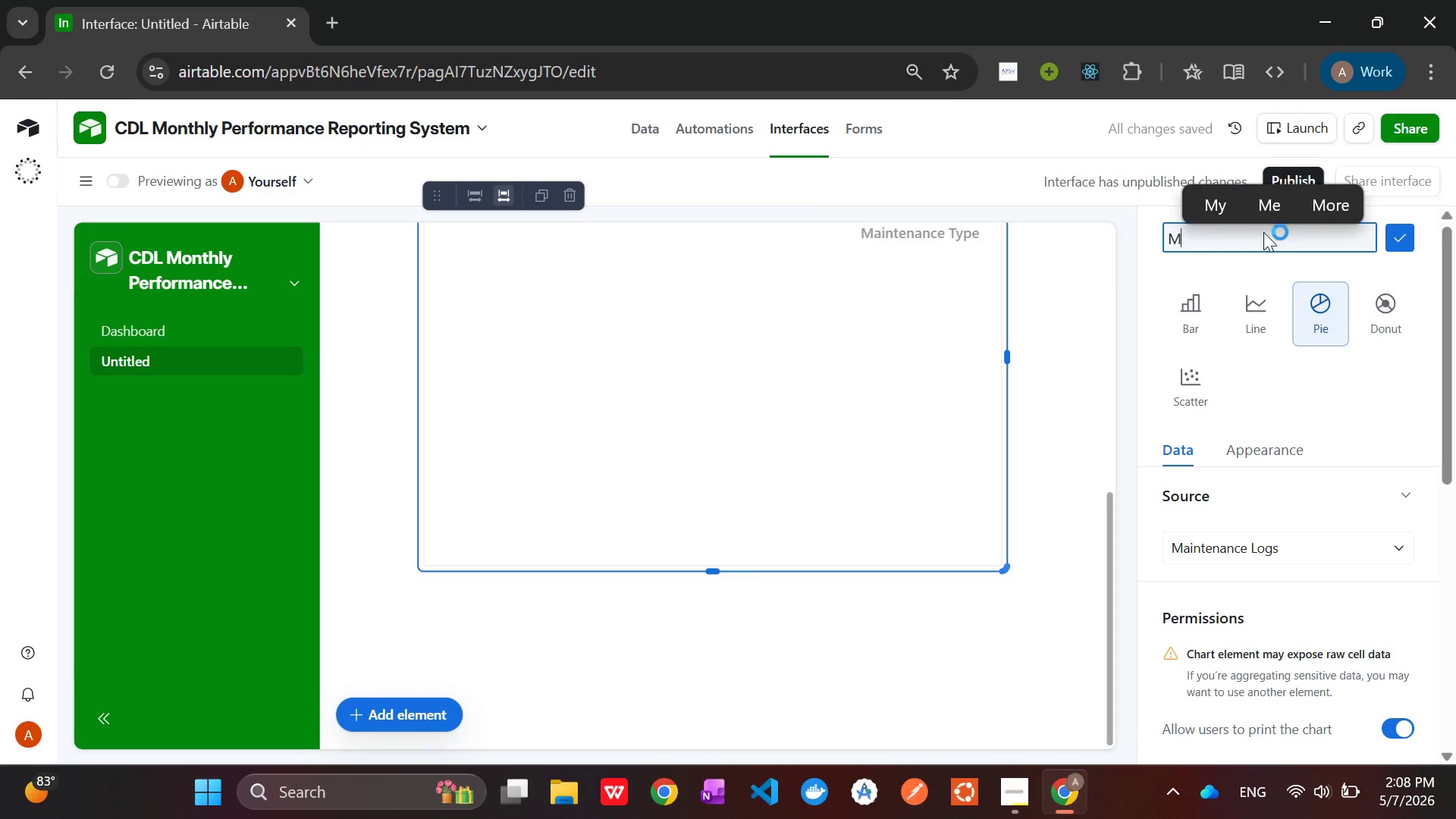 
type(aintenance Logs per Maintenance type)
 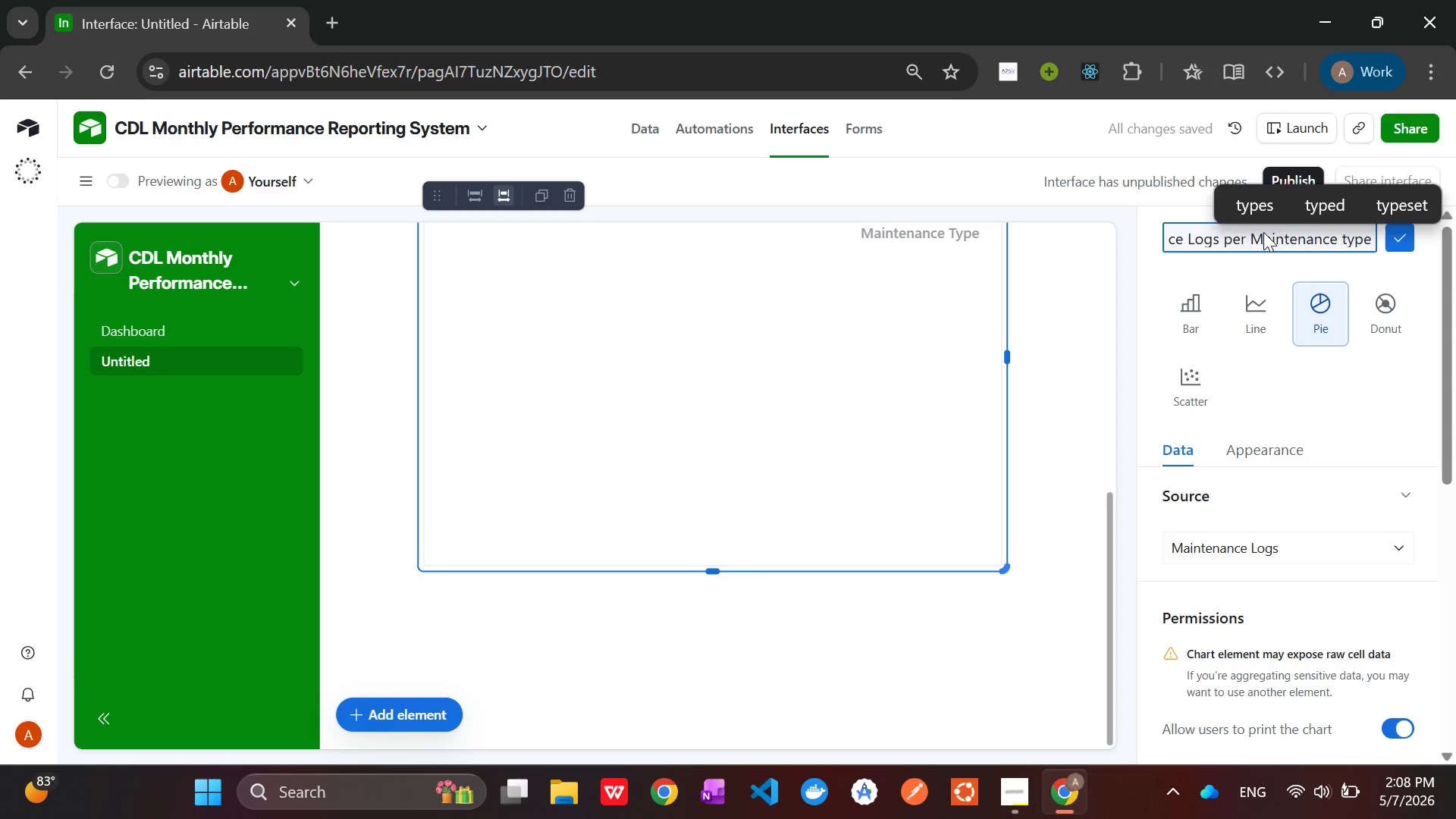 
left_click([1396, 236])
 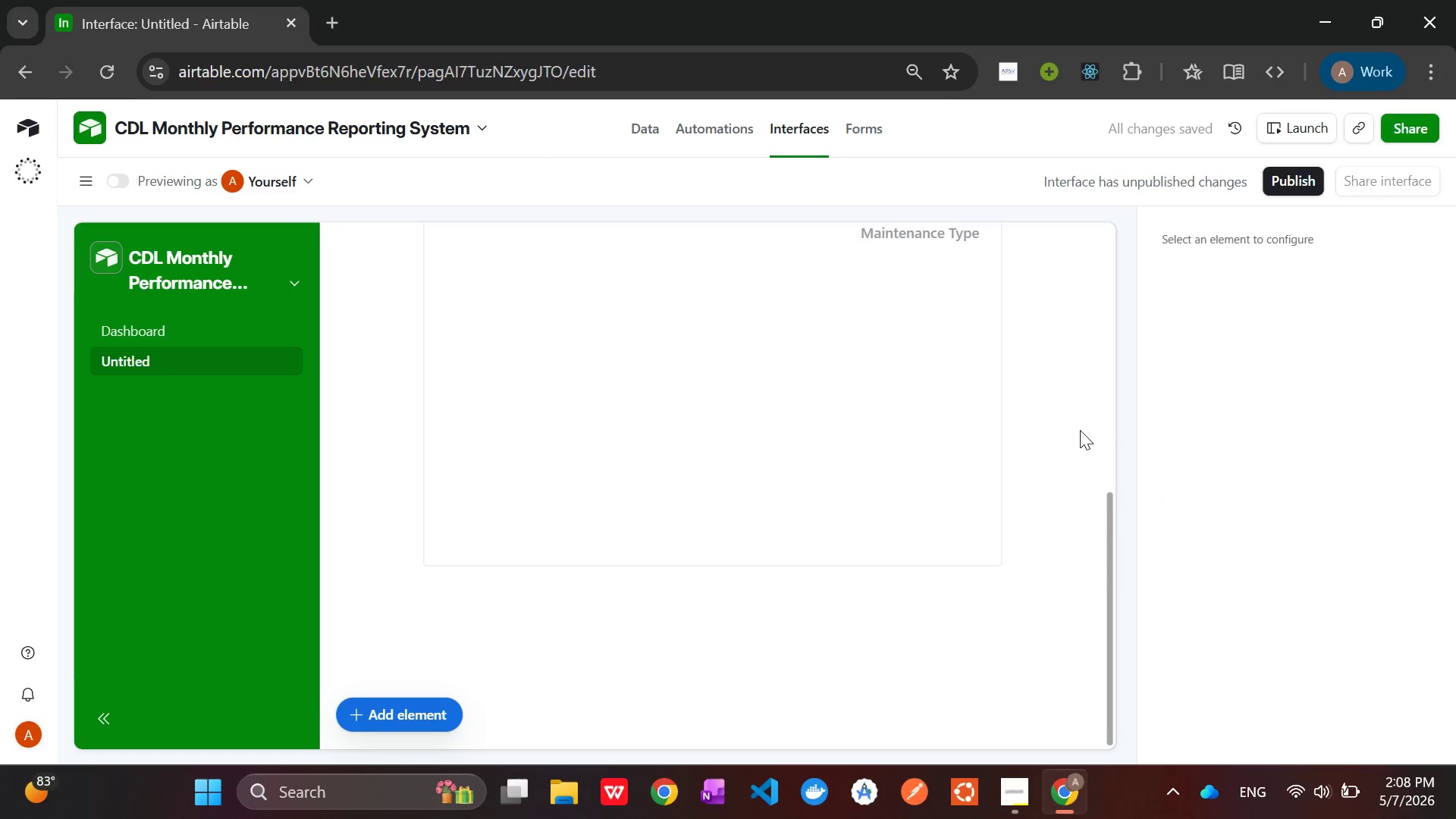 
left_click([883, 460])
 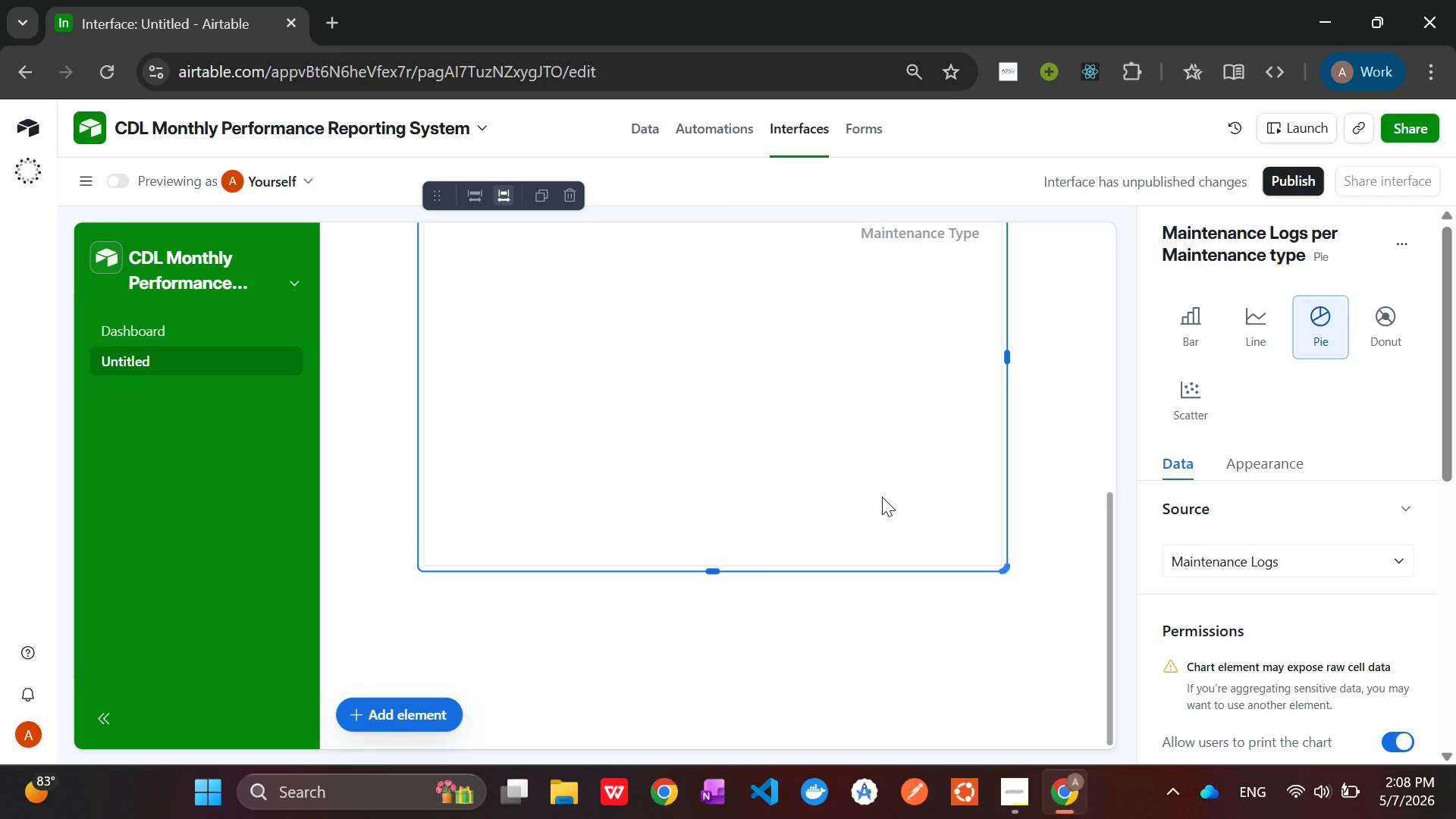 
wait(6.55)
 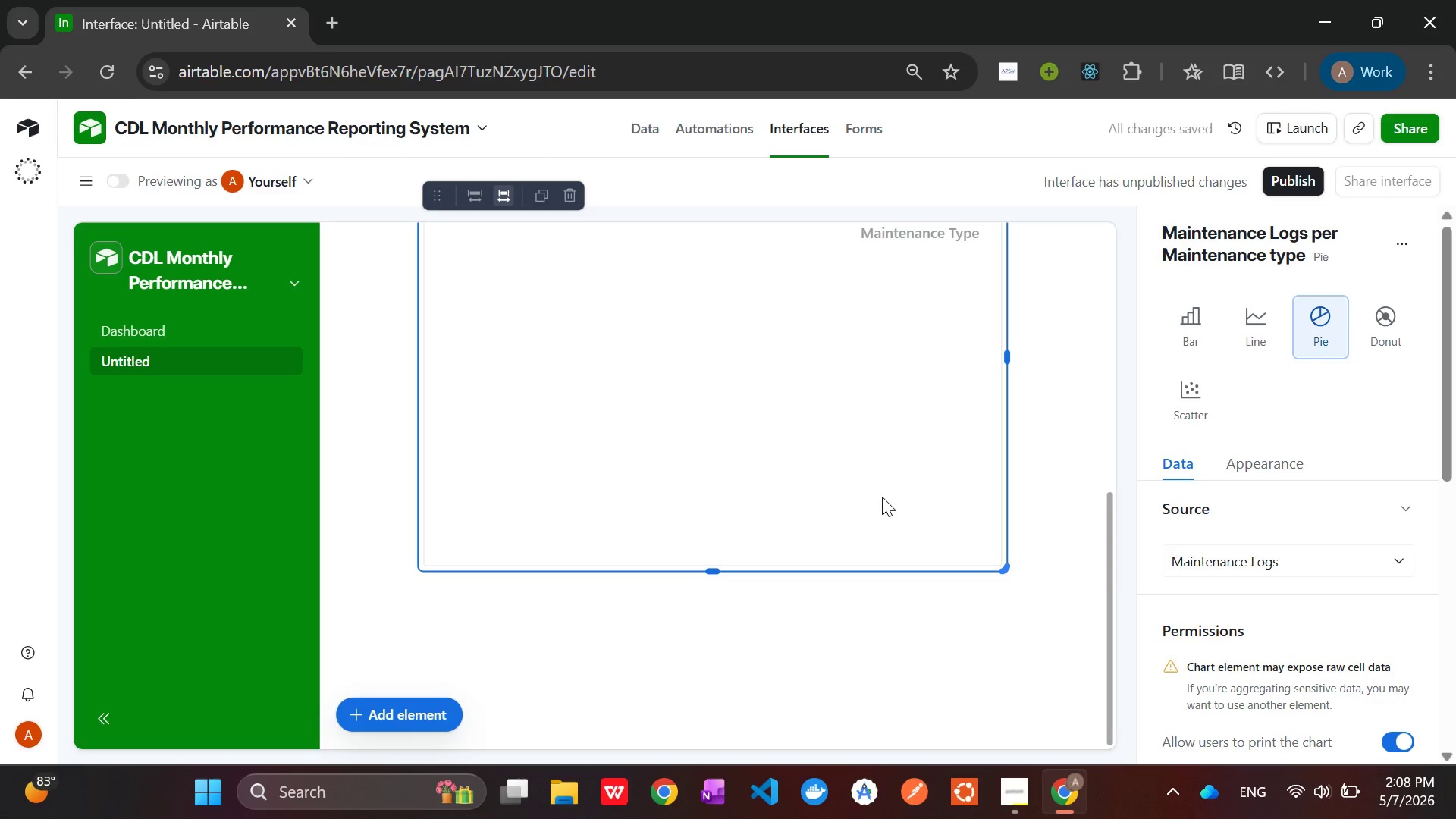 
left_click([428, 712])
 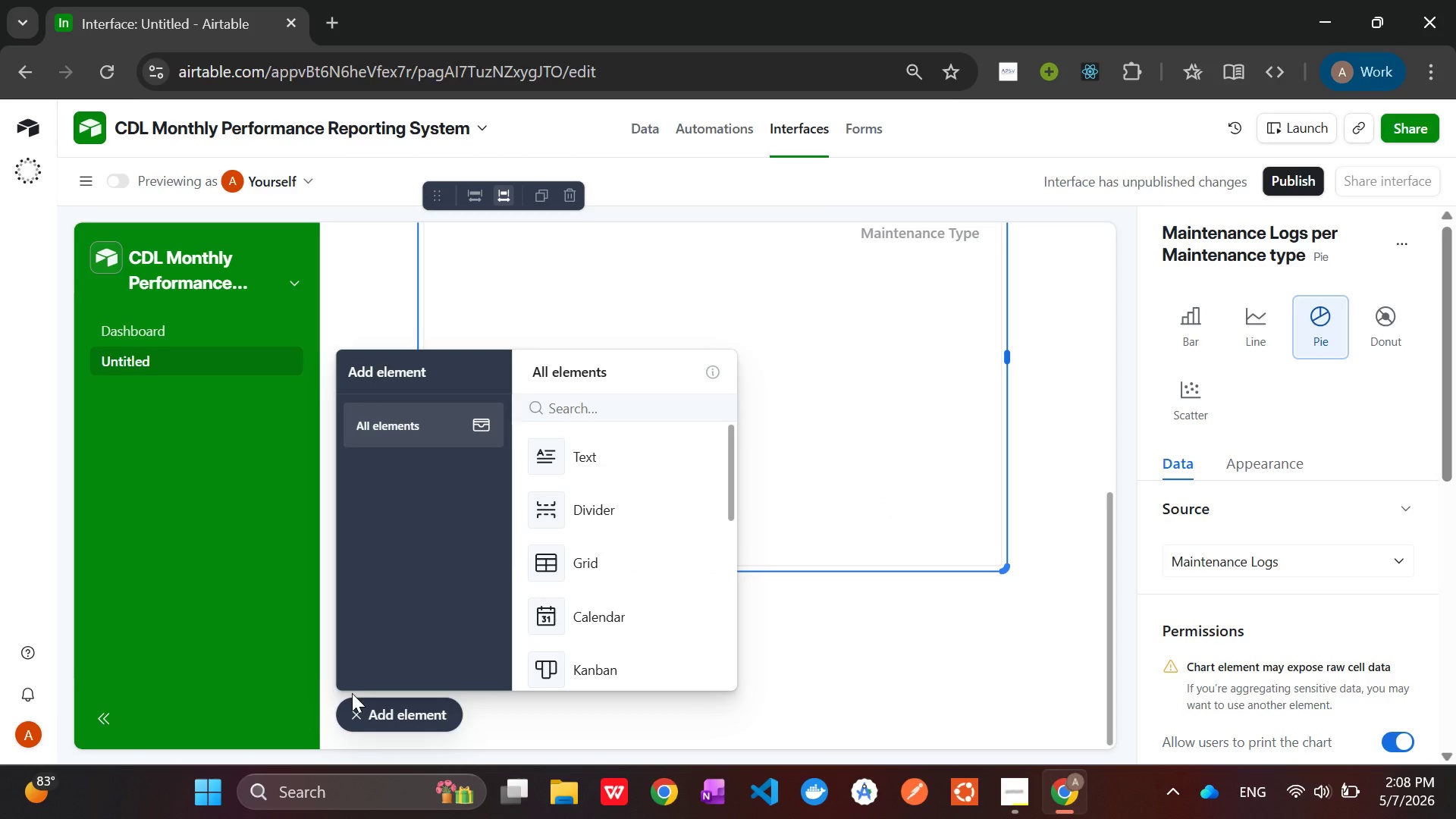 
wait(5.56)
 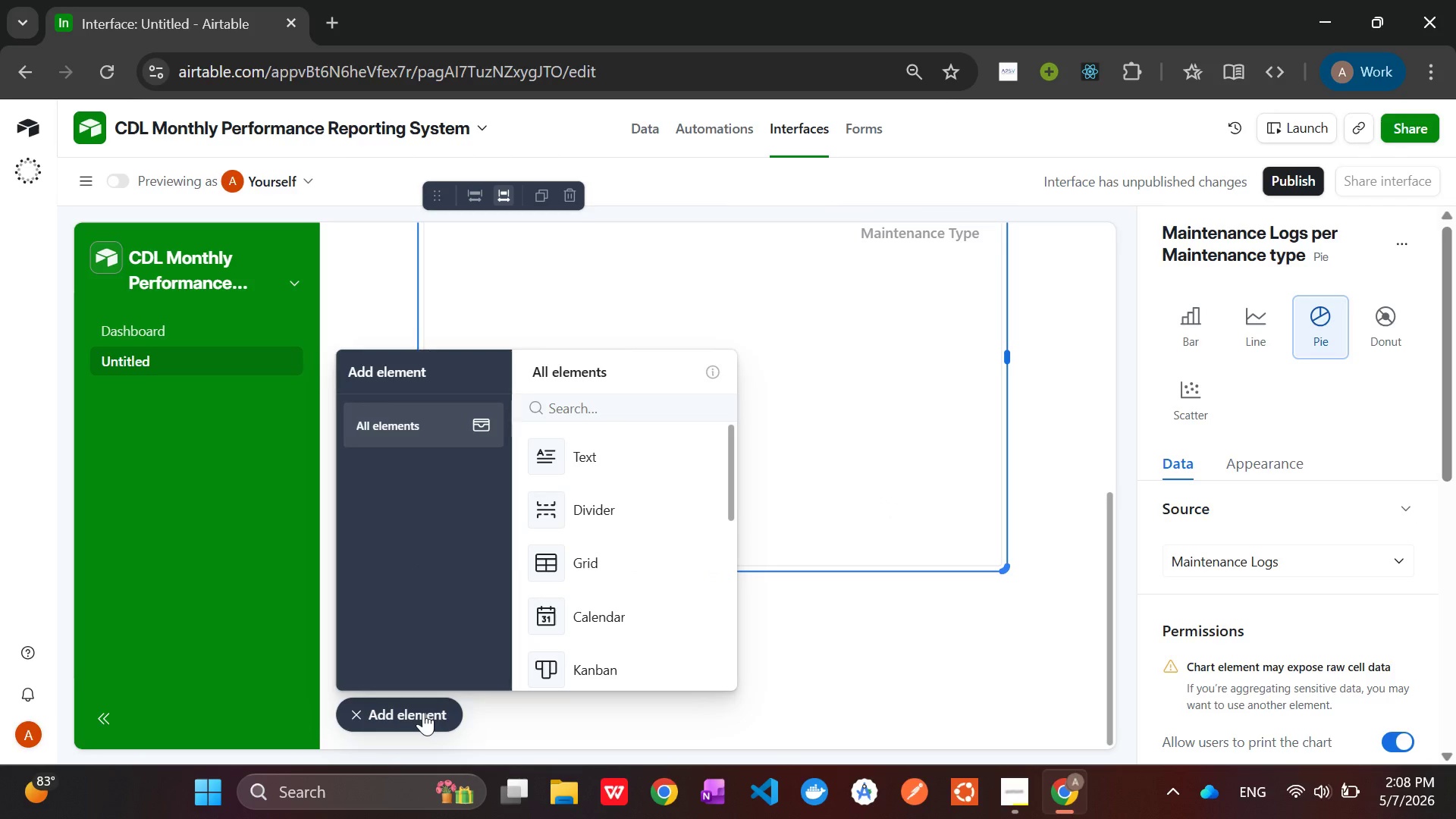 
scroll: coordinate [617, 557], scroll_direction: down, amount: 6.0
 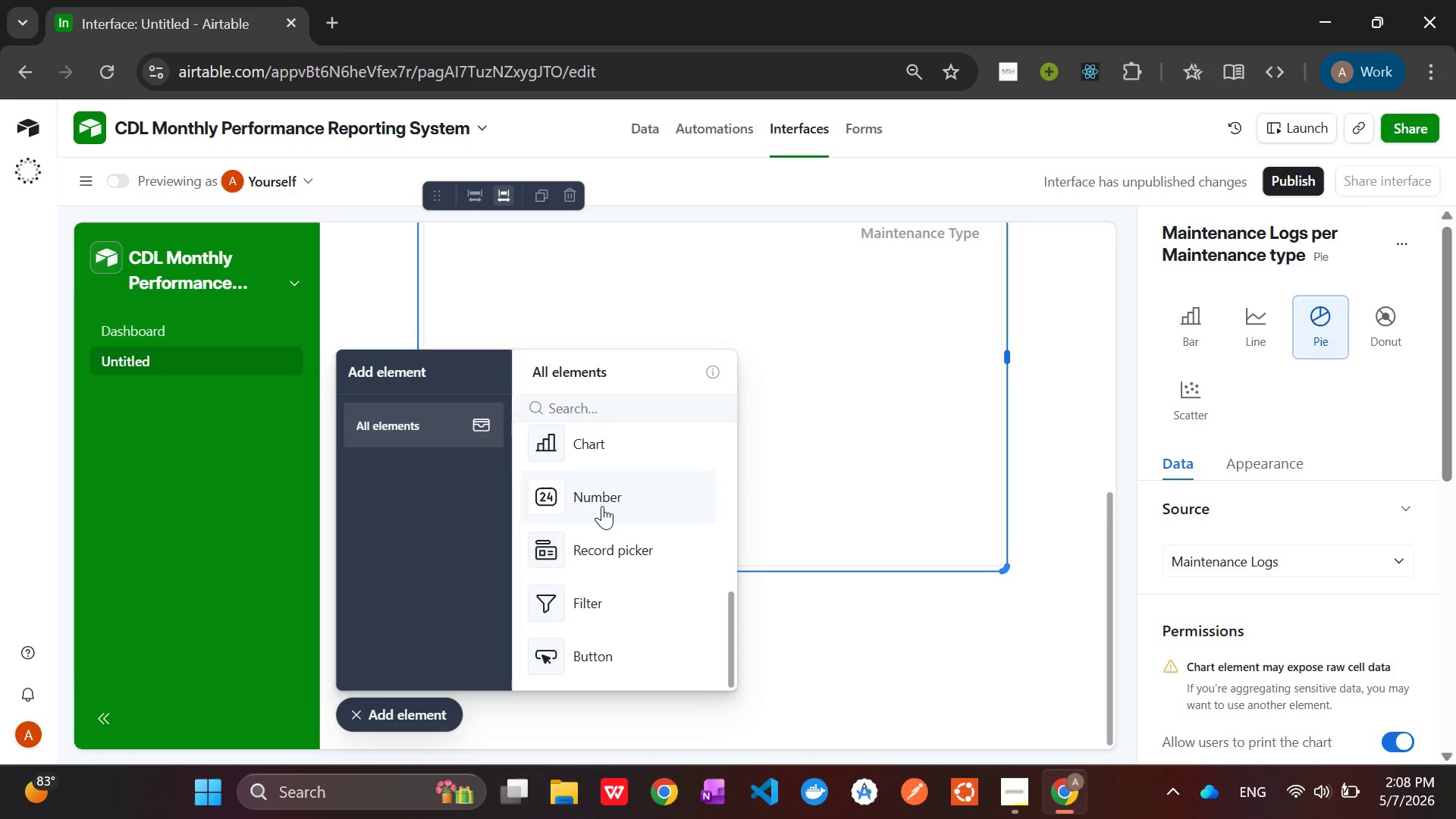 
left_click([601, 504])
 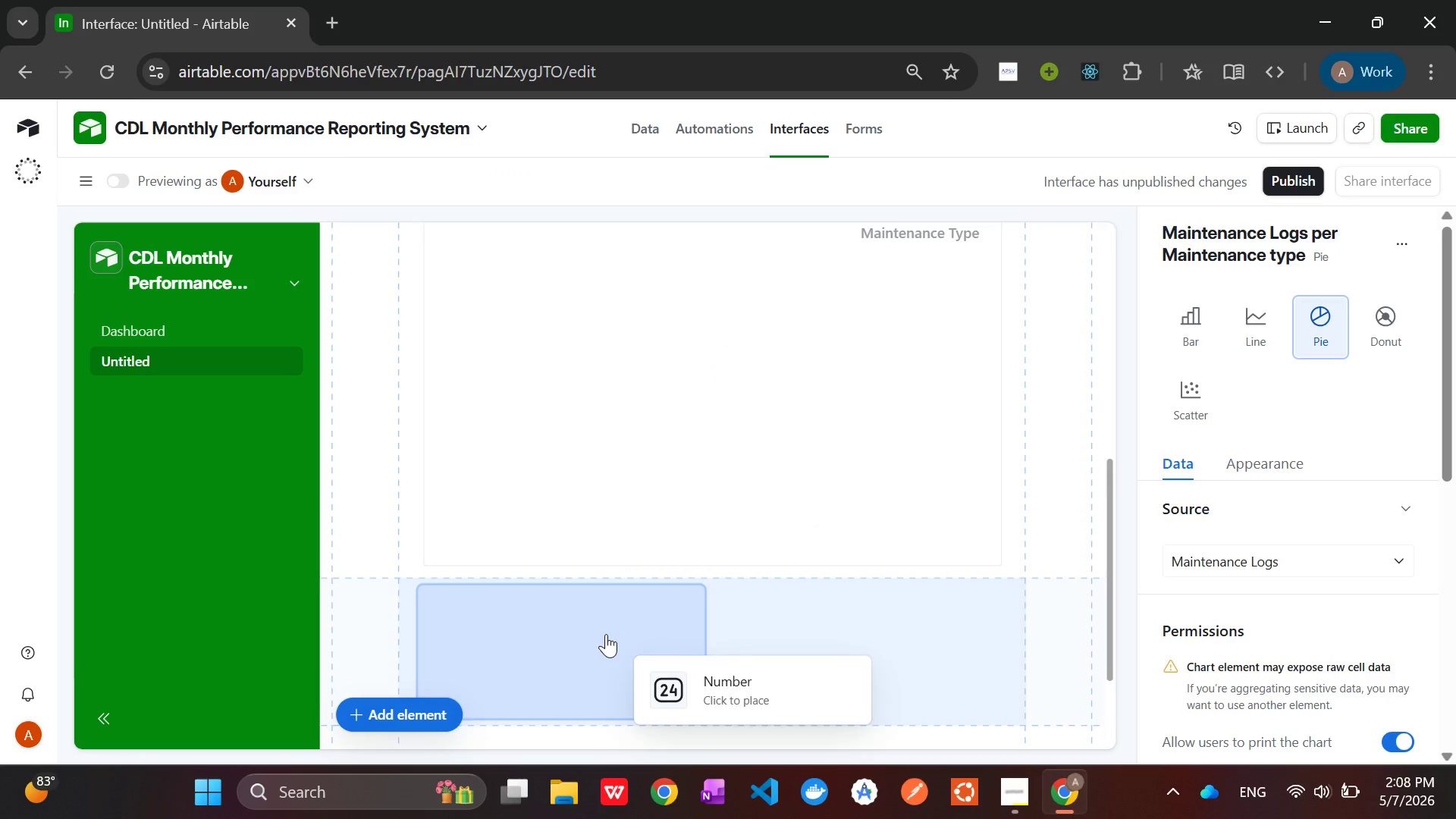 
left_click([590, 629])
 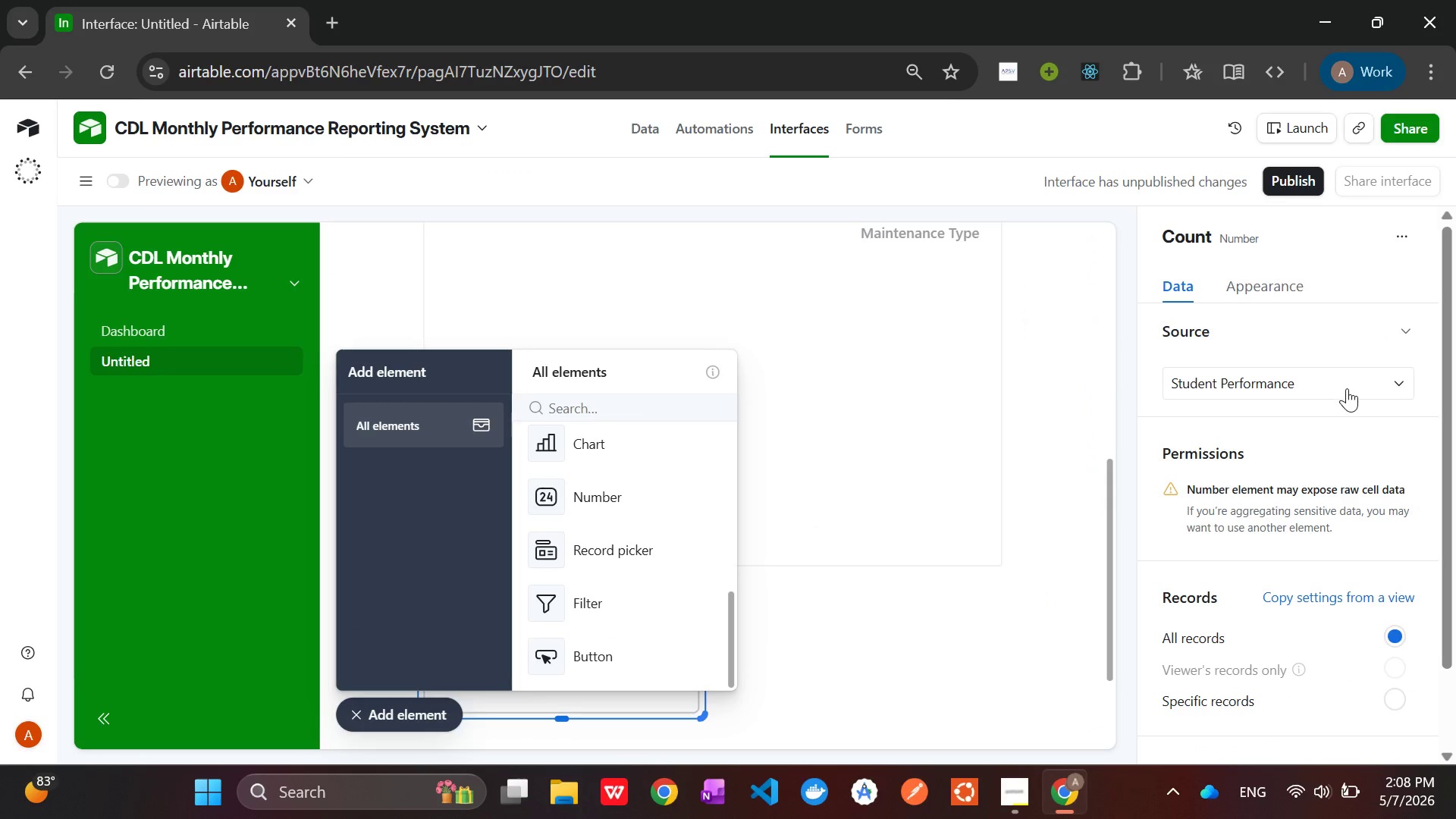 
wait(13.78)
 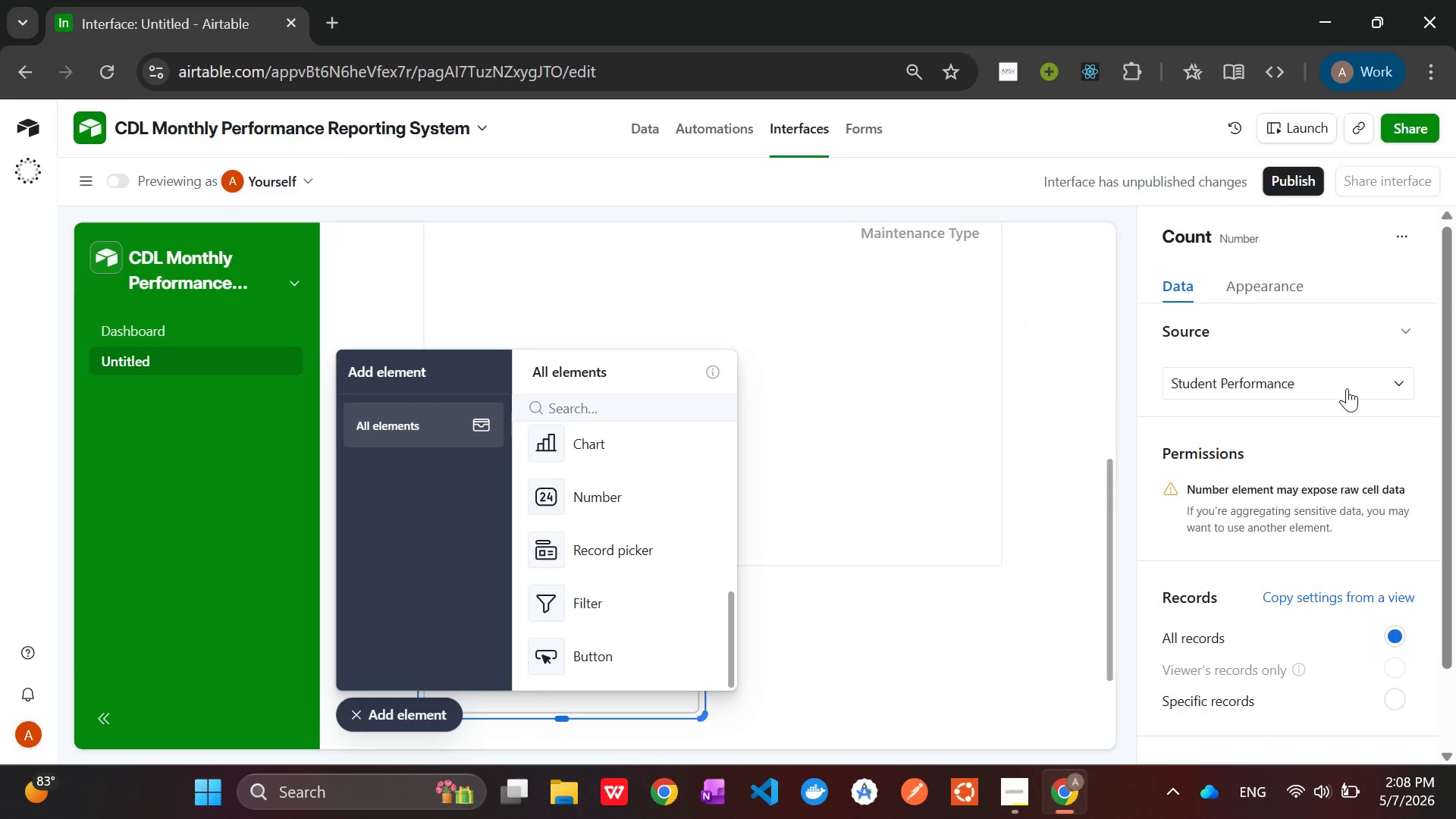 
scroll: coordinate [1280, 560], scroll_direction: down, amount: 3.0
 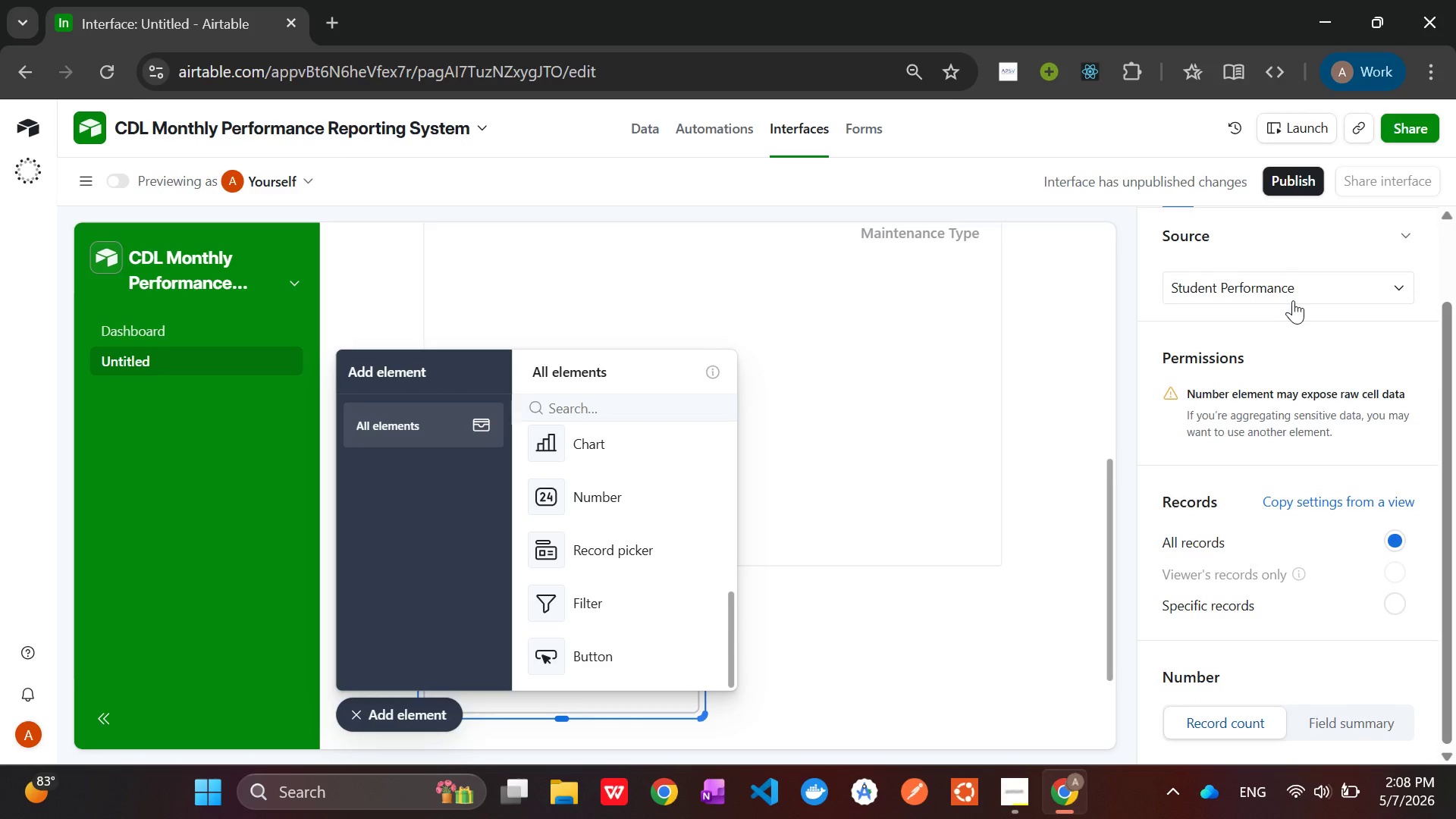 
left_click([1291, 292])
 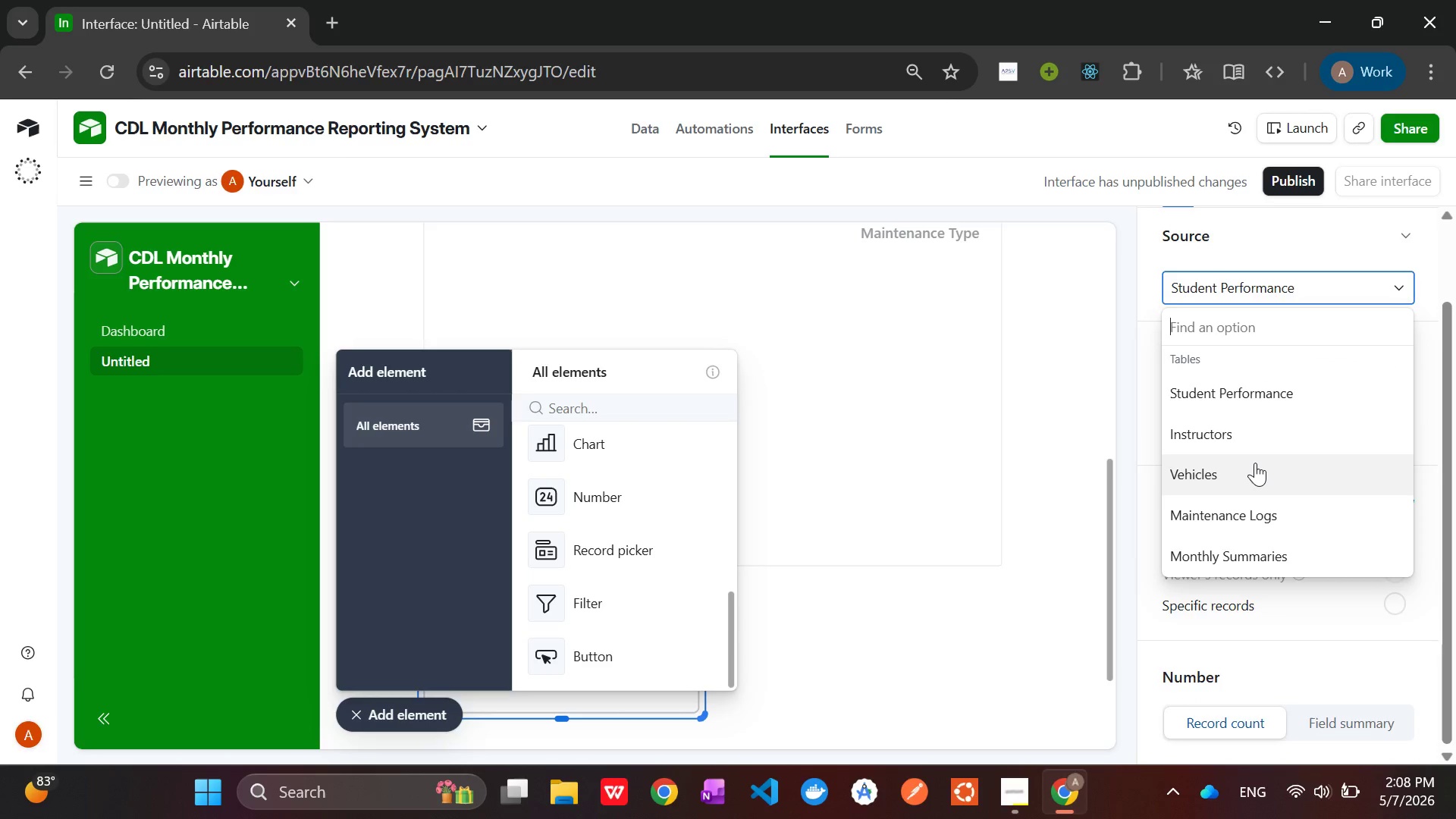 
scroll: coordinate [1255, 463], scroll_direction: down, amount: 2.0
 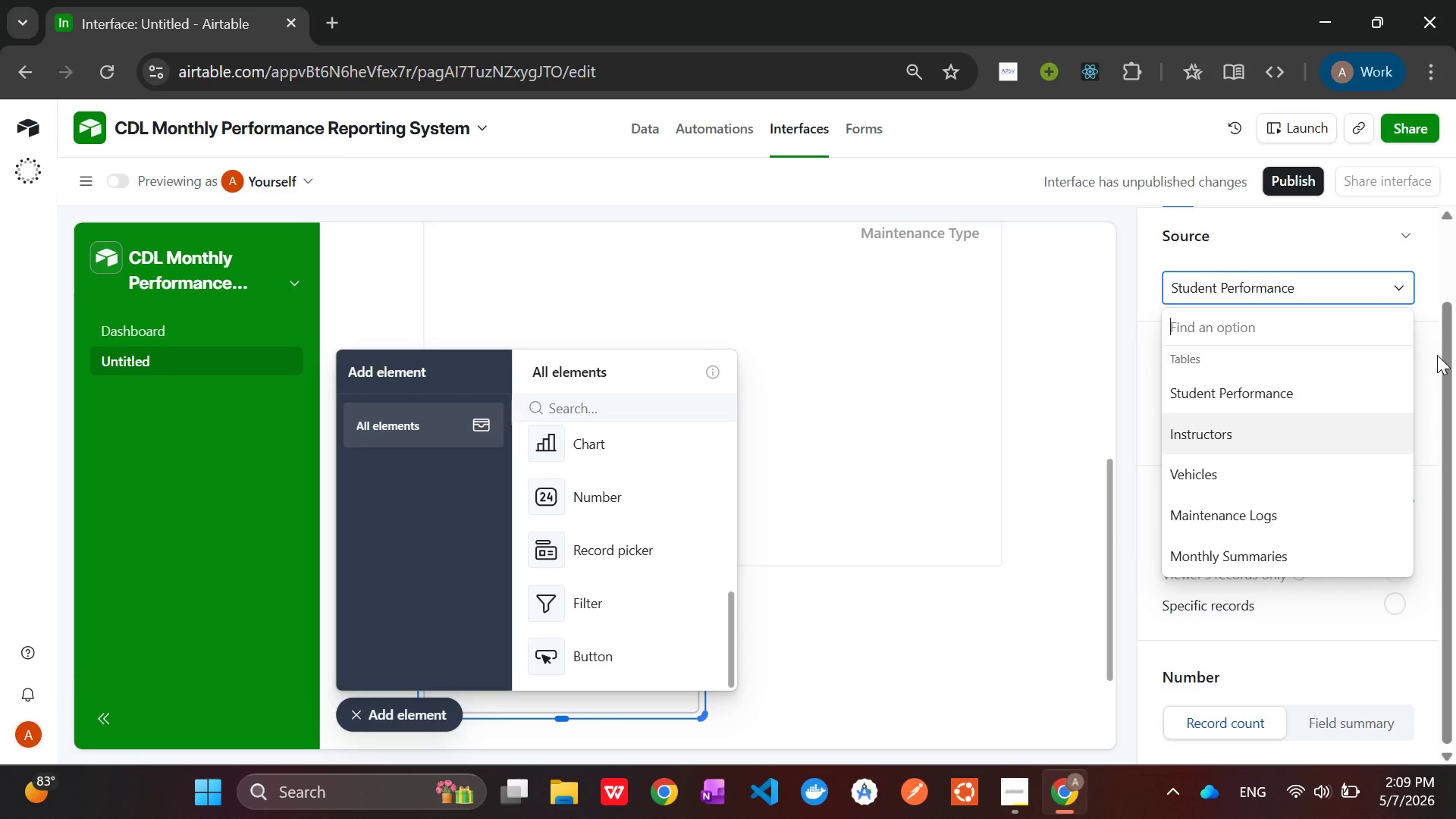 
left_click([1436, 353])
 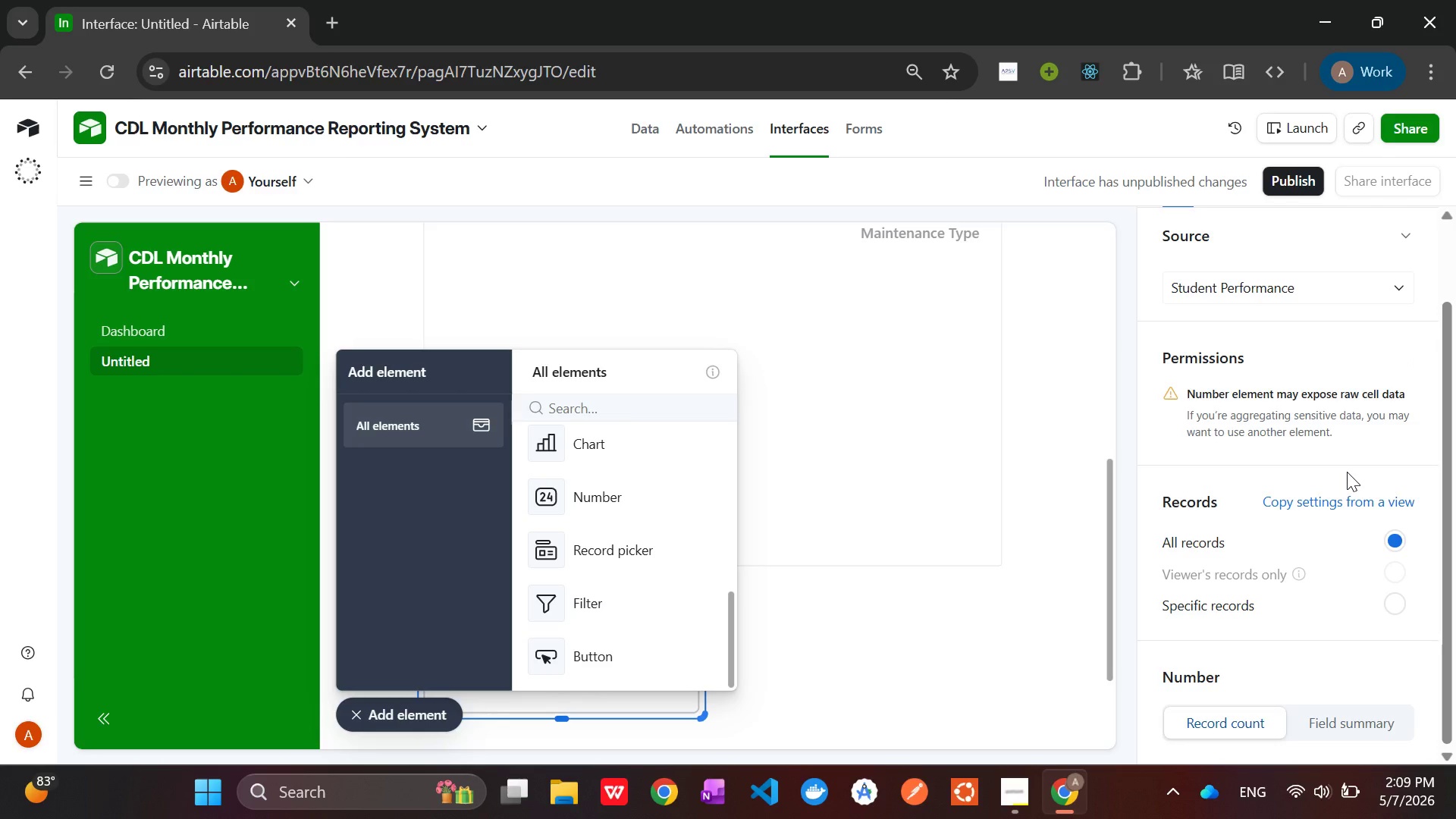 
wait(6.92)
 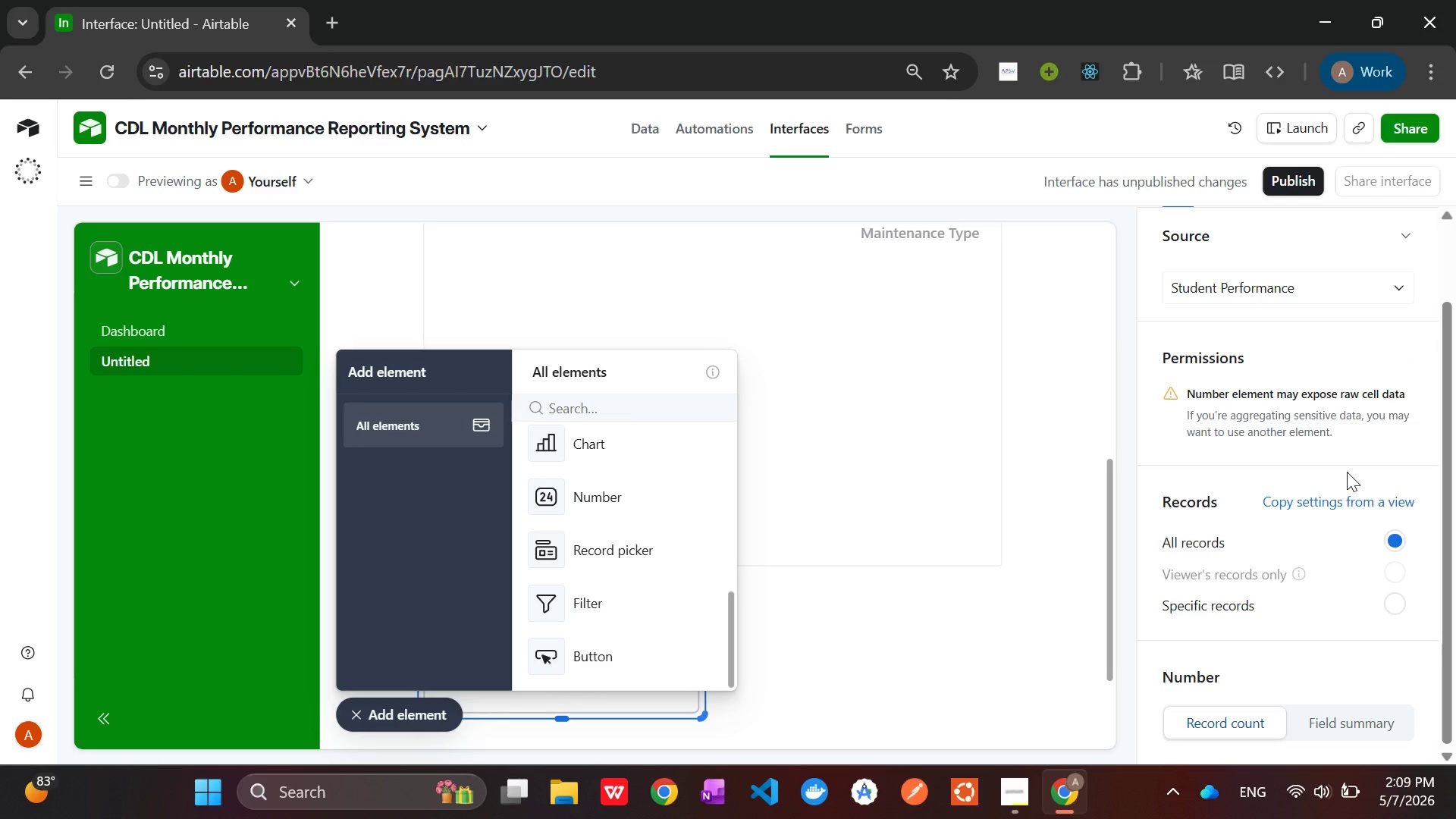 
scroll: coordinate [1288, 426], scroll_direction: up, amount: 2.0
 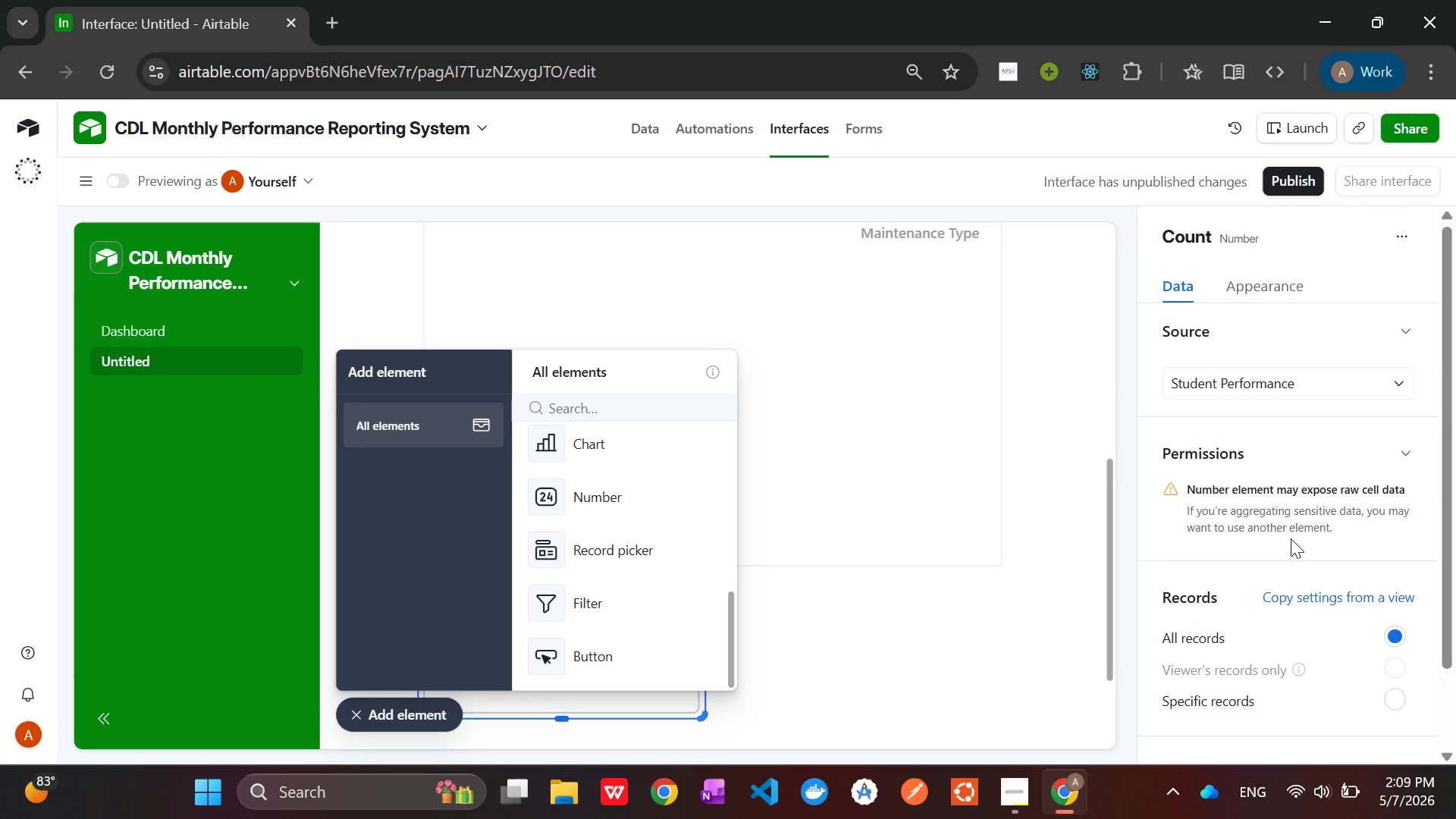 
scroll: coordinate [1282, 526], scroll_direction: down, amount: 1.0
 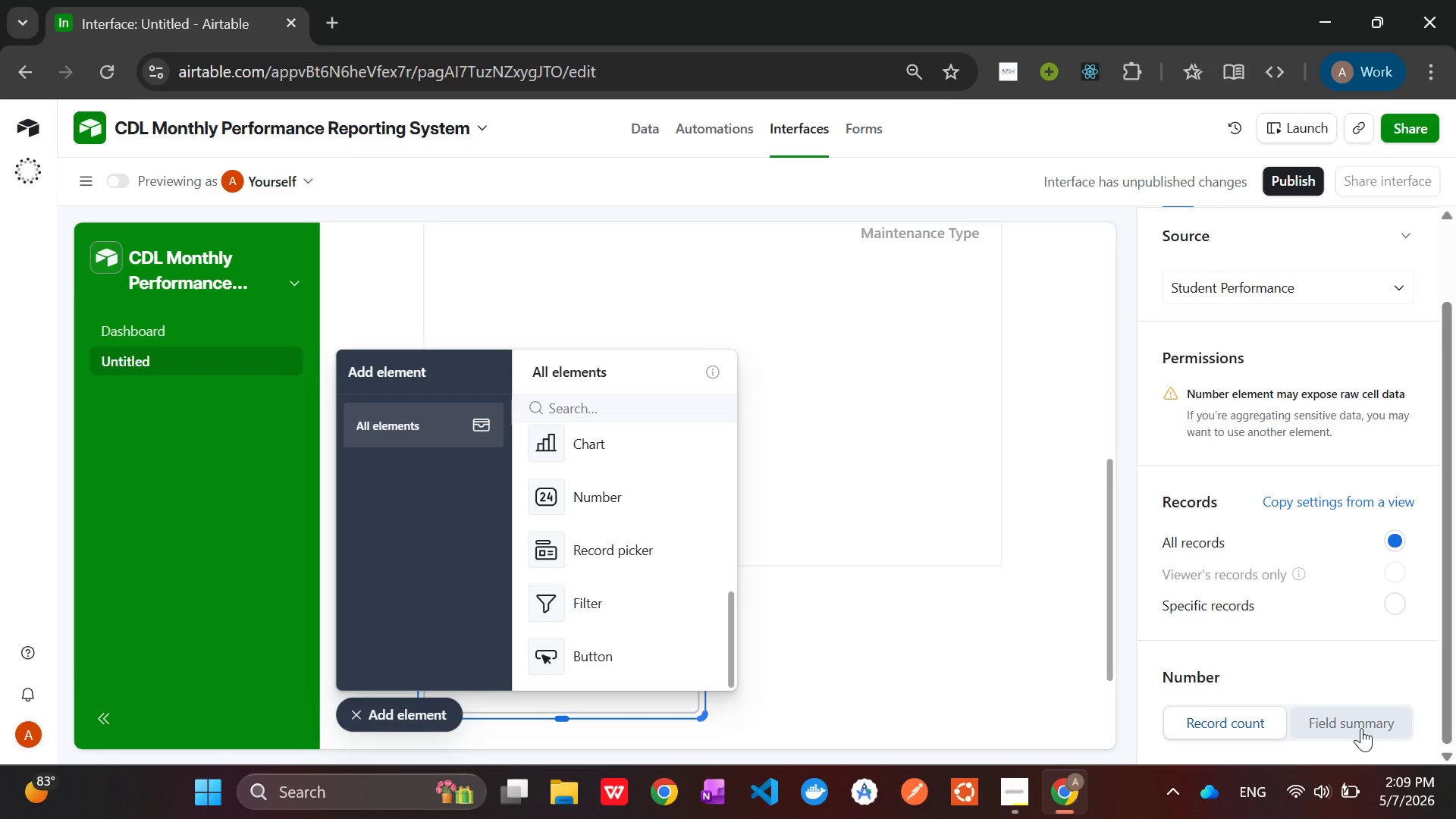 
left_click([1361, 727])
 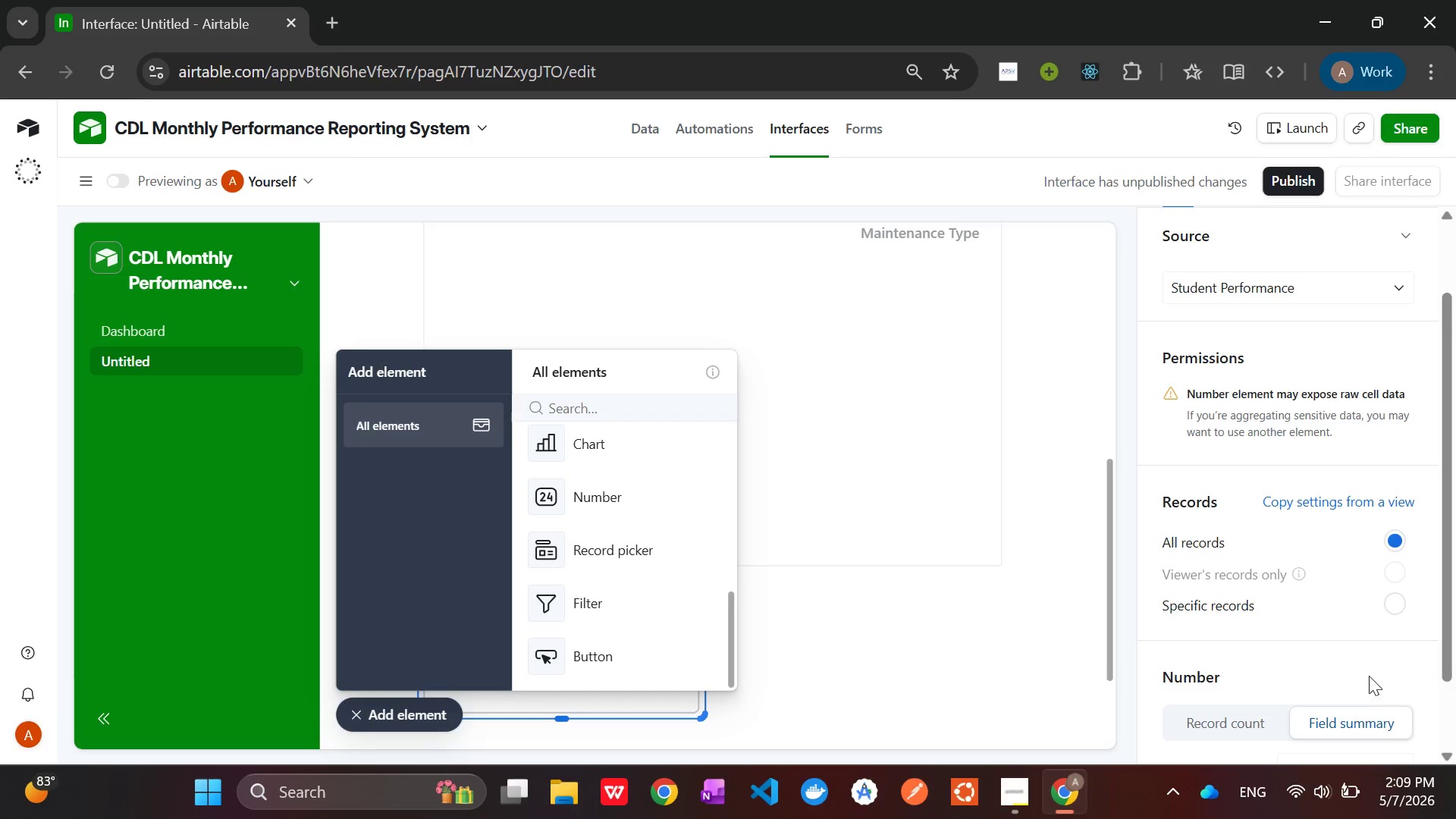 
scroll: coordinate [1369, 673], scroll_direction: down, amount: 3.0
 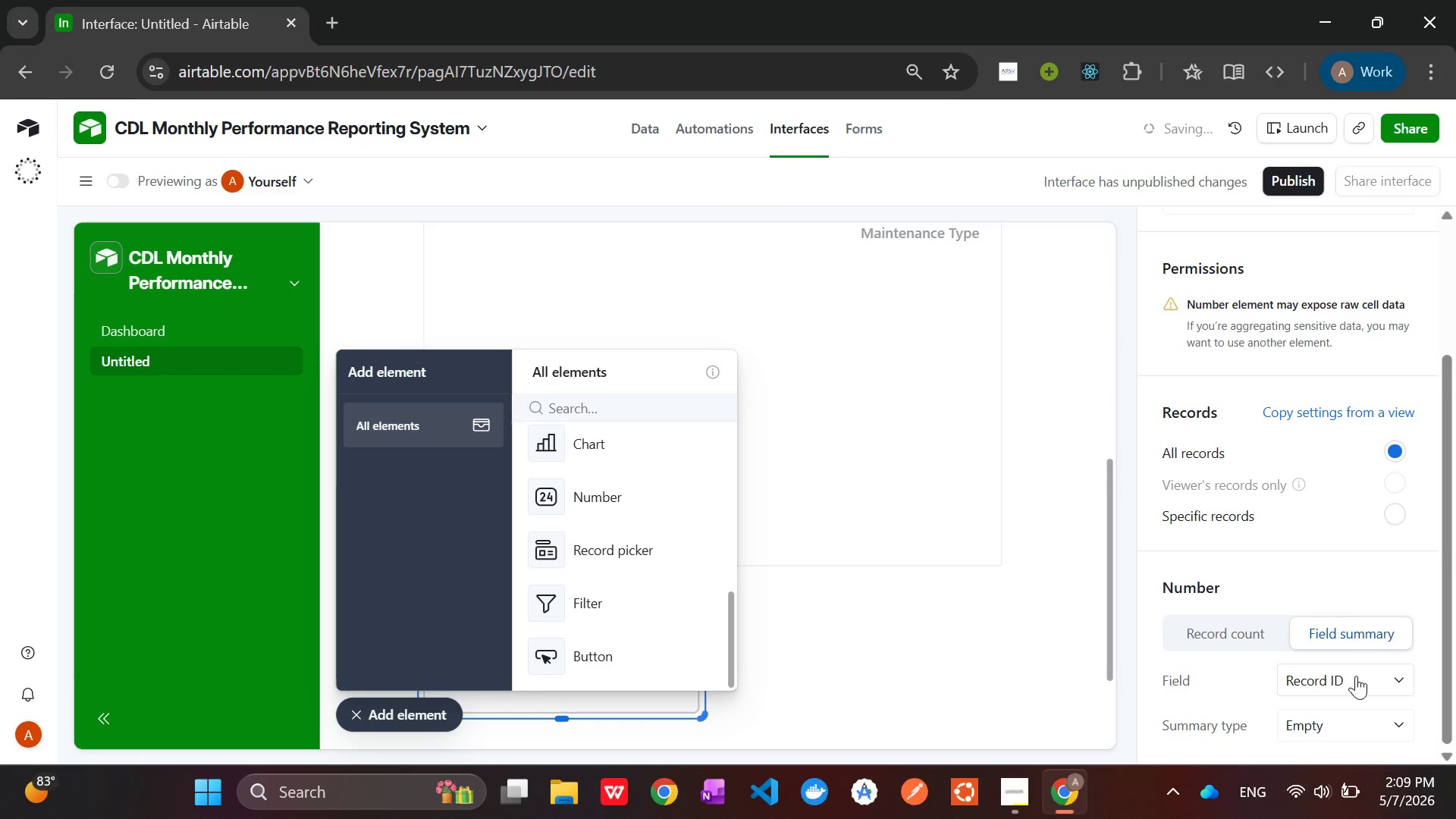 
left_click([1356, 676])
 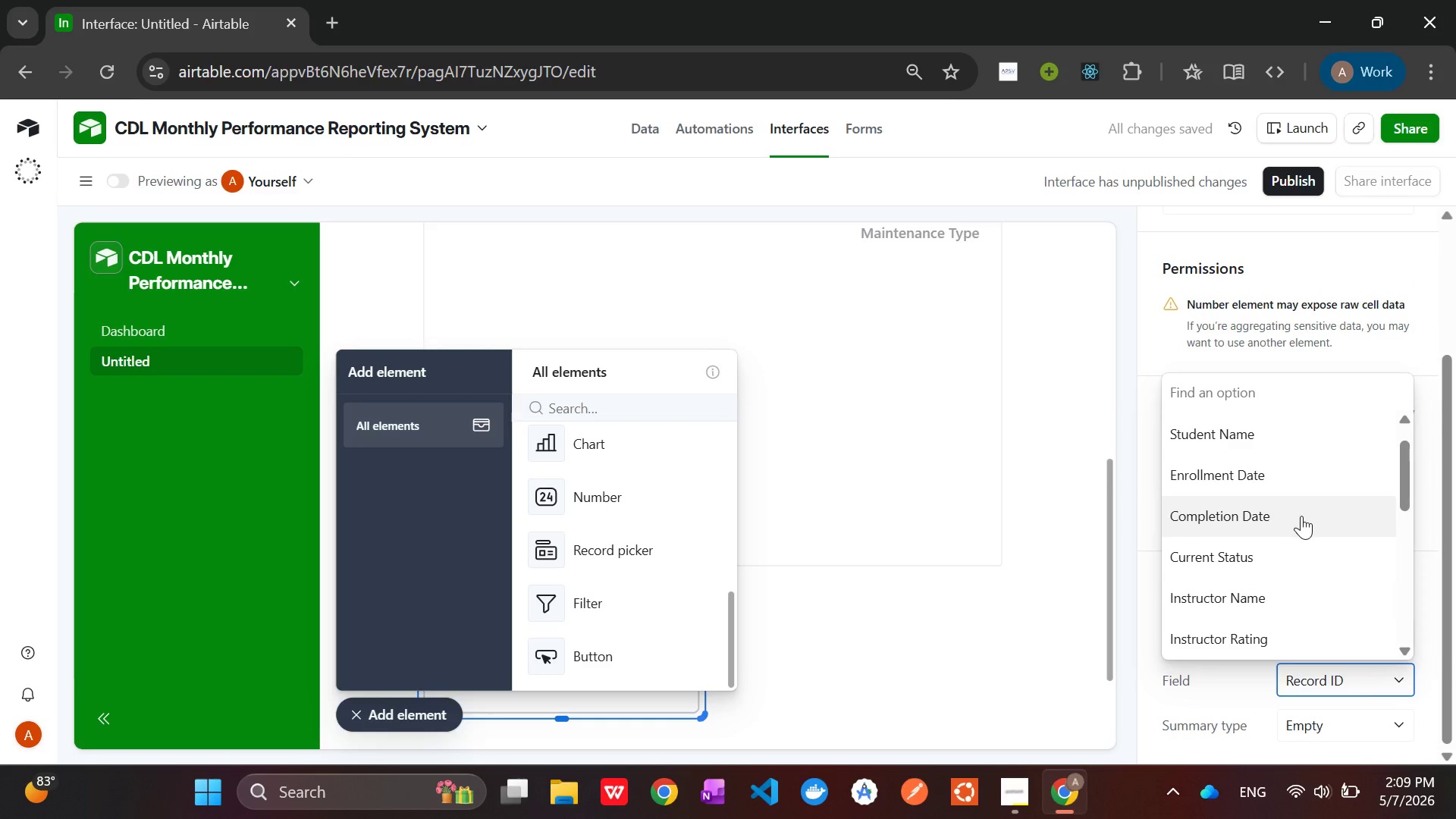 
scroll: coordinate [1302, 519], scroll_direction: down, amount: 8.0
 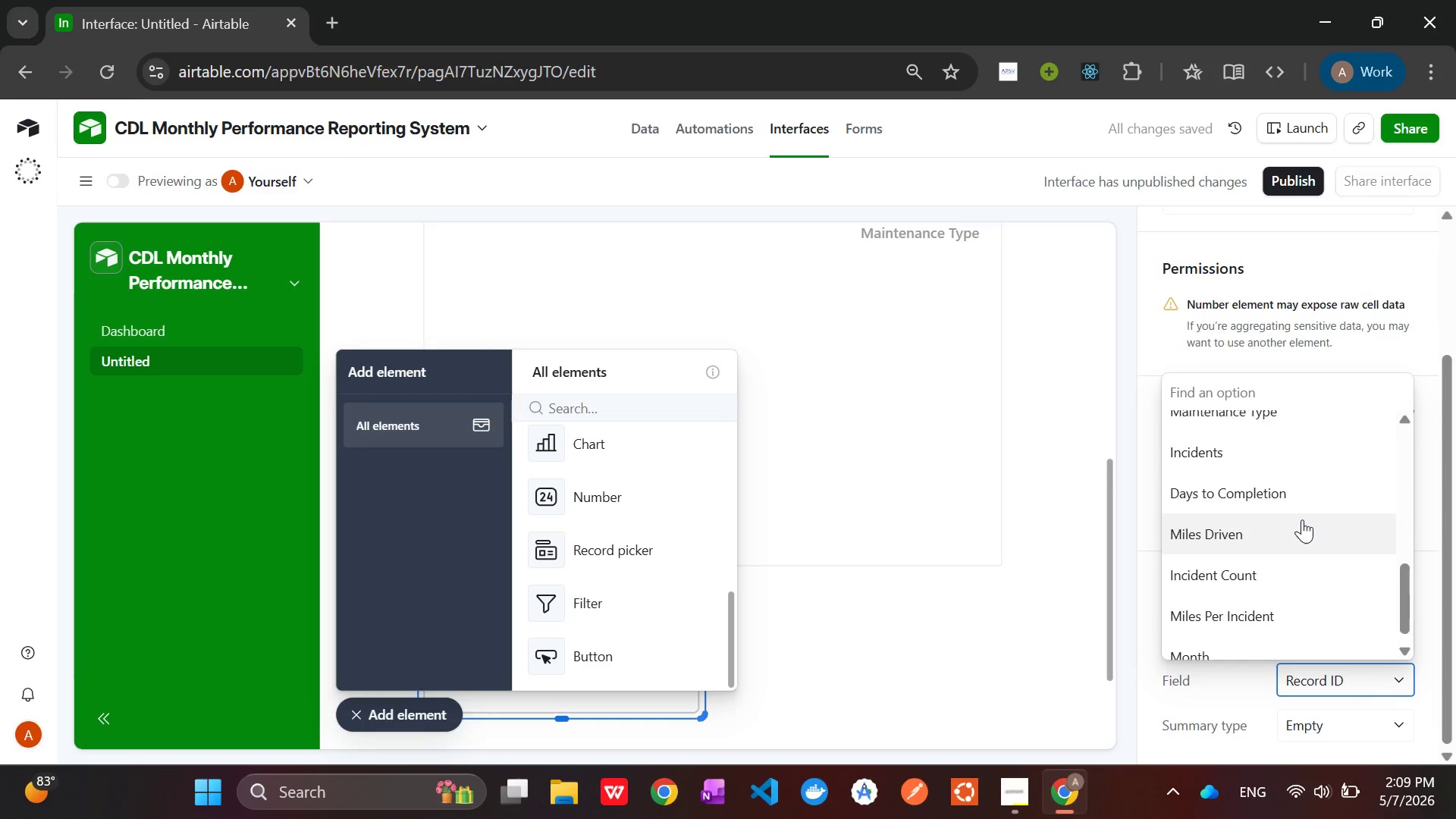 
scroll: coordinate [1302, 519], scroll_direction: none, amount: 0.0
 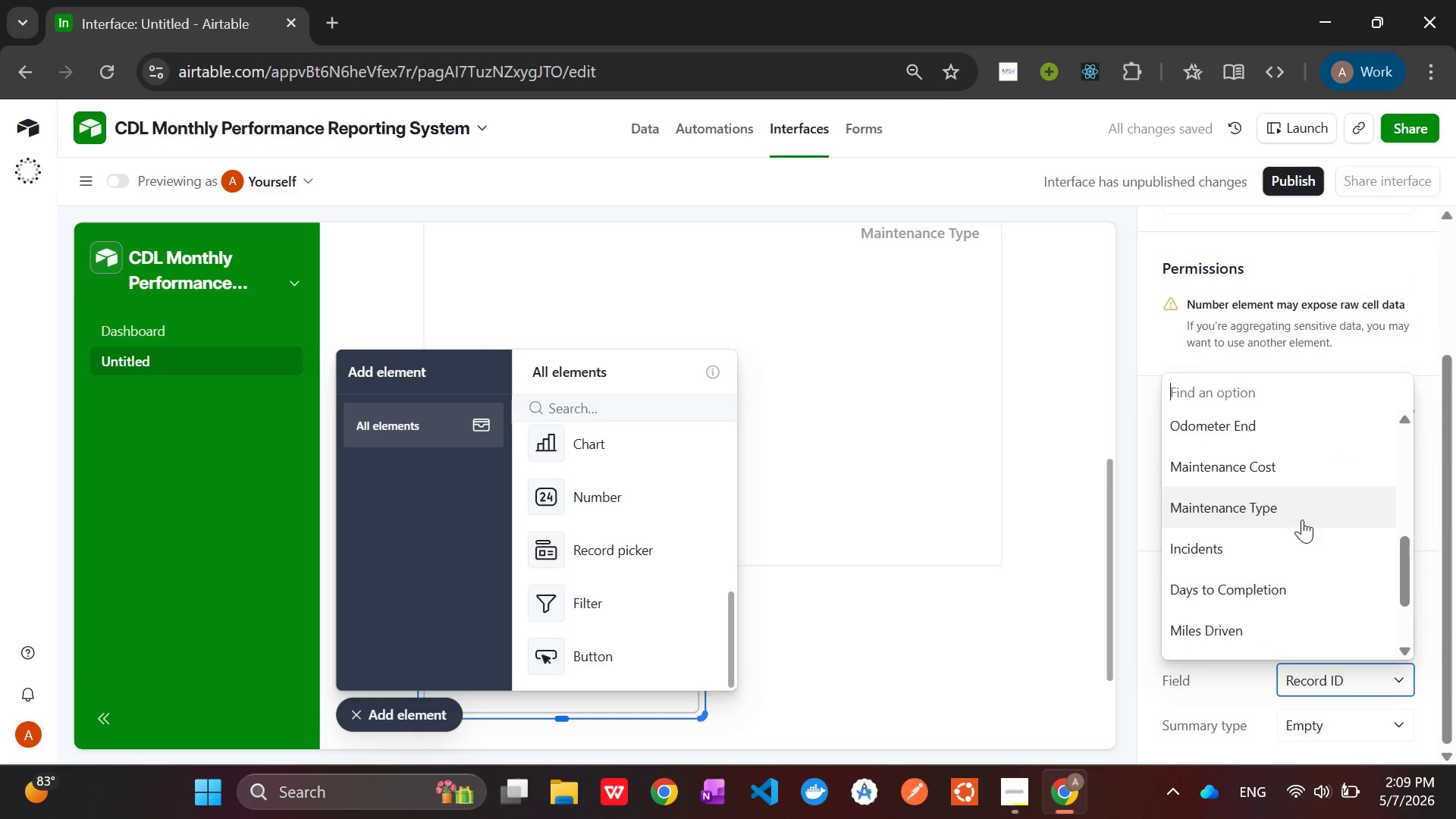 
scroll: coordinate [1302, 519], scroll_direction: up, amount: 3.0
 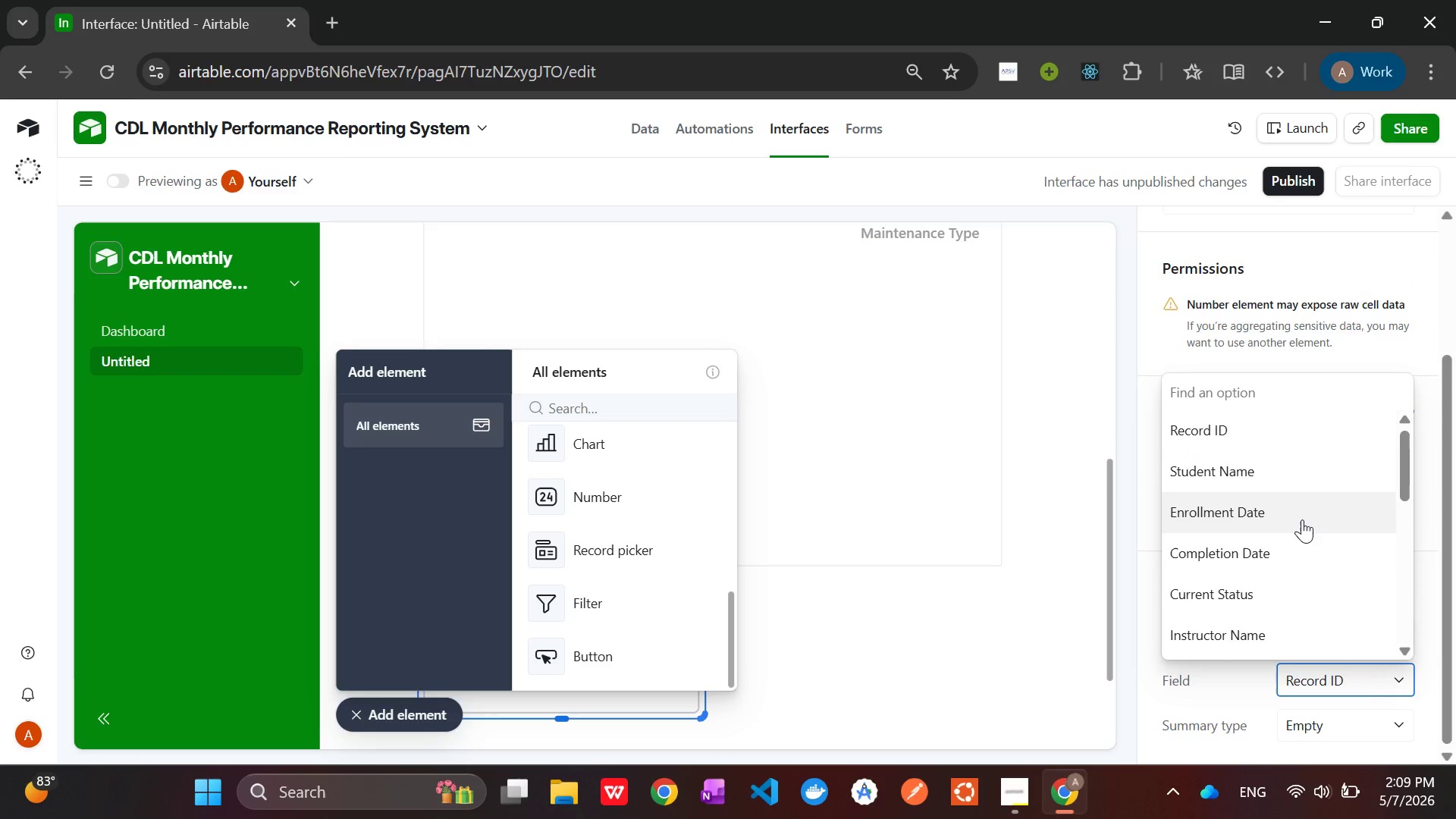 
scroll: coordinate [1301, 522], scroll_direction: down, amount: 7.0
 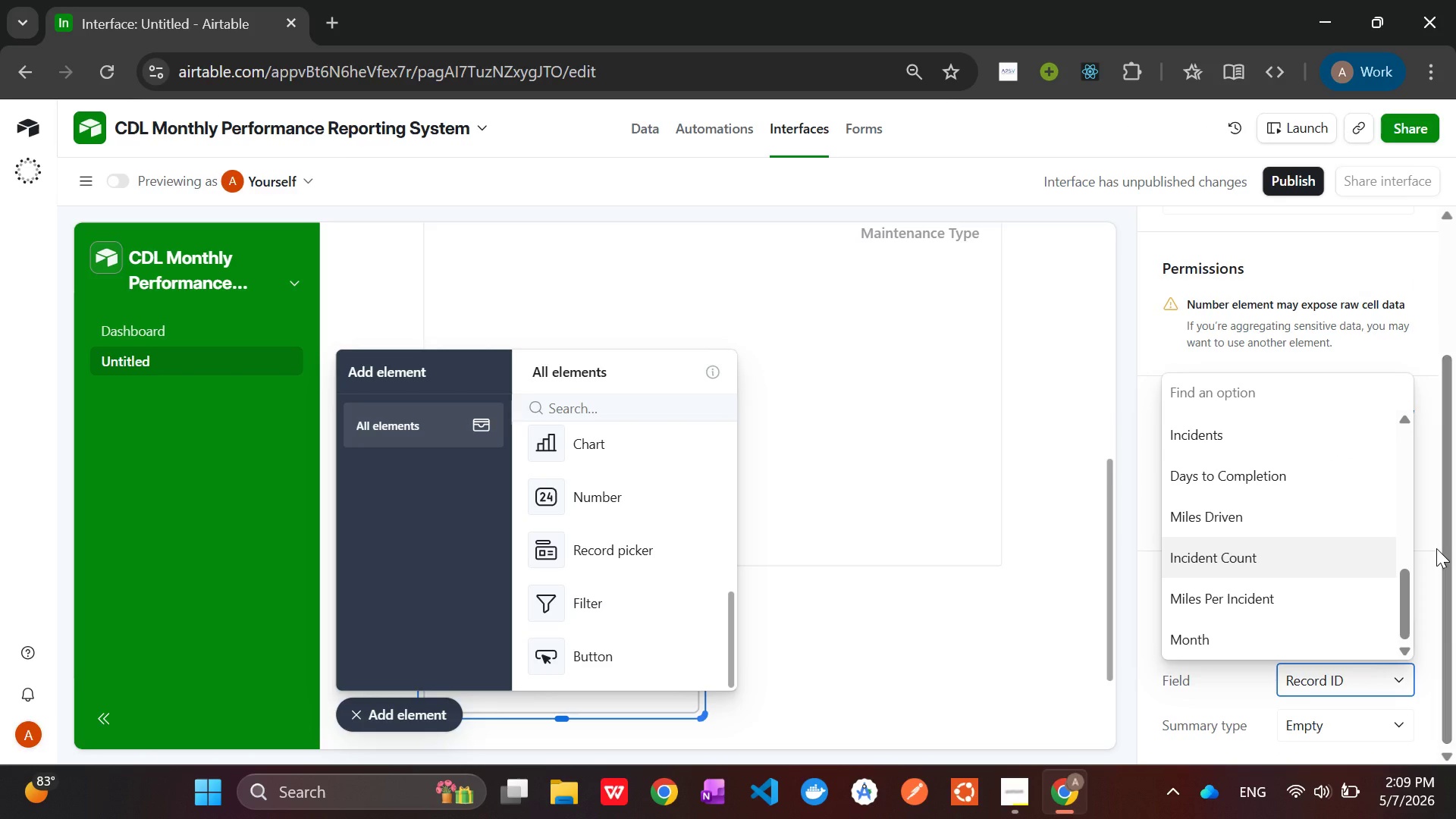 
left_click([1436, 548])
 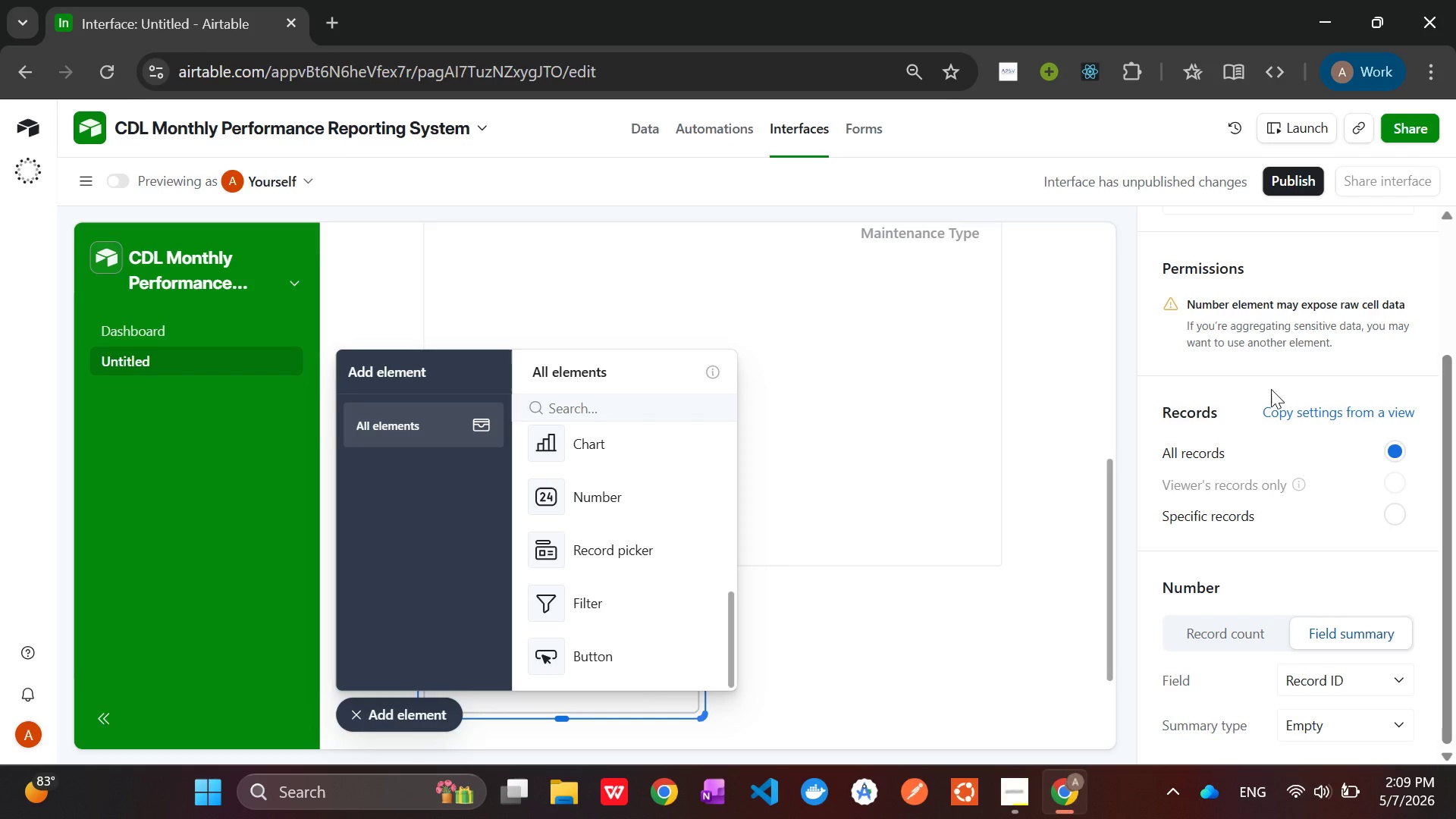 
wait(7.64)
 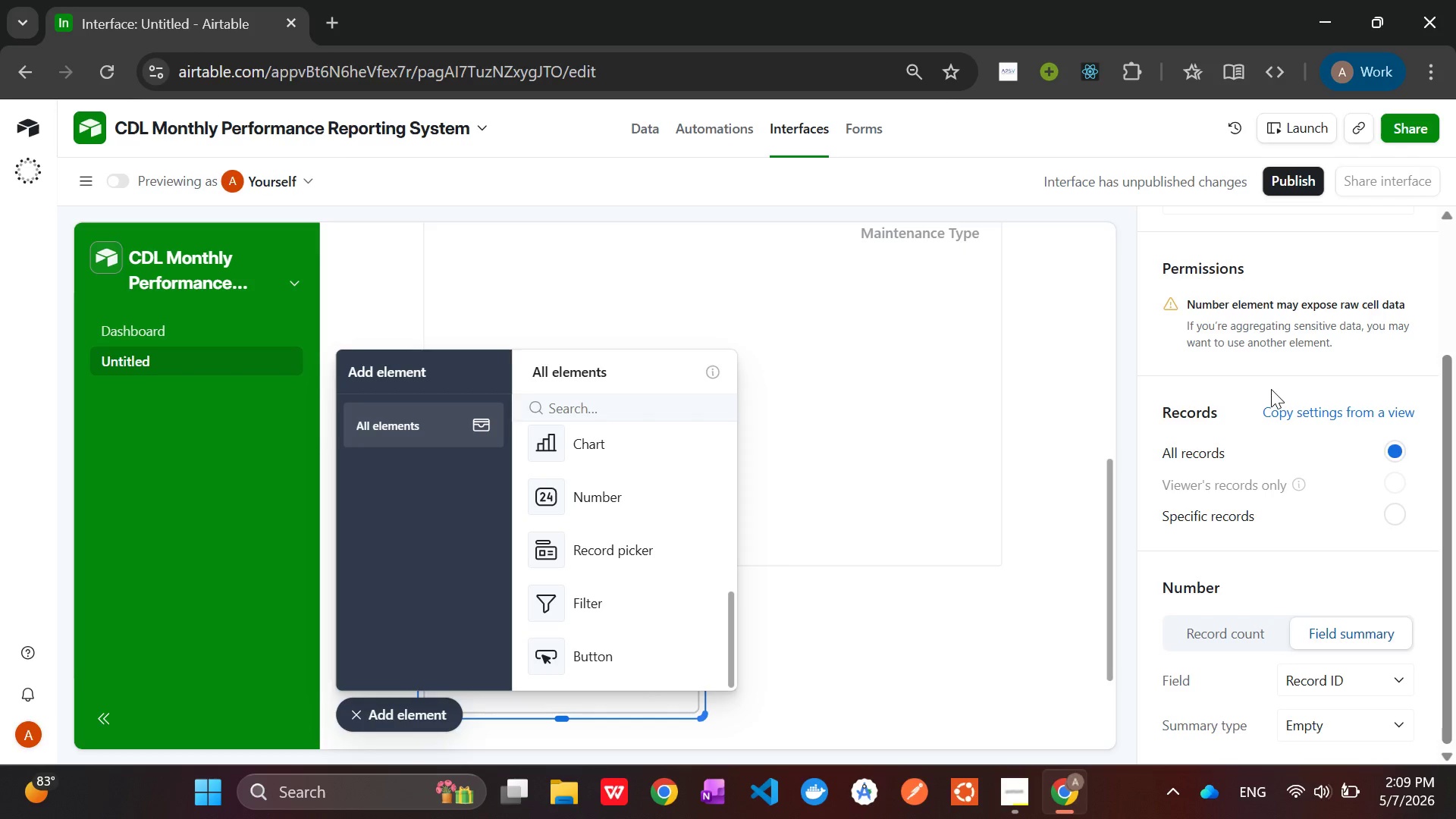 
scroll: coordinate [1266, 466], scroll_direction: up, amount: 3.0
 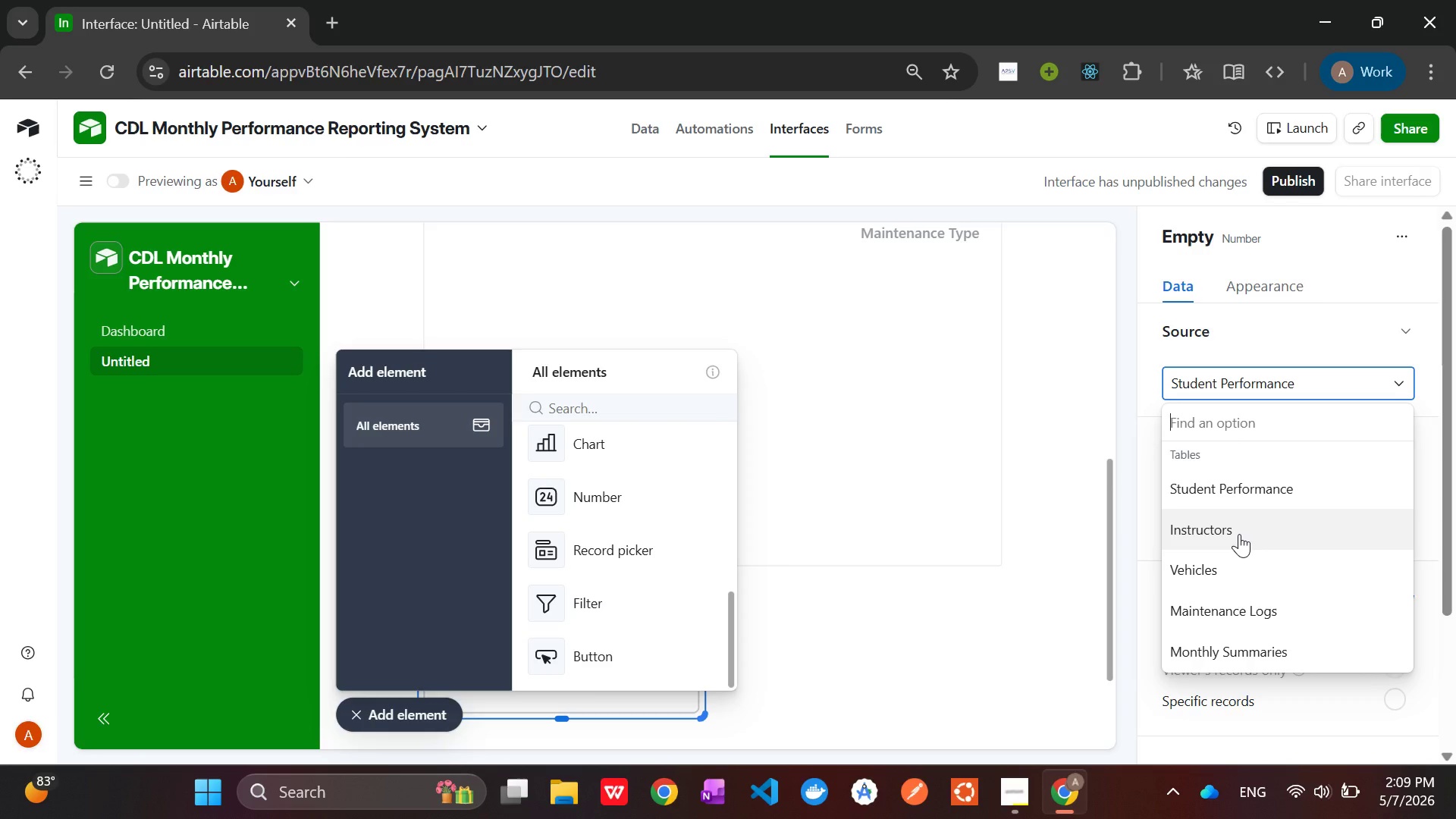 
wait(16.98)
 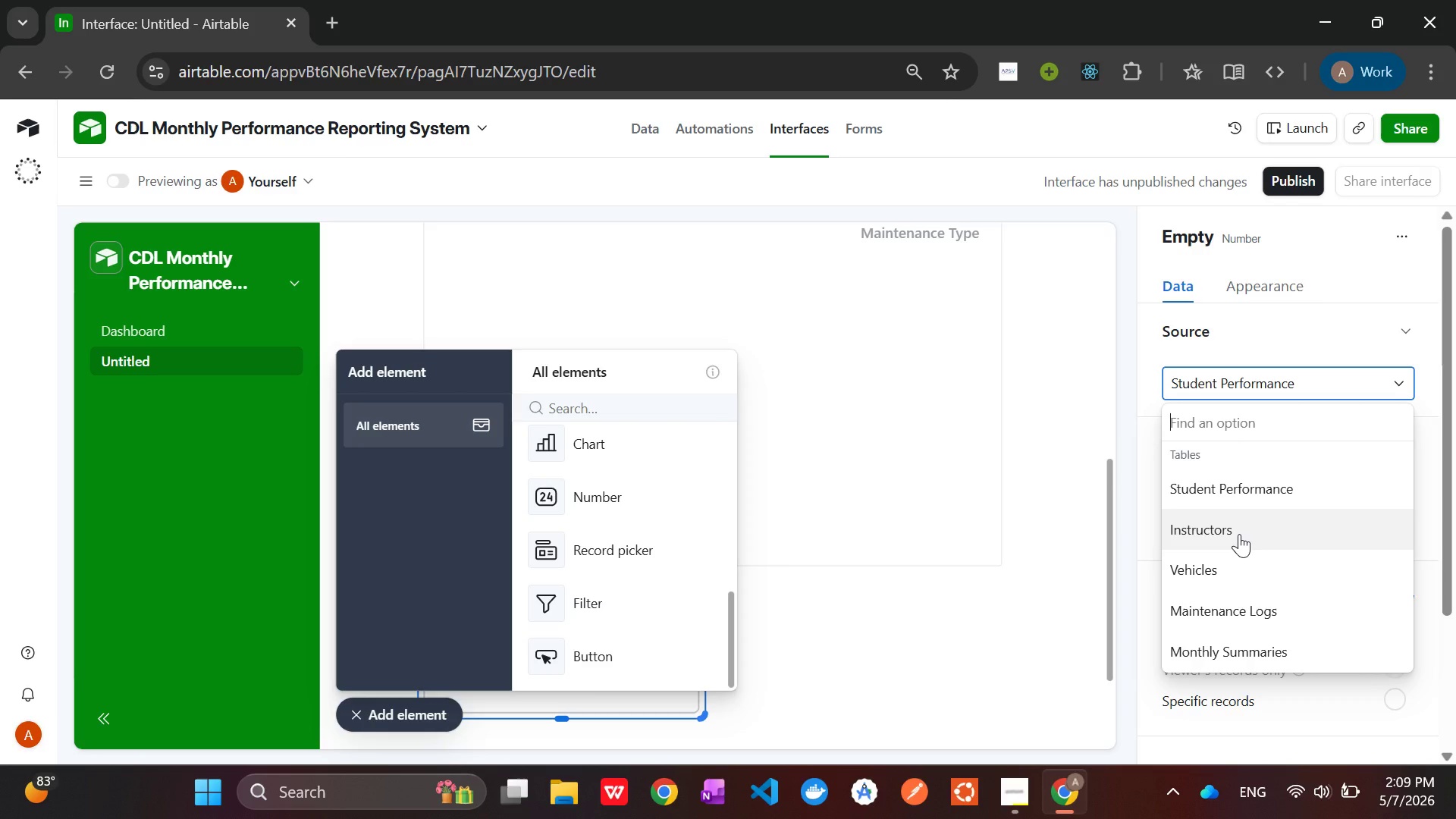 
left_click([1239, 534])
 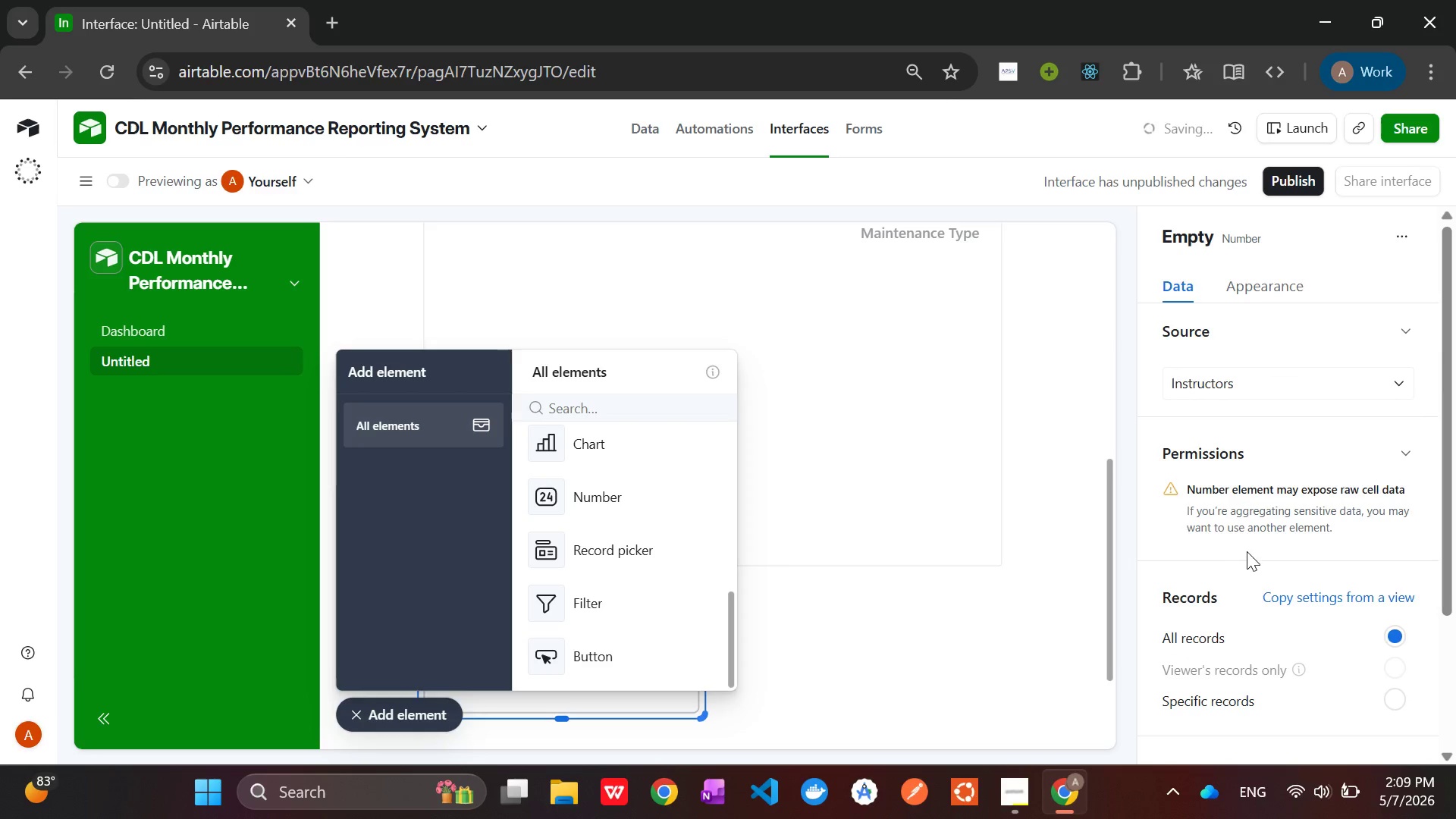 
scroll: coordinate [1247, 551], scroll_direction: down, amount: 1.0
 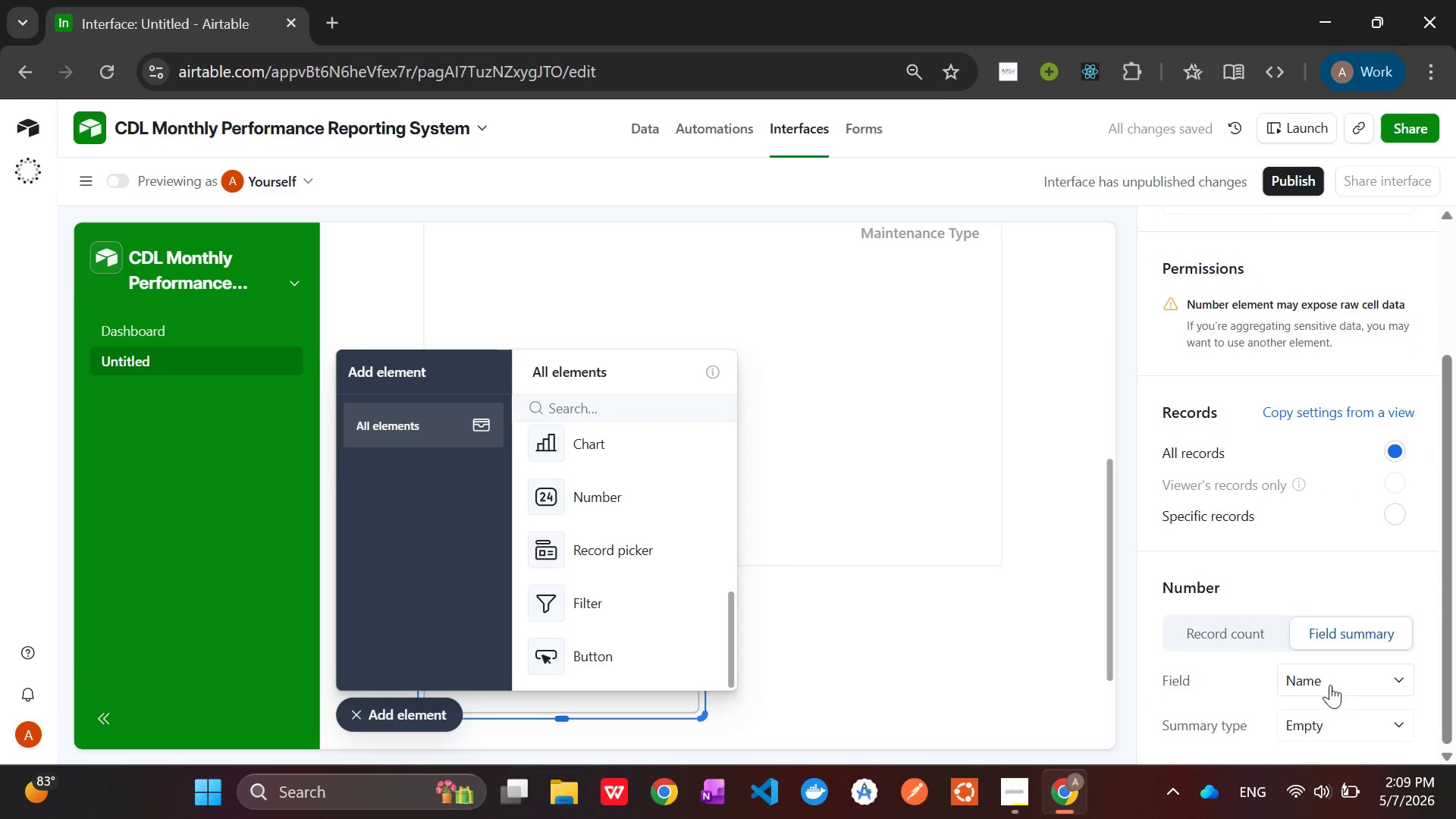 
left_click([1330, 685])
 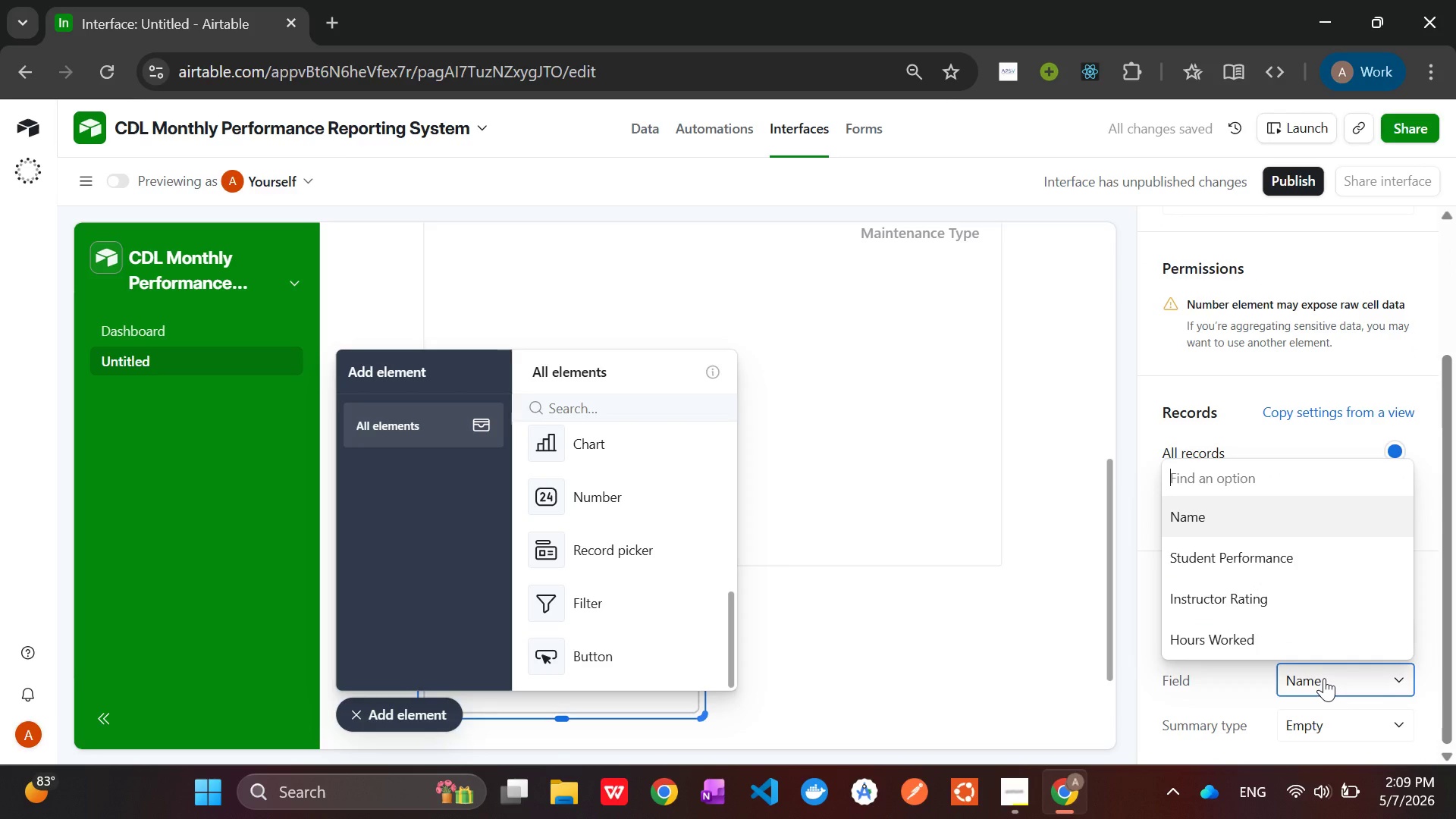 
left_click([1266, 604])
 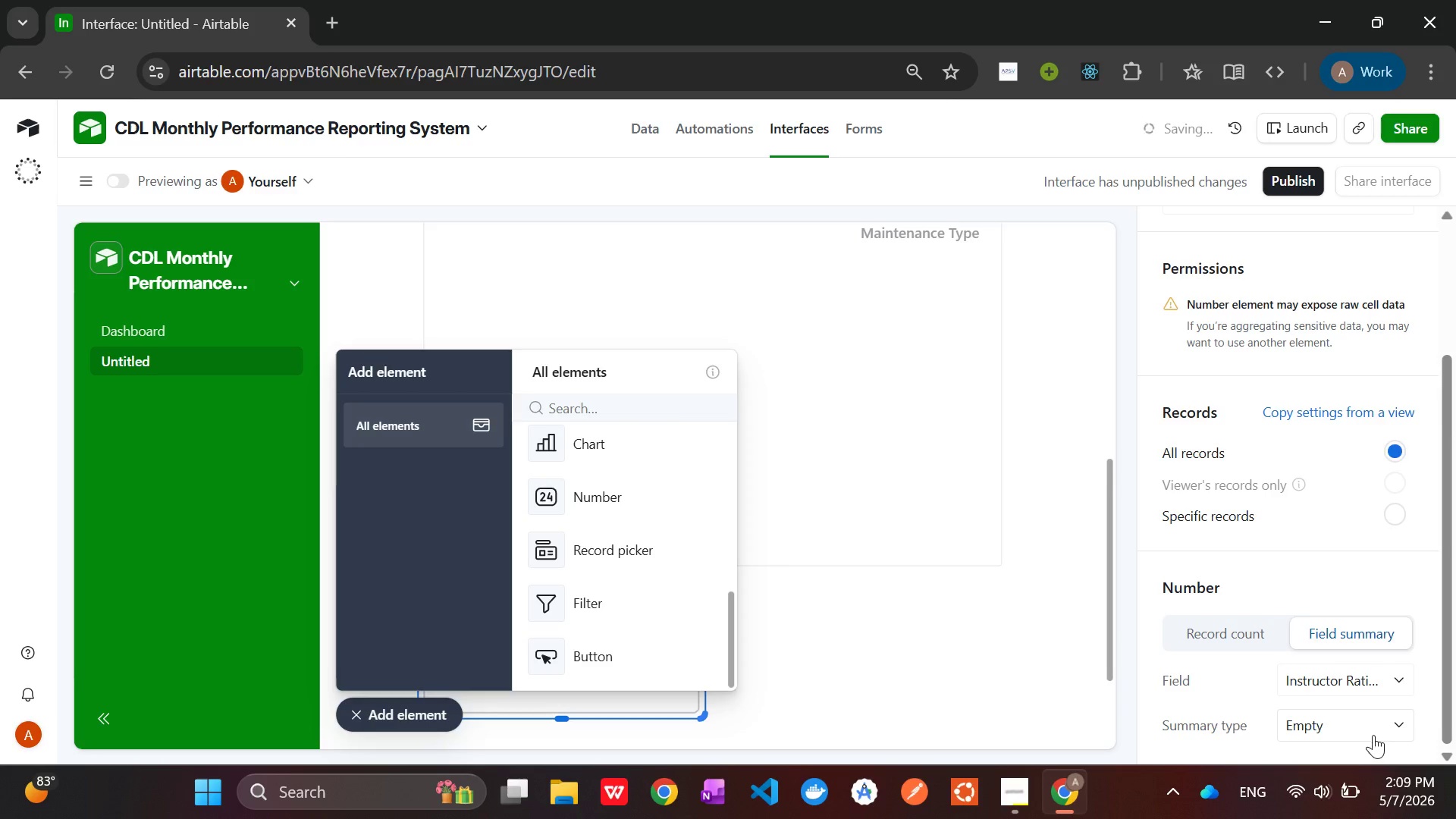 
left_click([1361, 724])
 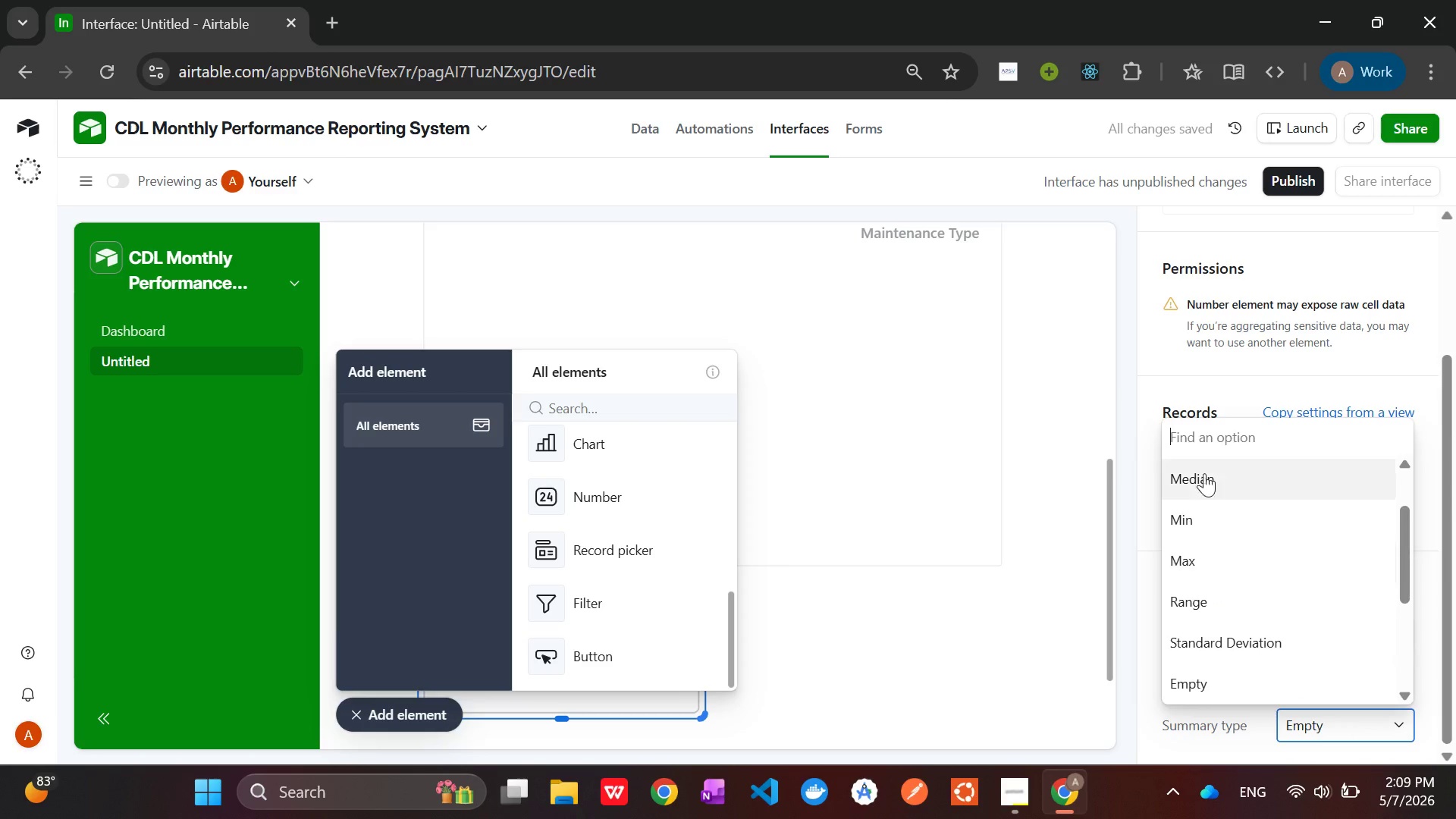 
scroll: coordinate [1200, 520], scroll_direction: up, amount: 2.0
 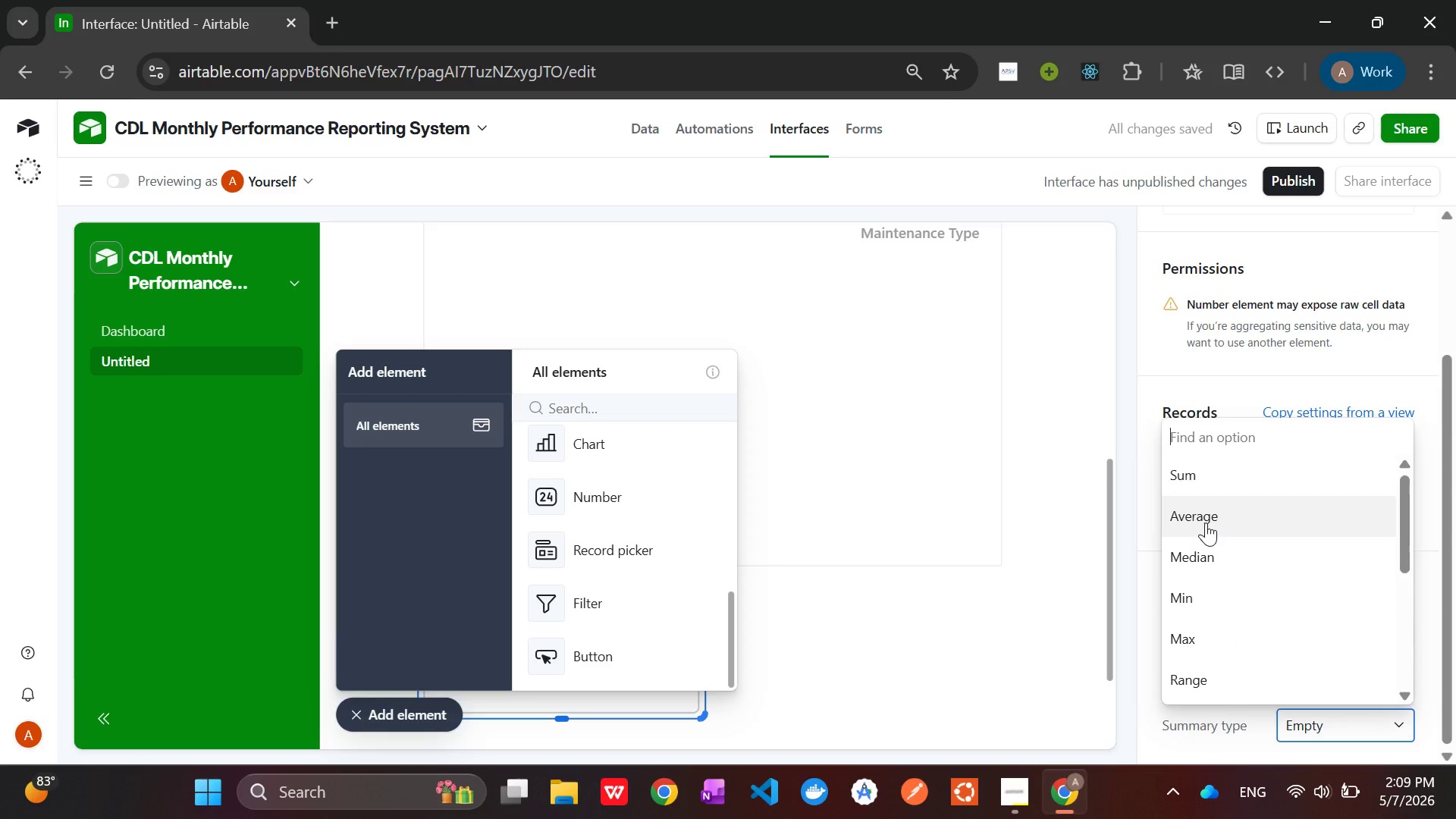 
left_click([1206, 522])
 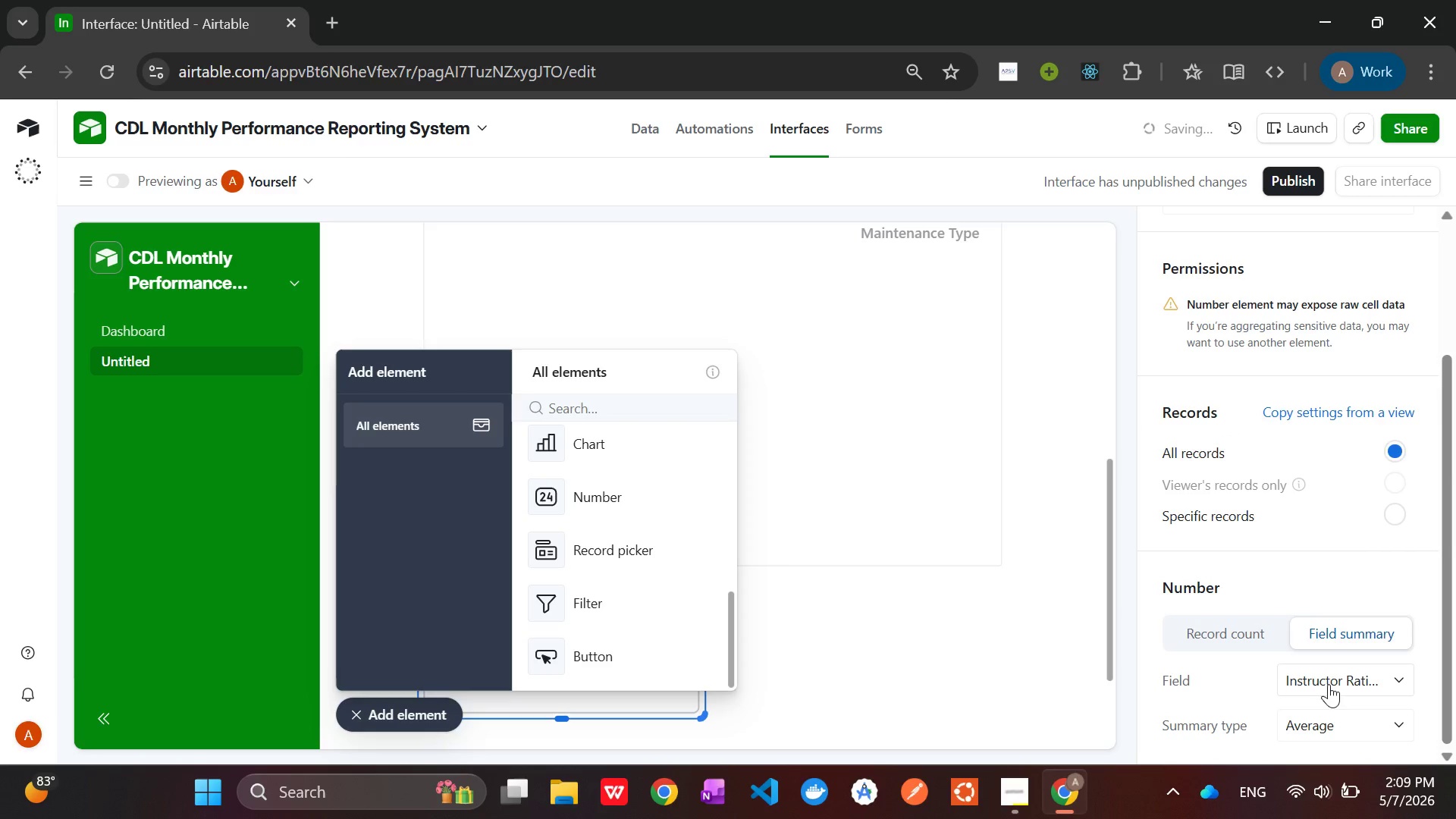 
scroll: coordinate [1329, 687], scroll_direction: down, amount: 3.0
 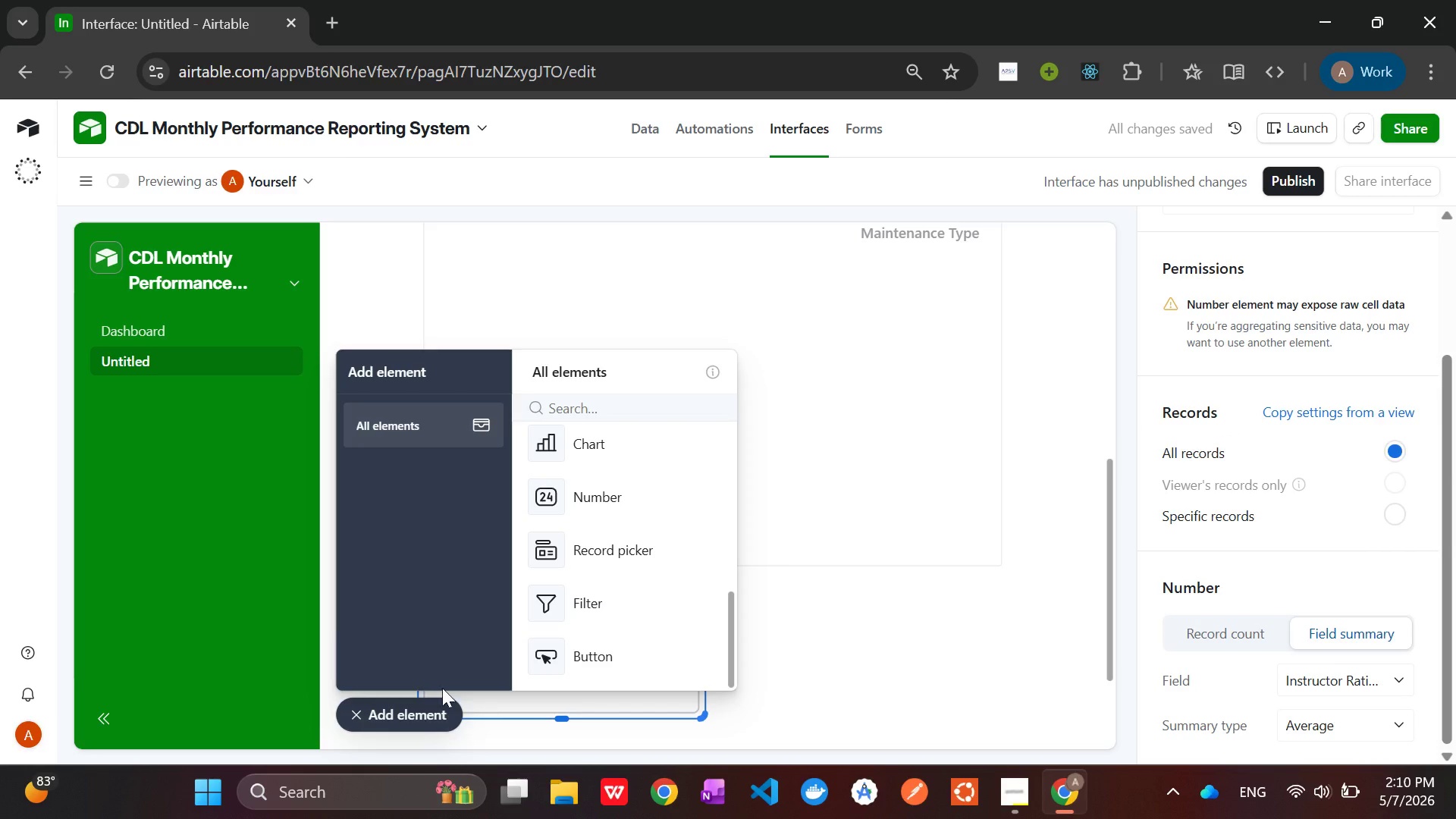 
left_click([413, 717])
 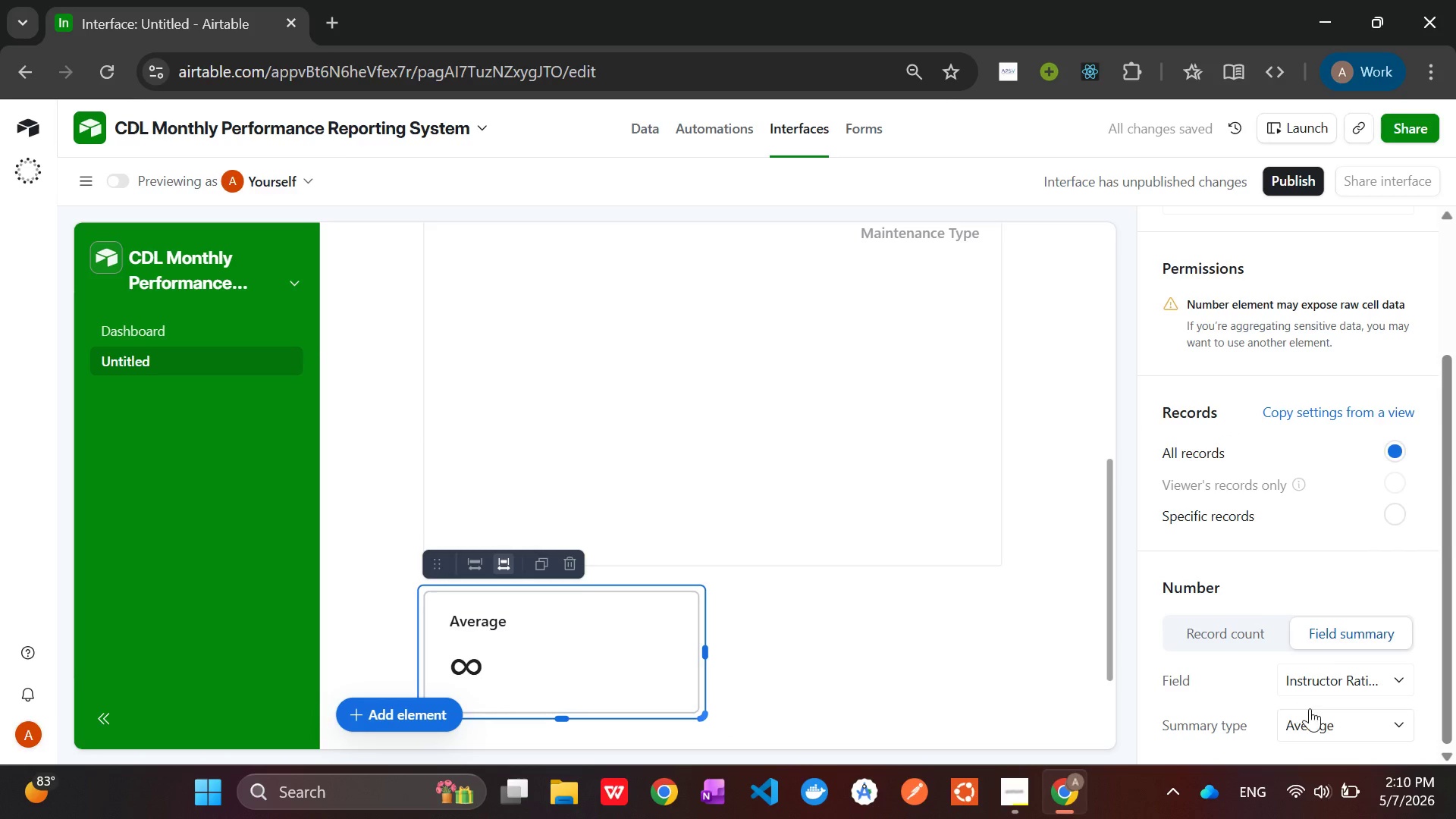 
scroll: coordinate [1369, 702], scroll_direction: down, amount: 3.0
 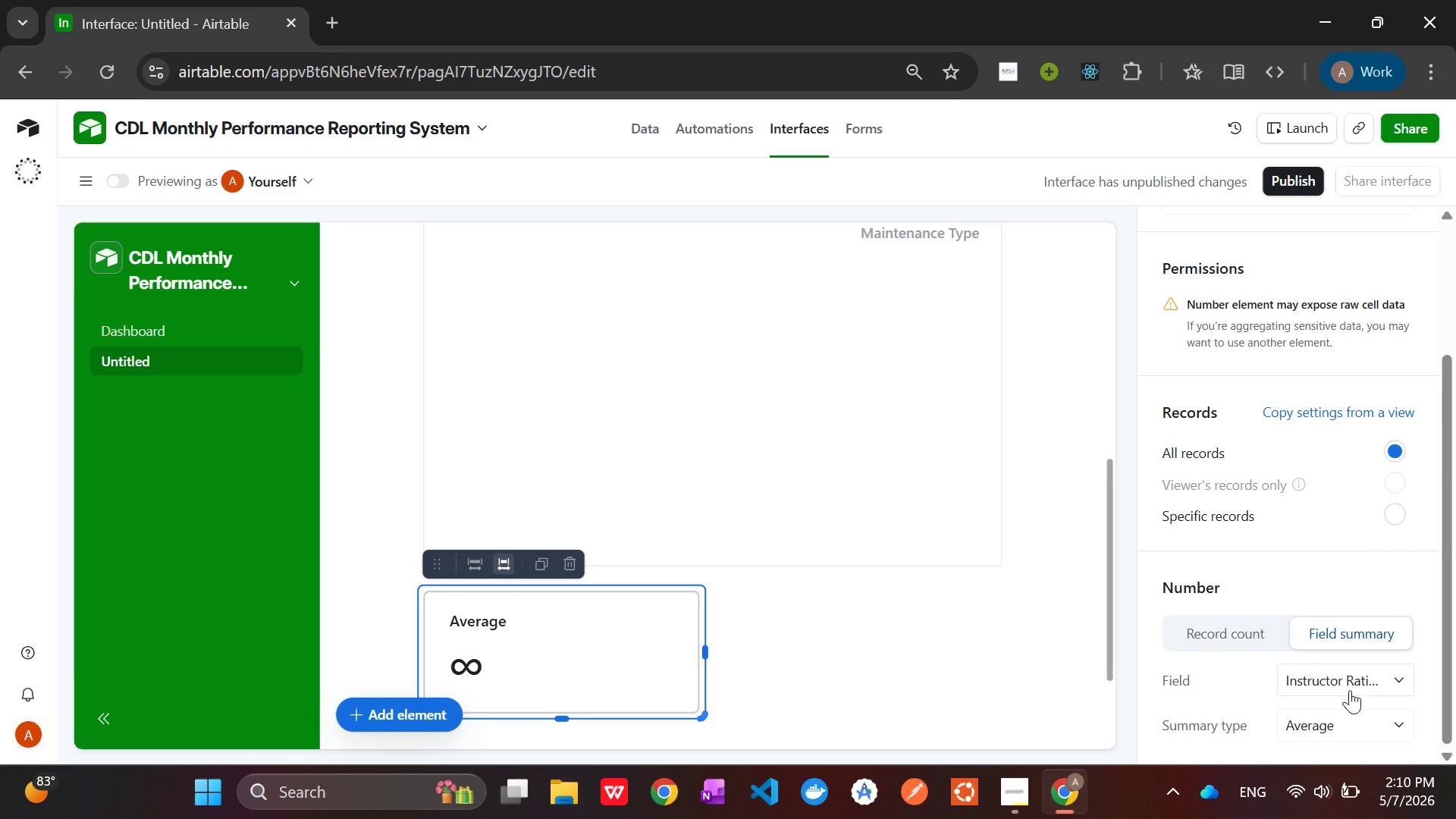 
left_click([1348, 677])
 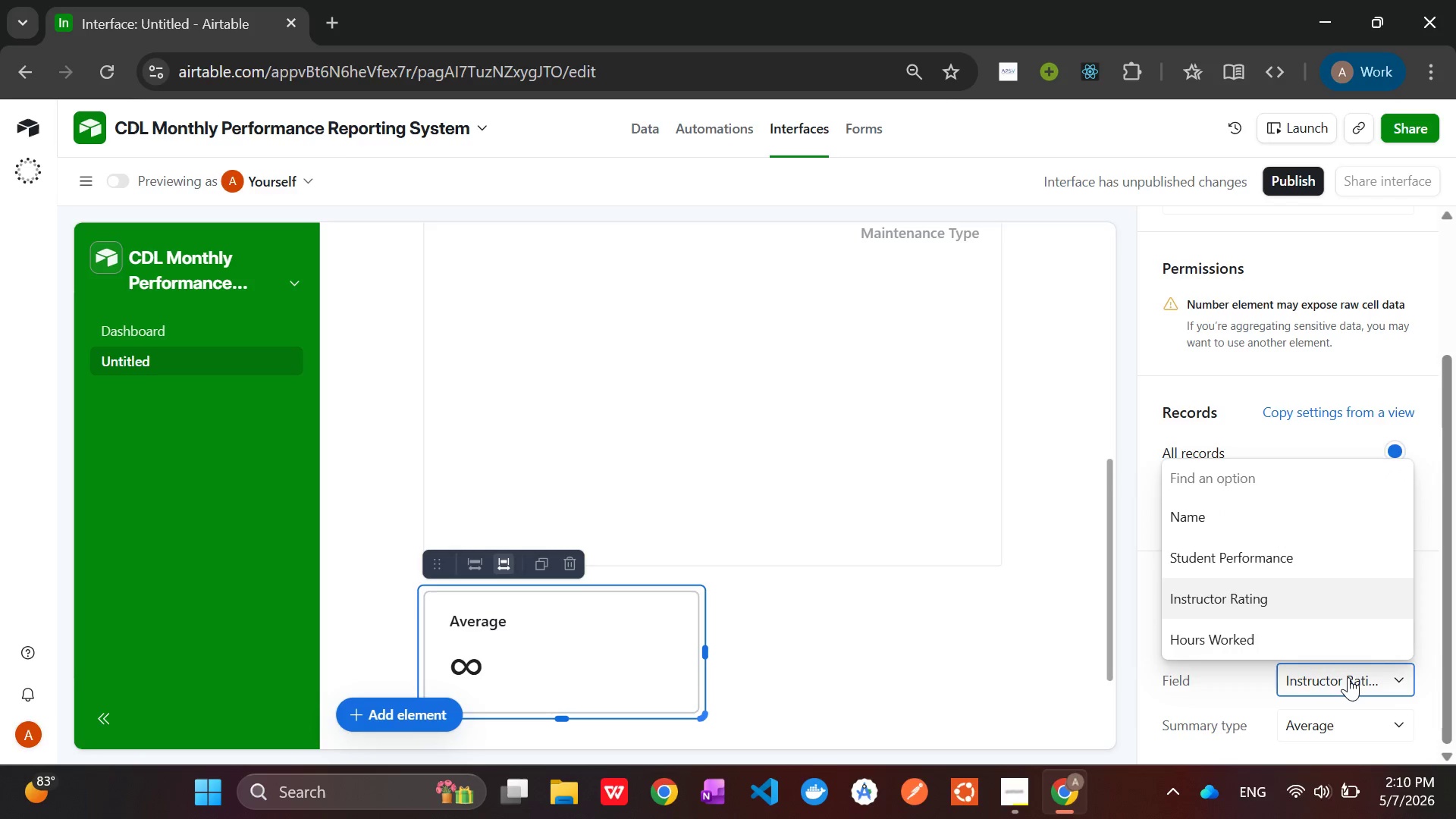 
left_click([1348, 677])
 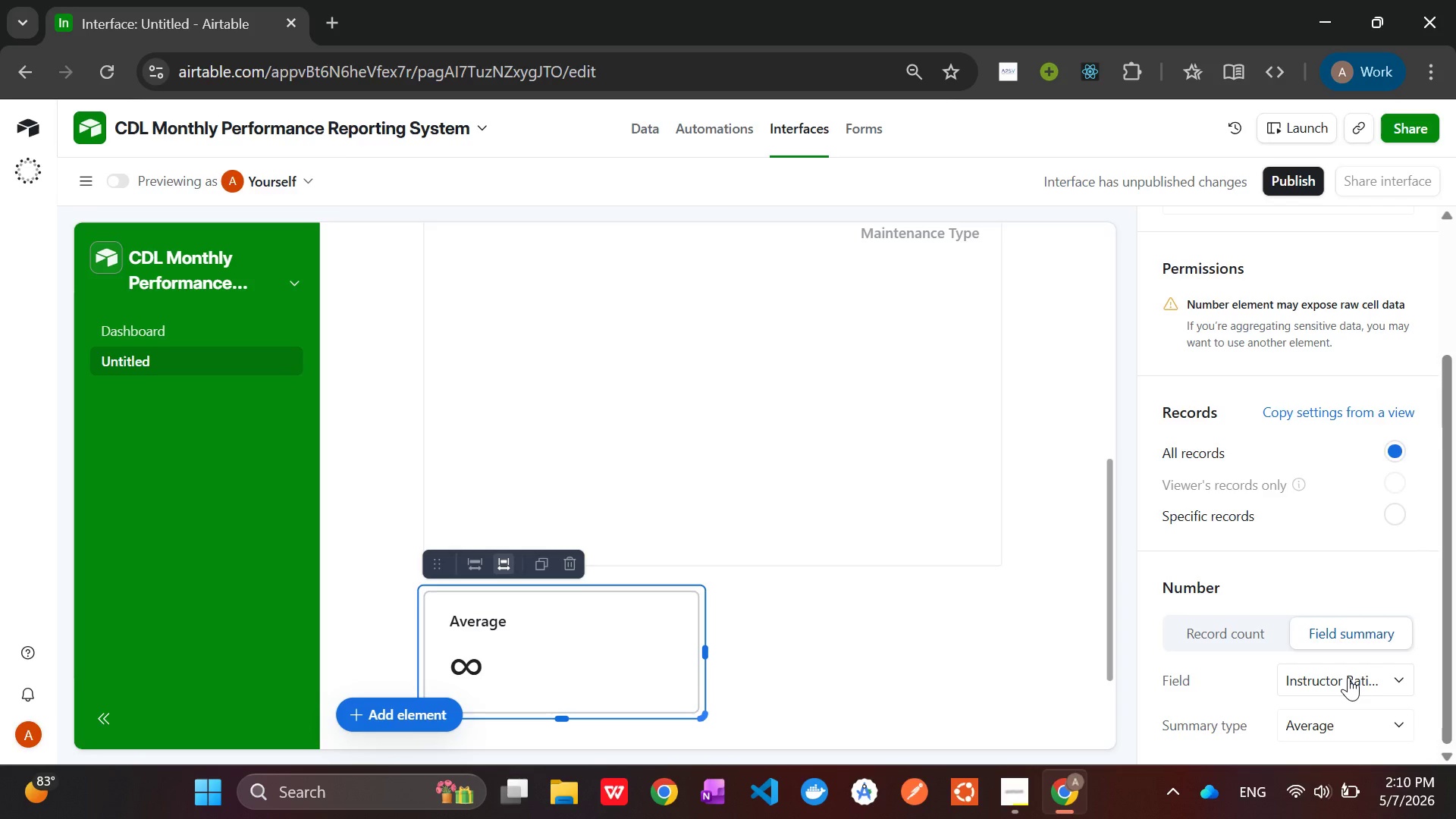 
left_click([1348, 677])
 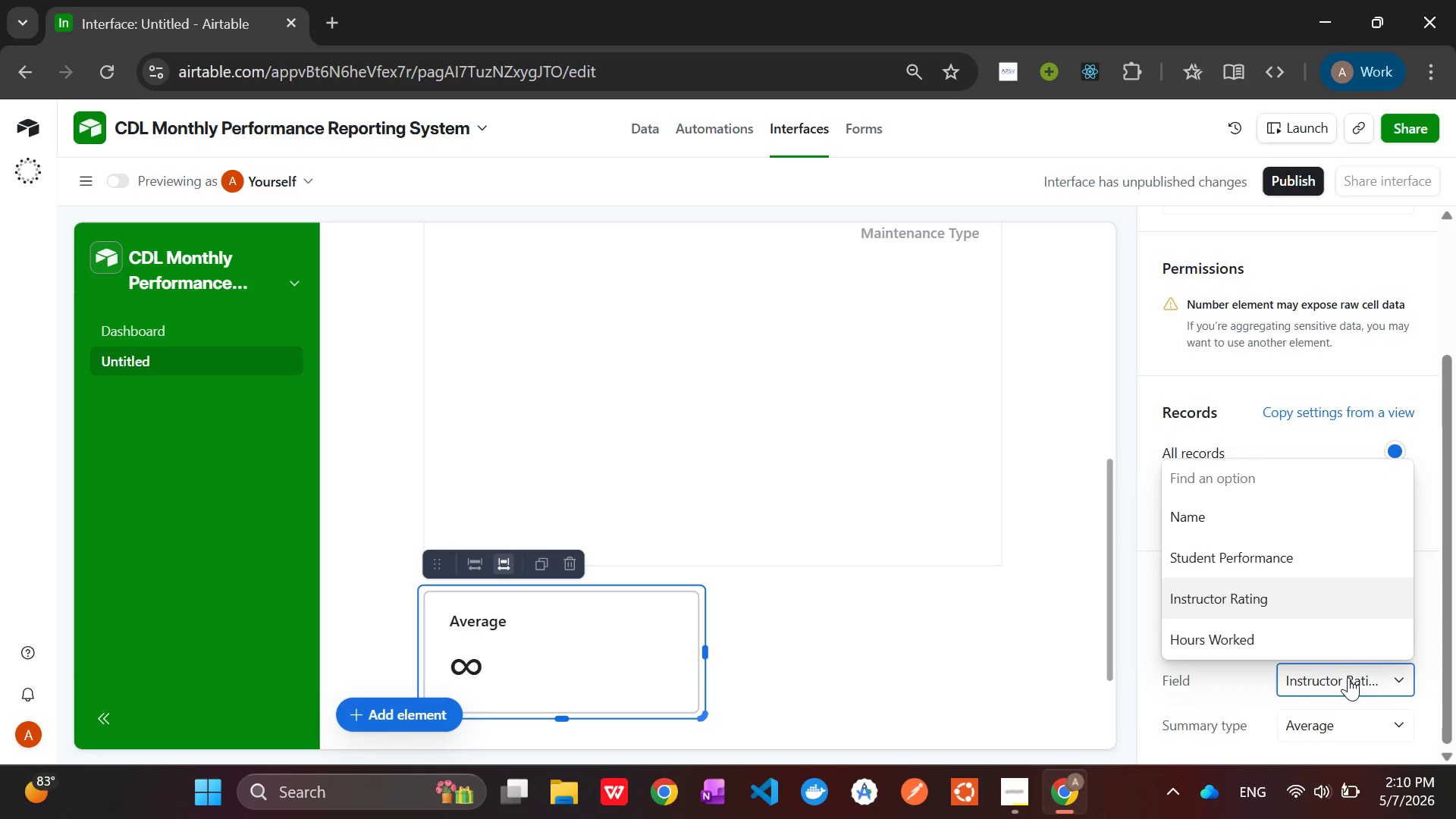 
left_click([1348, 677])
 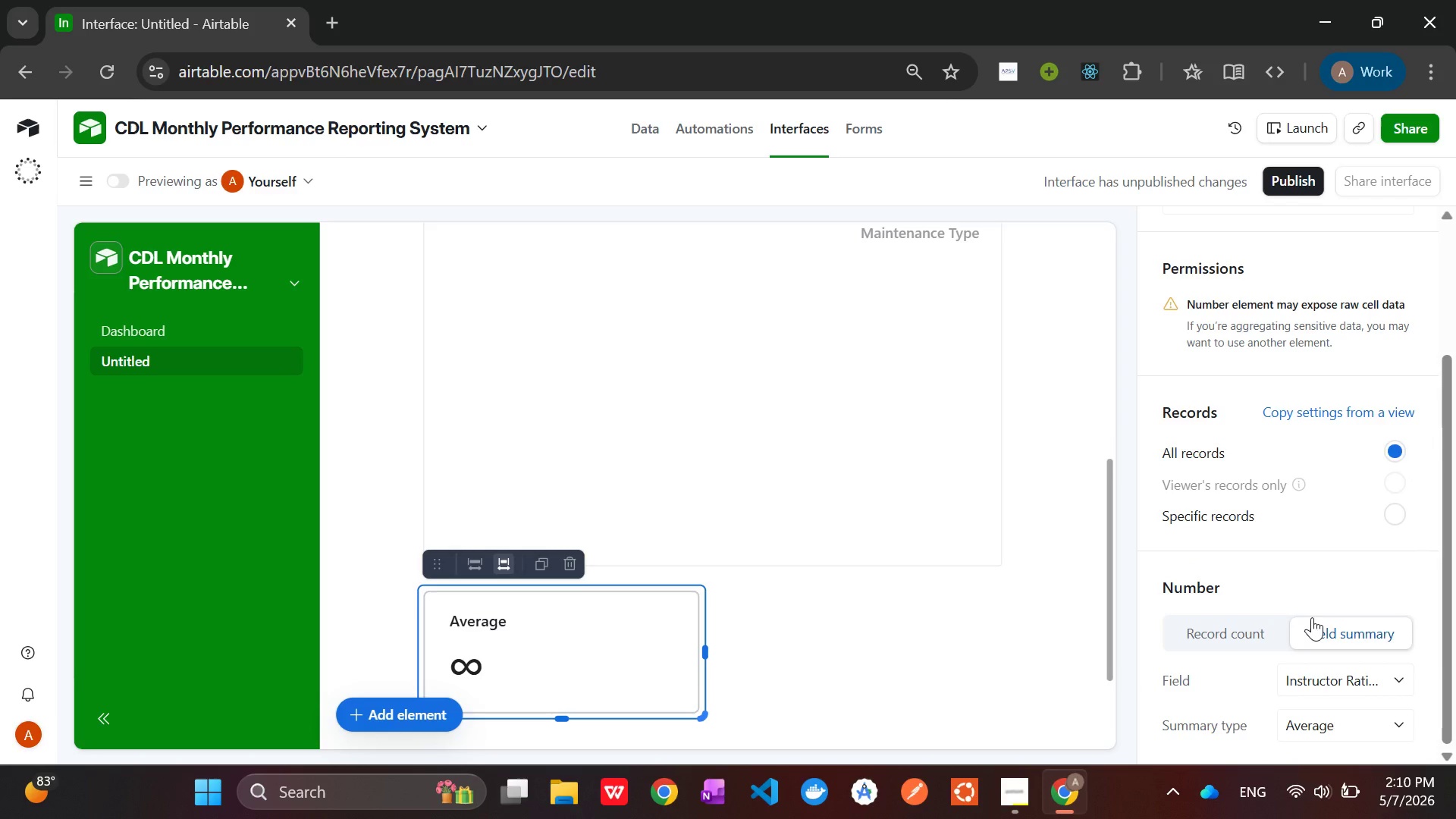 
scroll: coordinate [1285, 507], scroll_direction: up, amount: 1.0
 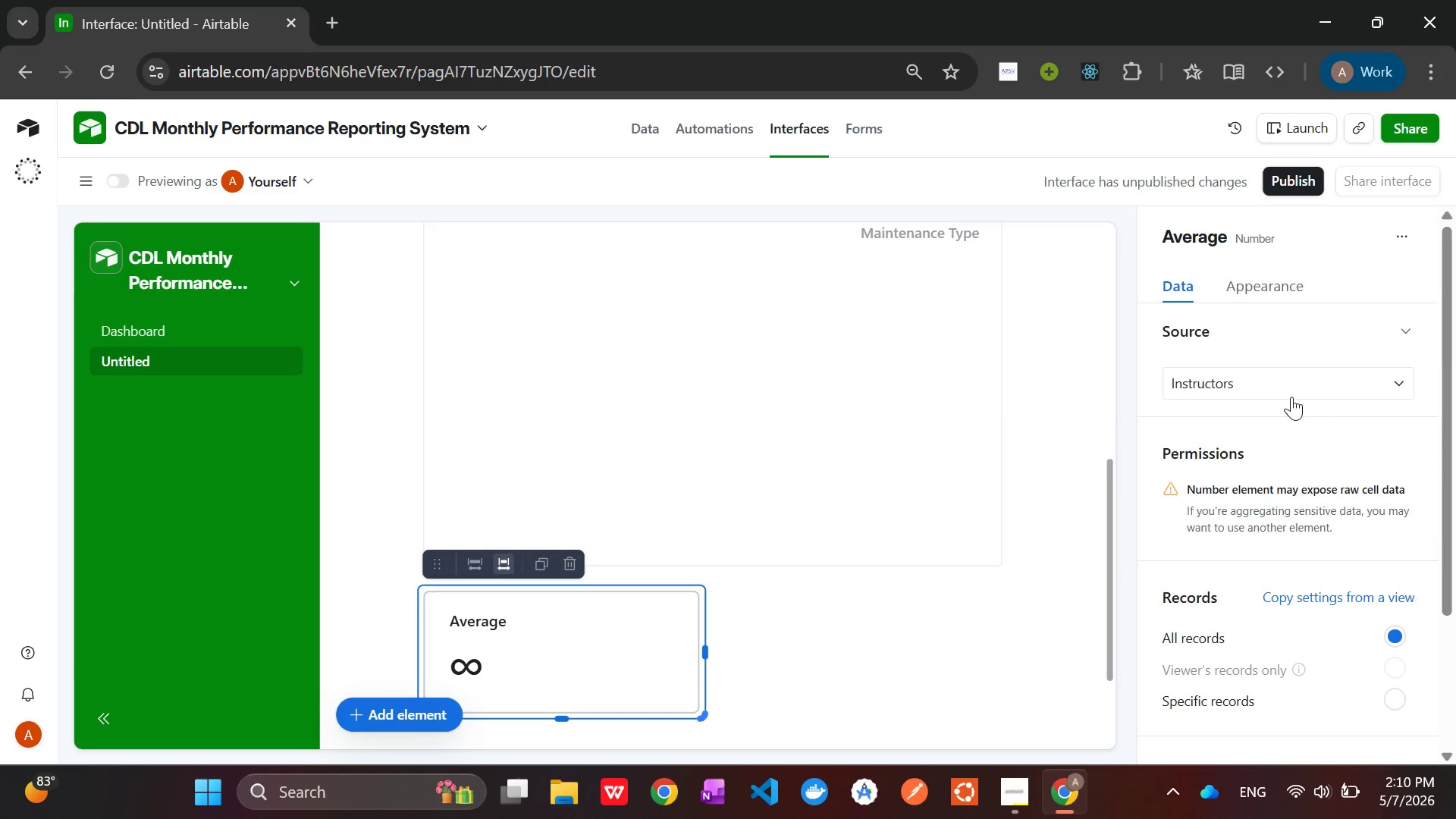 
left_click([1283, 382])
 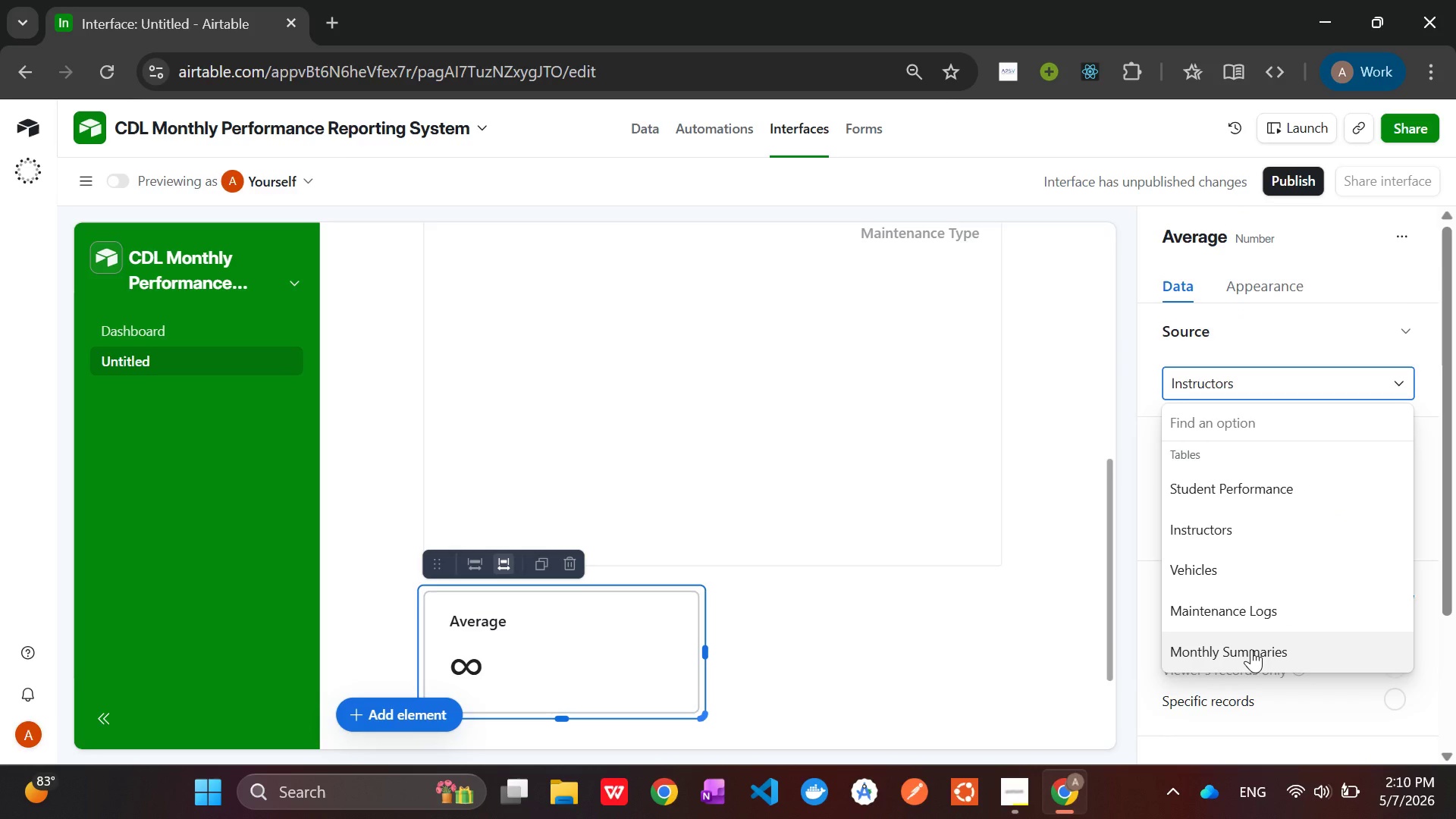 
left_click([1245, 653])
 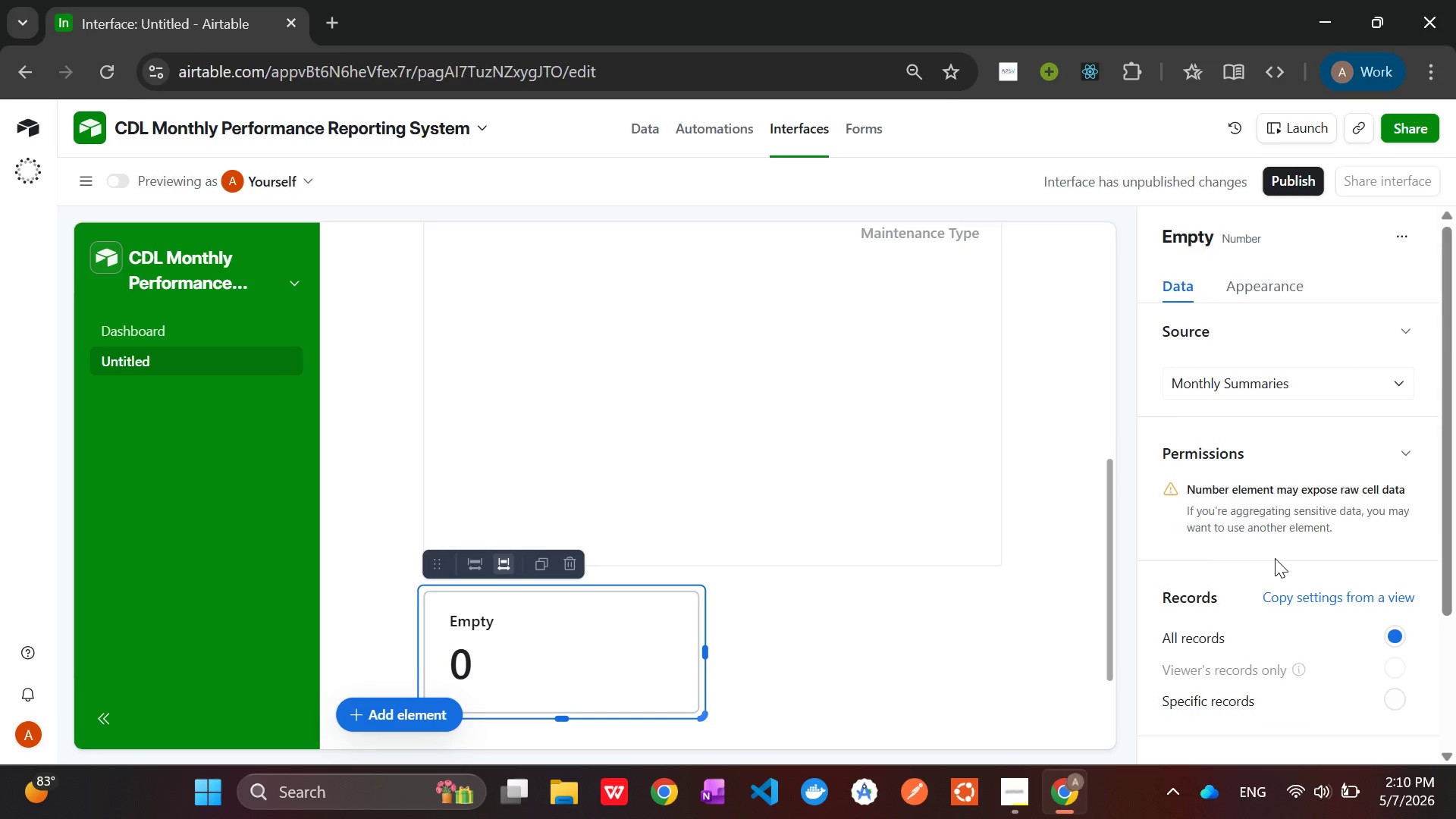 
scroll: coordinate [1282, 565], scroll_direction: down, amount: 4.0
 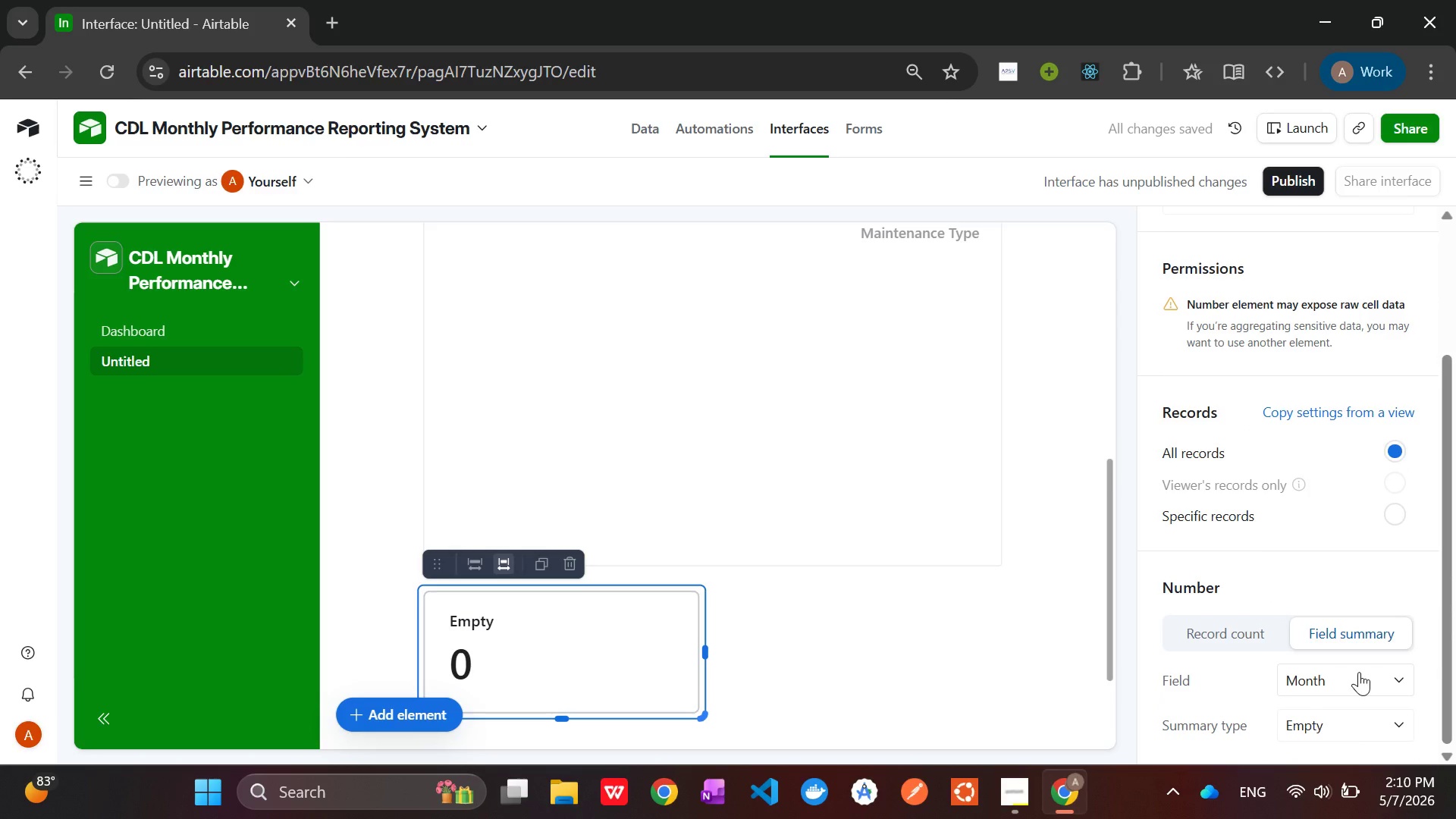 
left_click([1360, 684])
 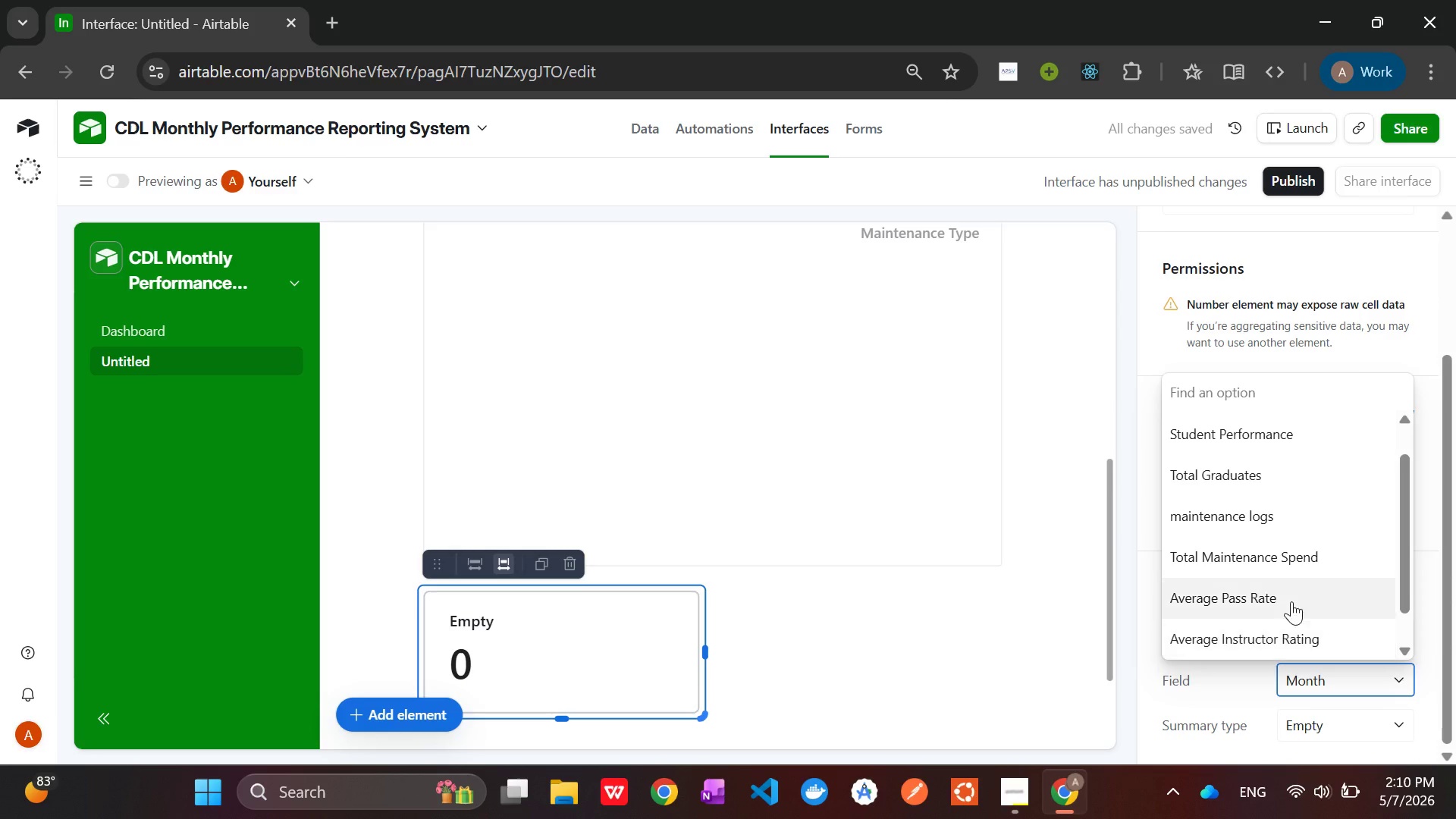 
scroll: coordinate [1291, 585], scroll_direction: down, amount: 1.0
 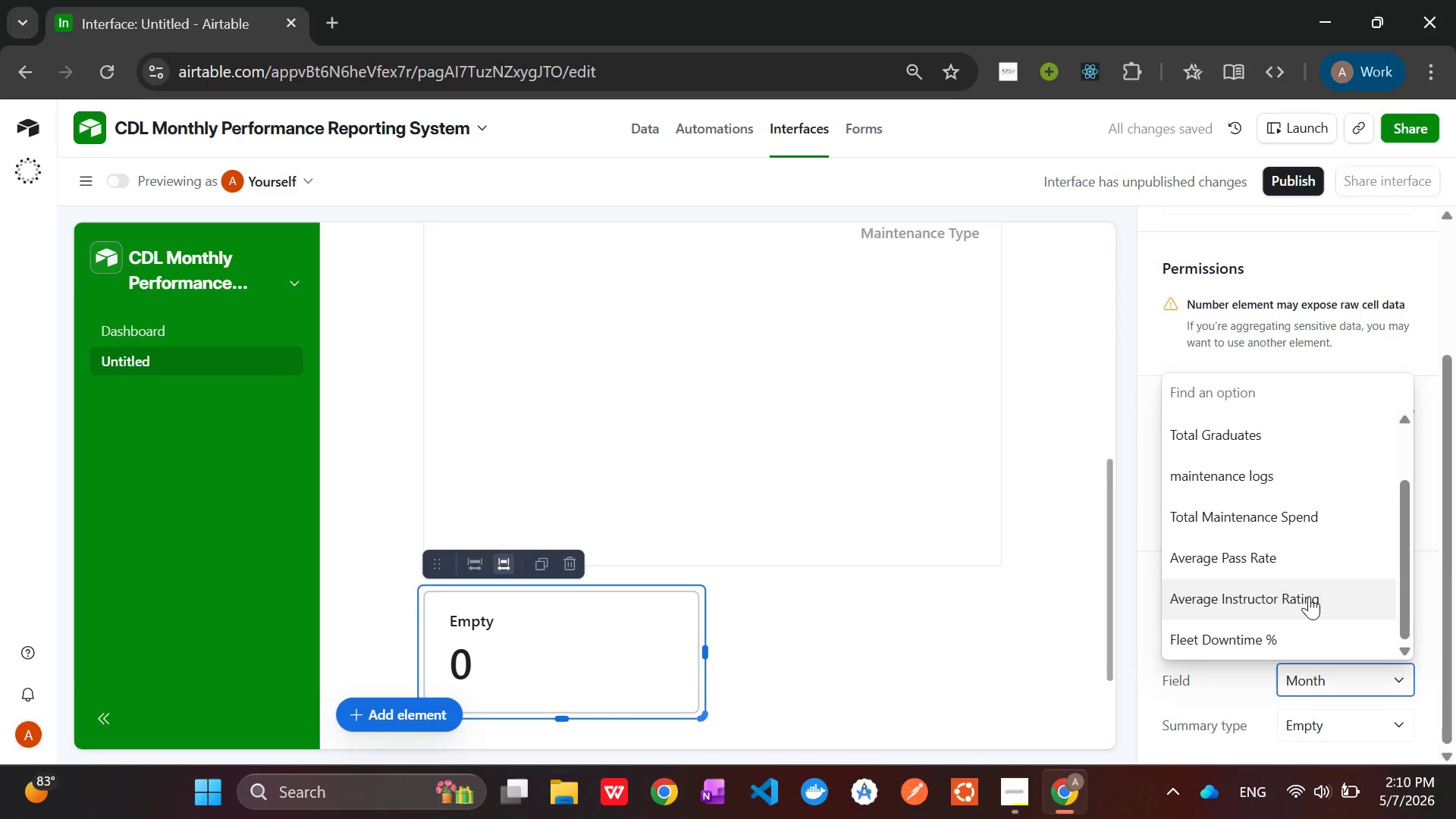 
left_click([1308, 596])
 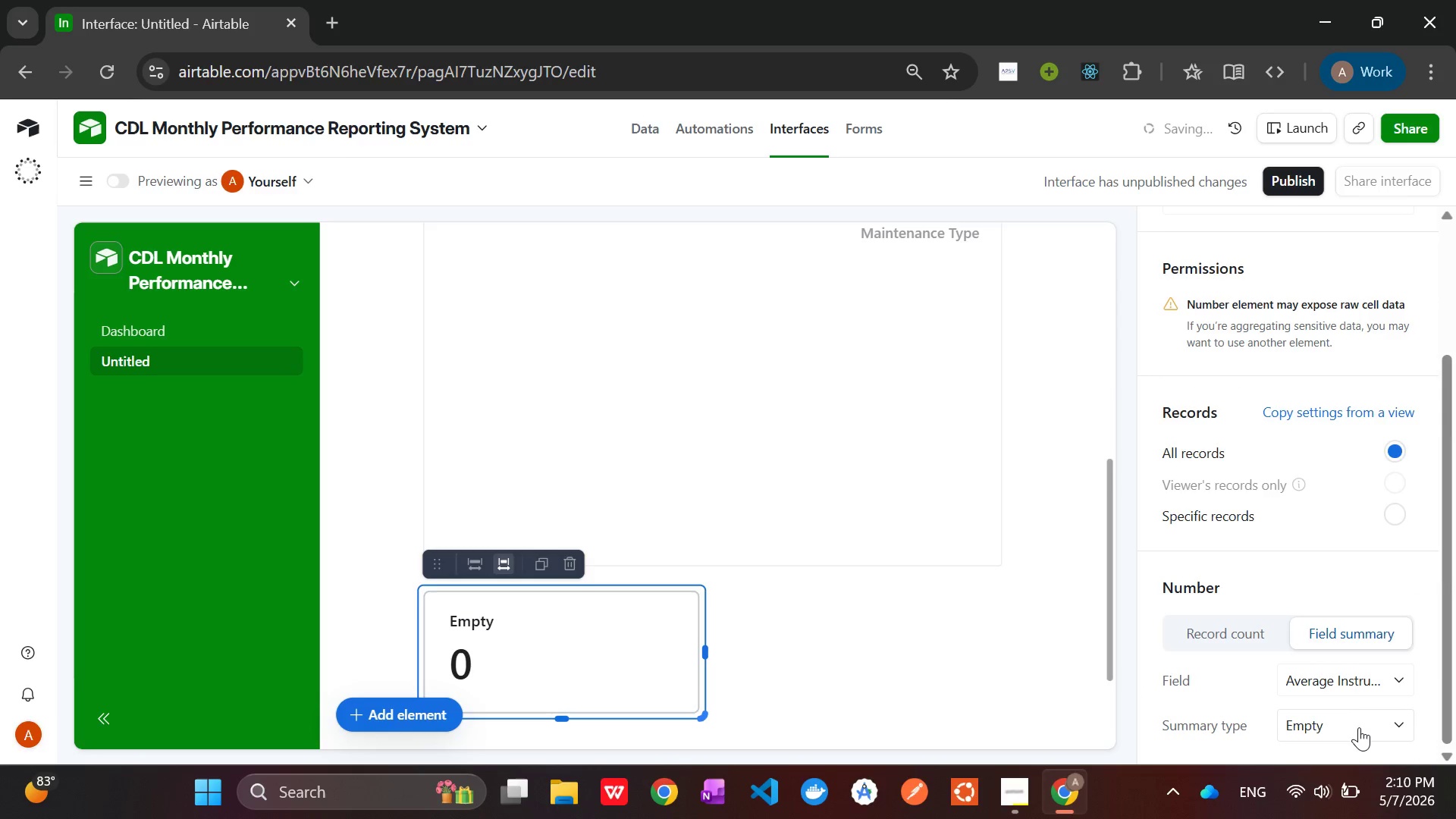 
left_click([1359, 727])
 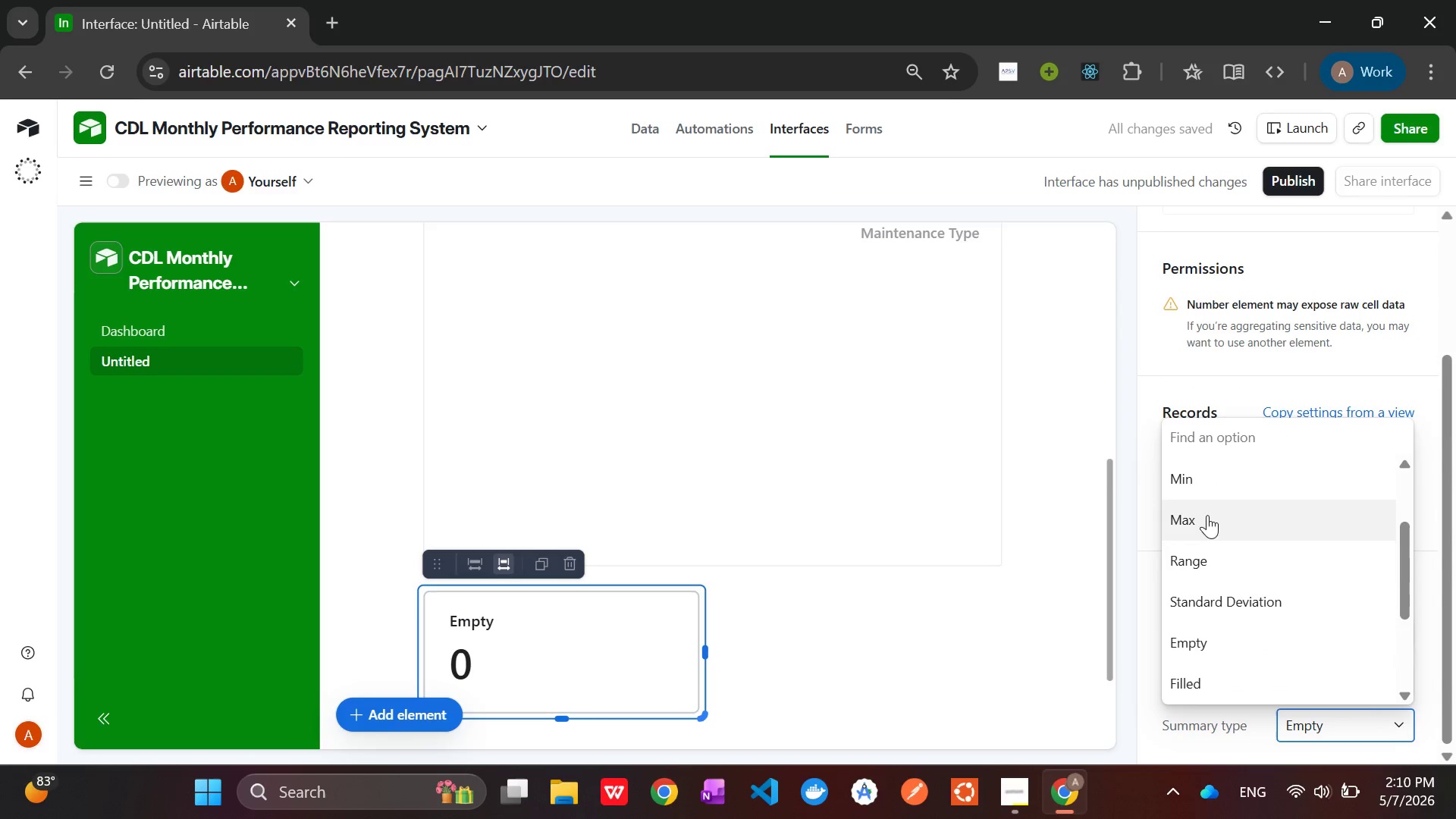 
scroll: coordinate [1219, 603], scroll_direction: up, amount: 3.0
 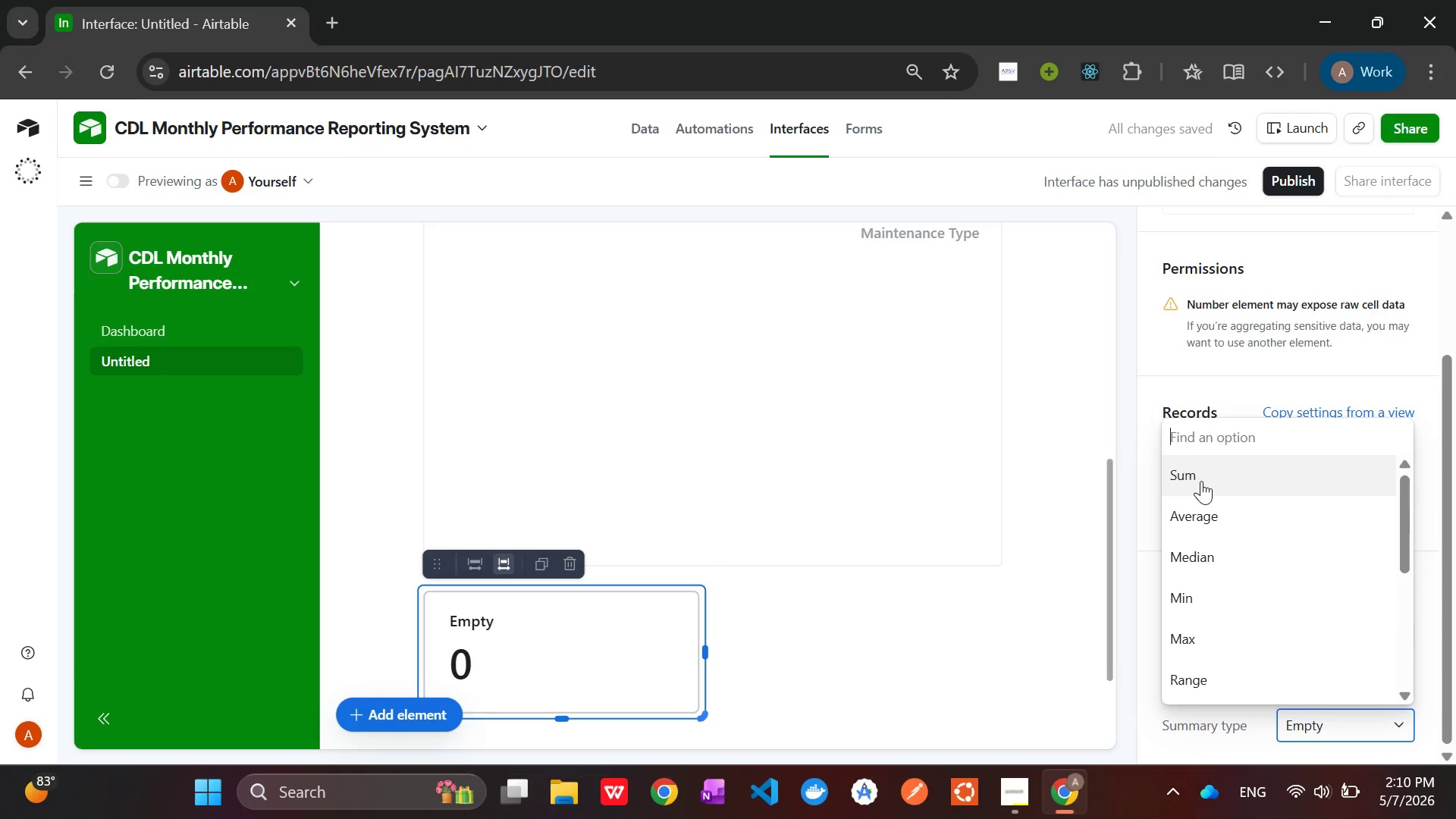 
left_click([1201, 481])
 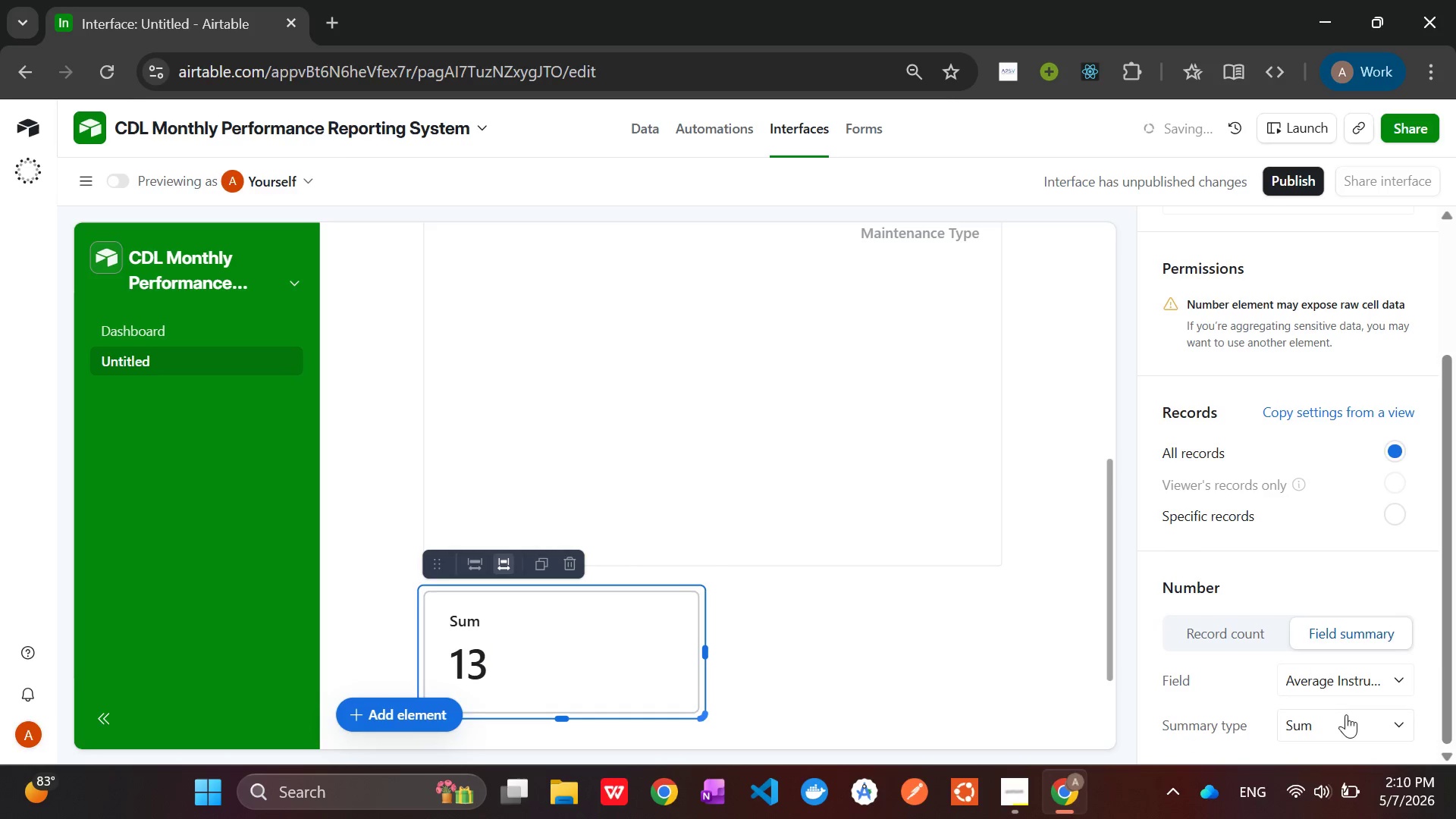 
left_click([1354, 722])
 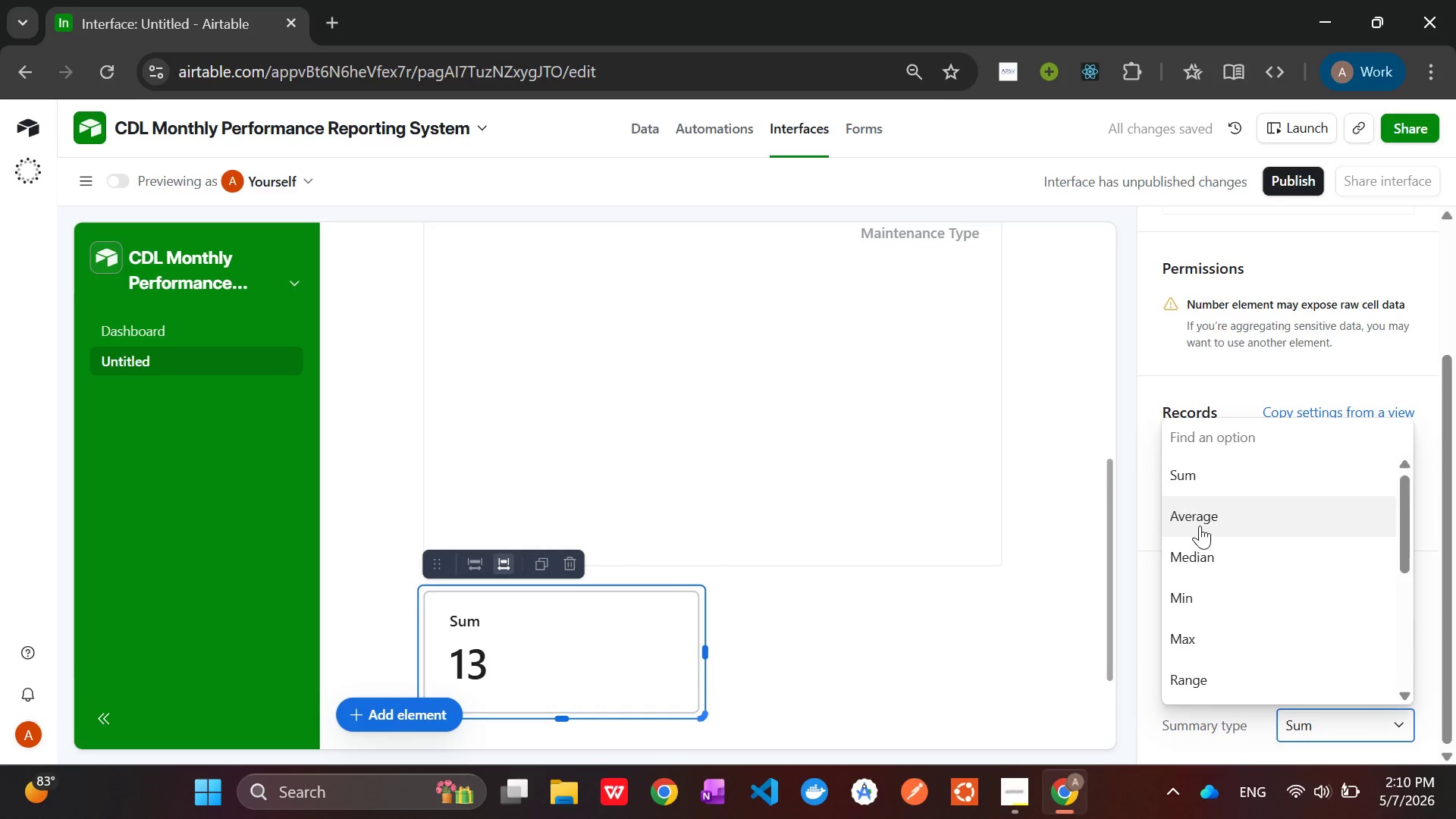 
left_click([1200, 526])
 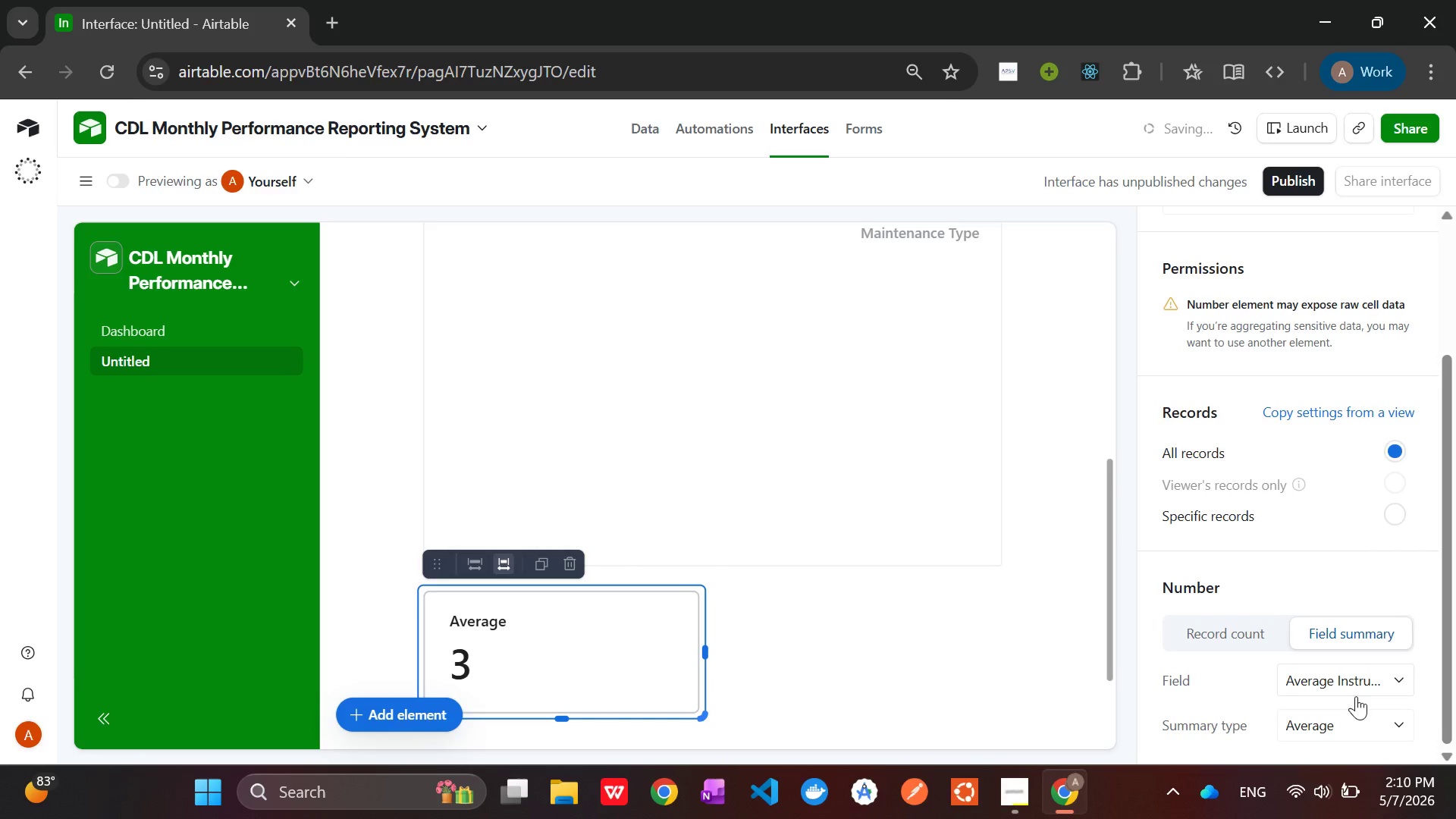 
scroll: coordinate [1351, 713], scroll_direction: down, amount: 6.0
 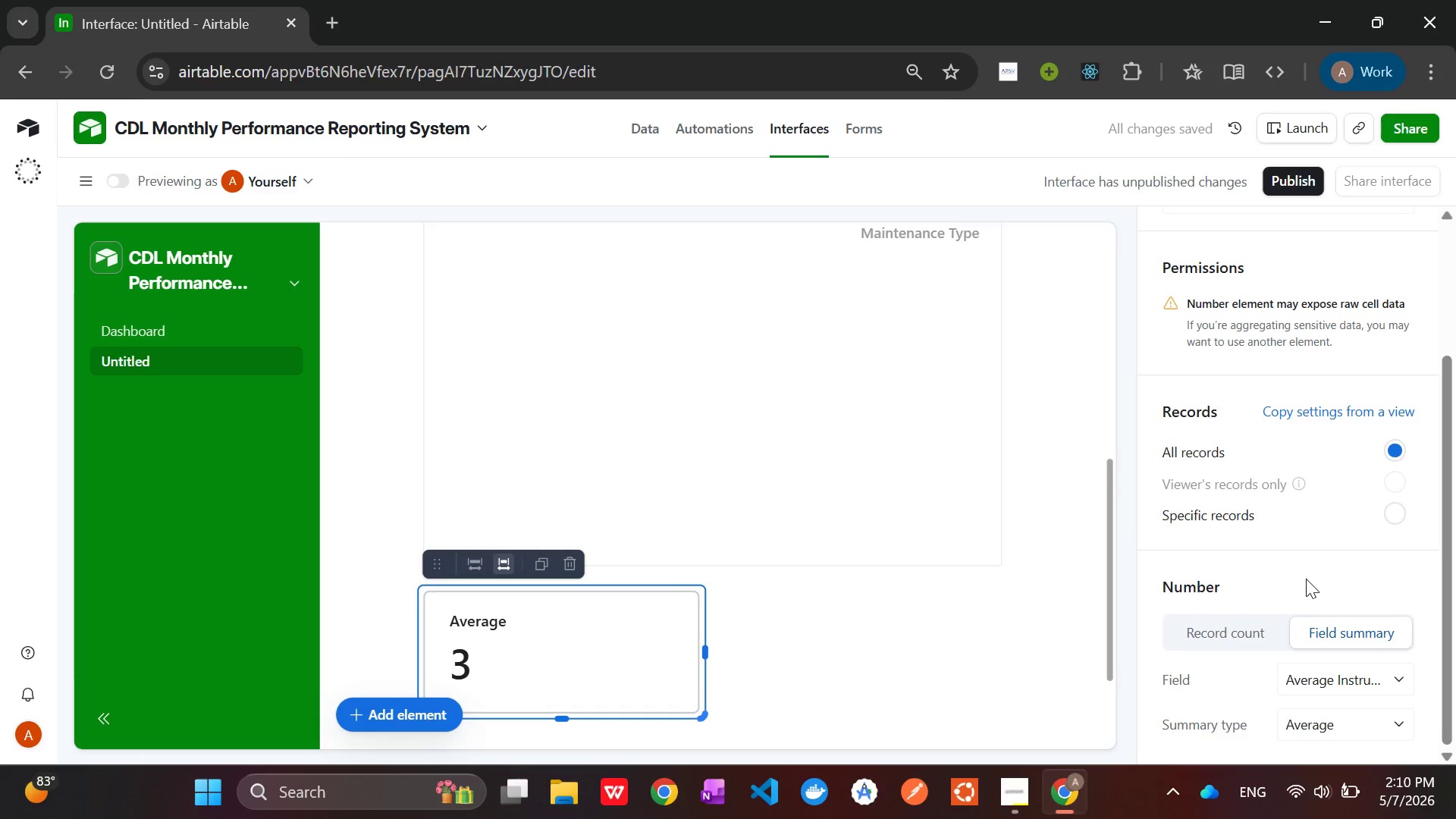 
left_click([1298, 570])
 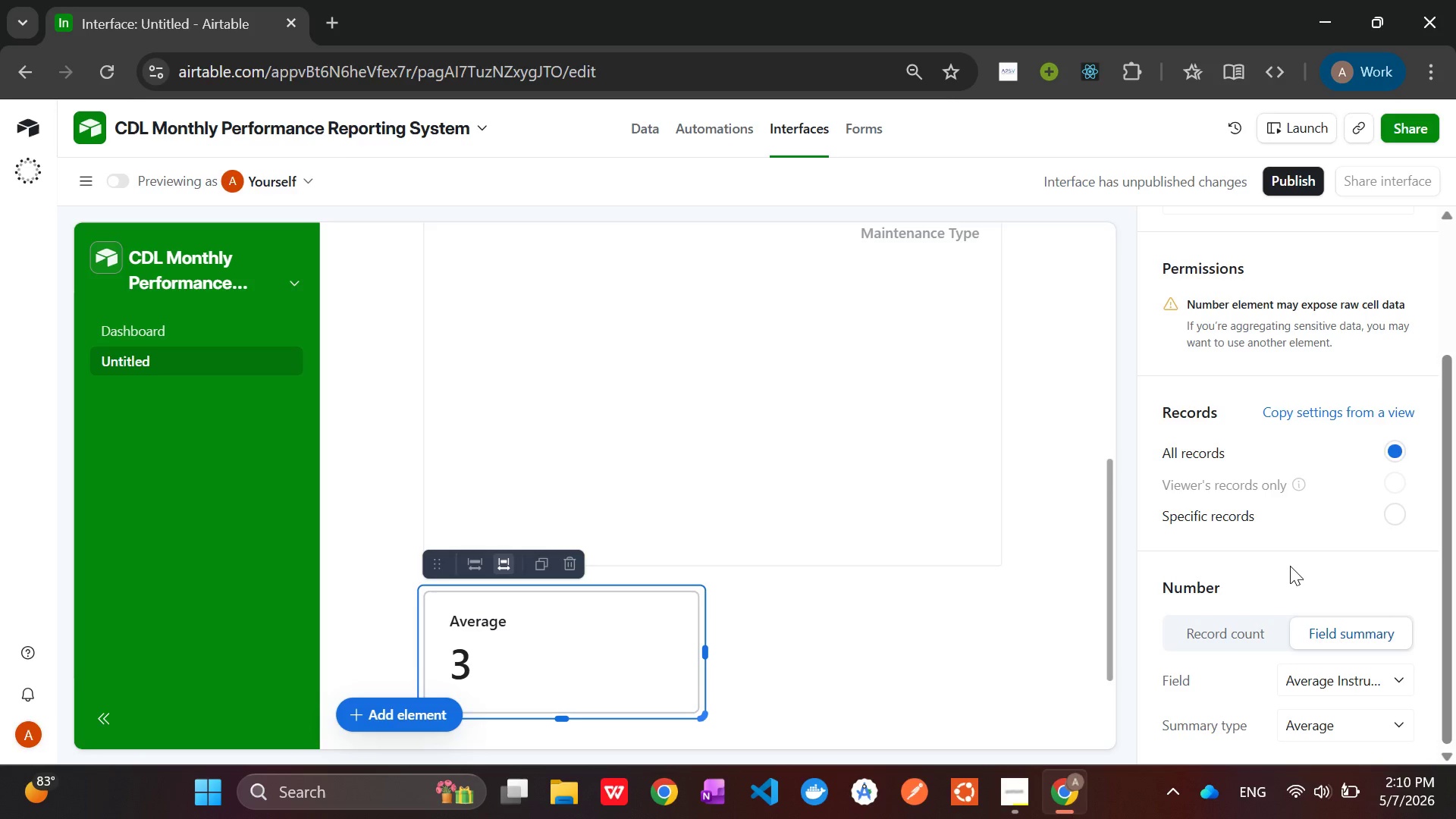 
wait(6.95)
 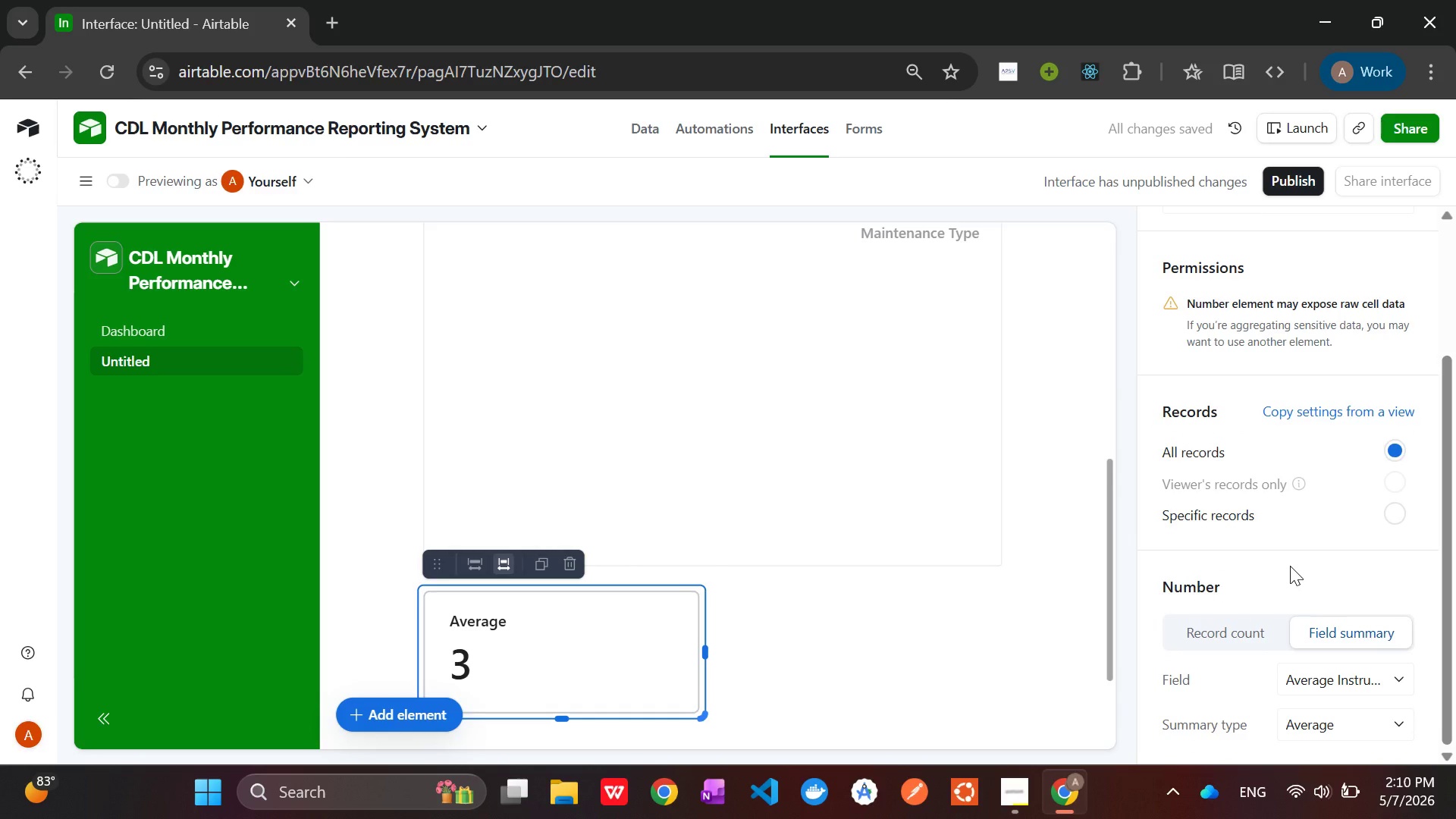 
left_click([393, 717])
 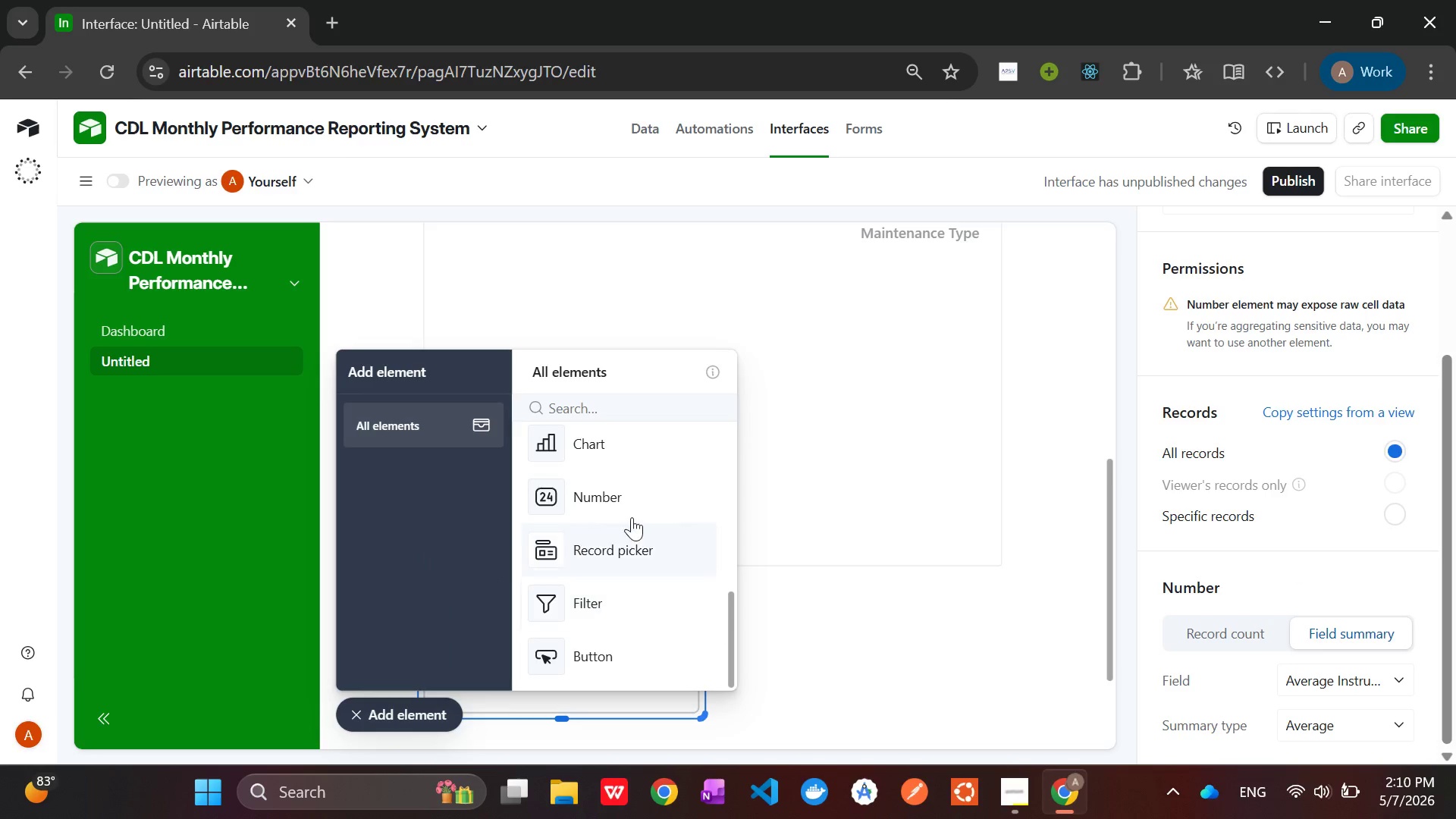 
left_click([621, 486])
 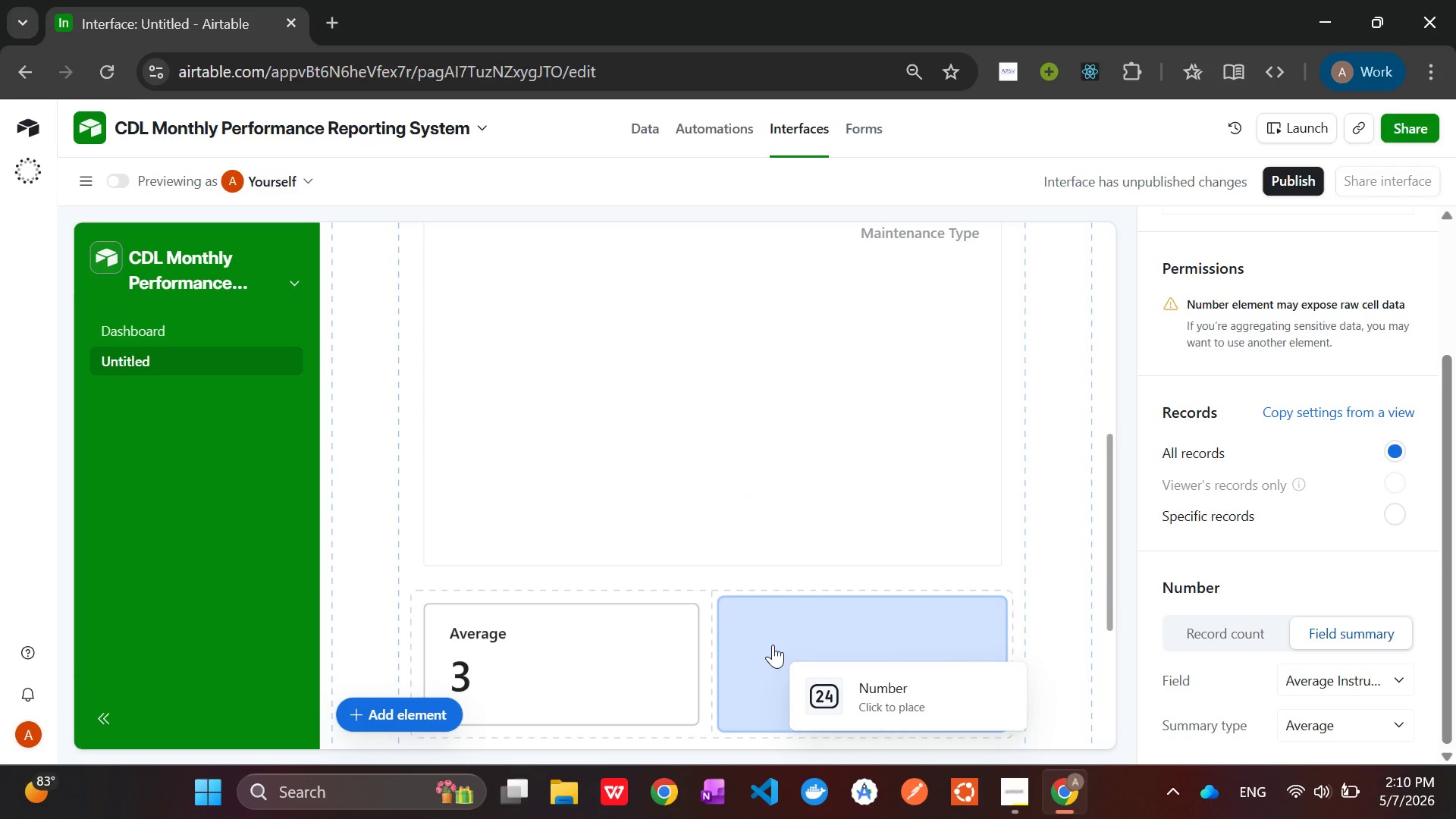 
left_click([773, 645])
 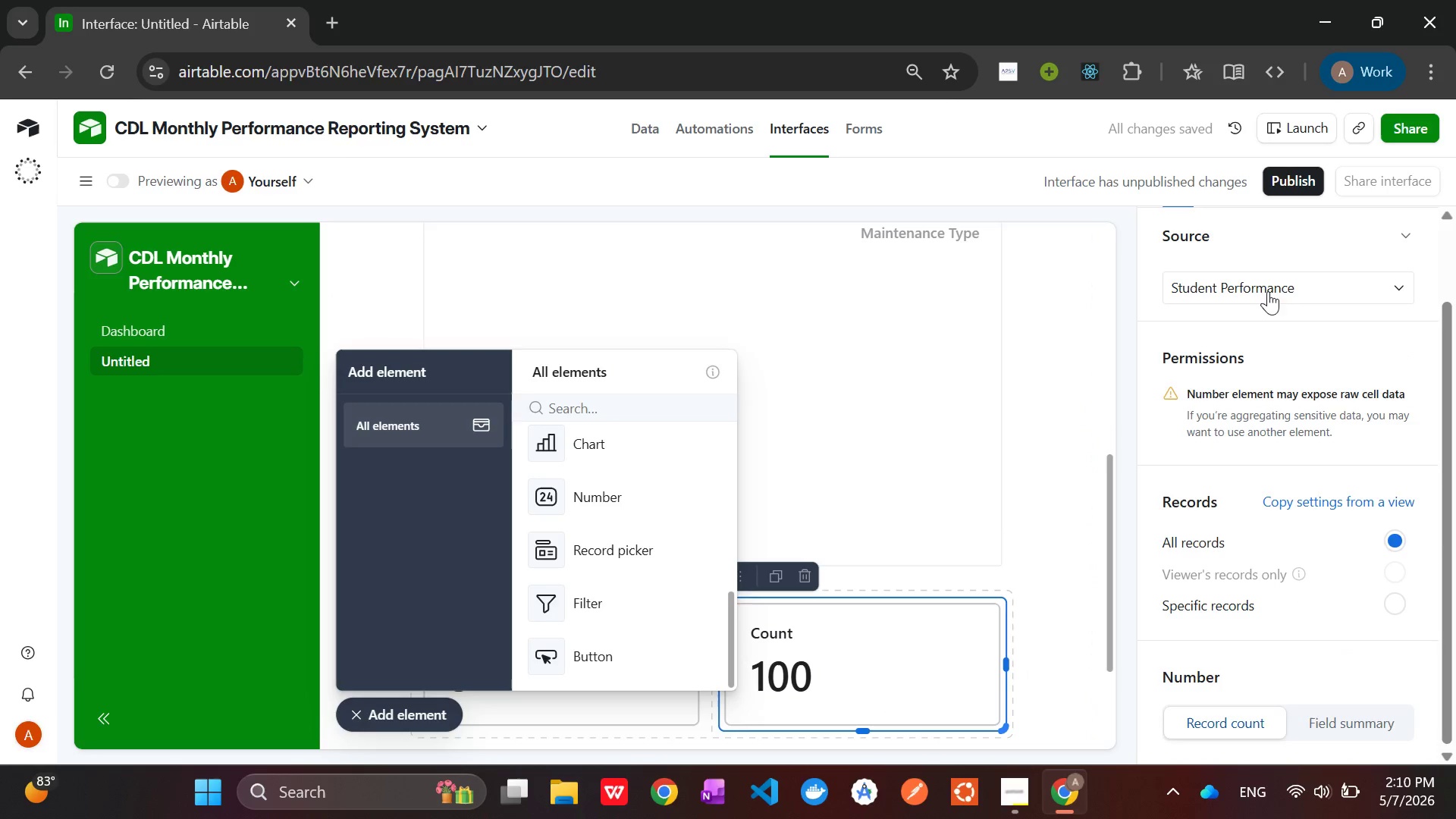 
scroll: coordinate [1247, 366], scroll_direction: up, amount: 7.0
 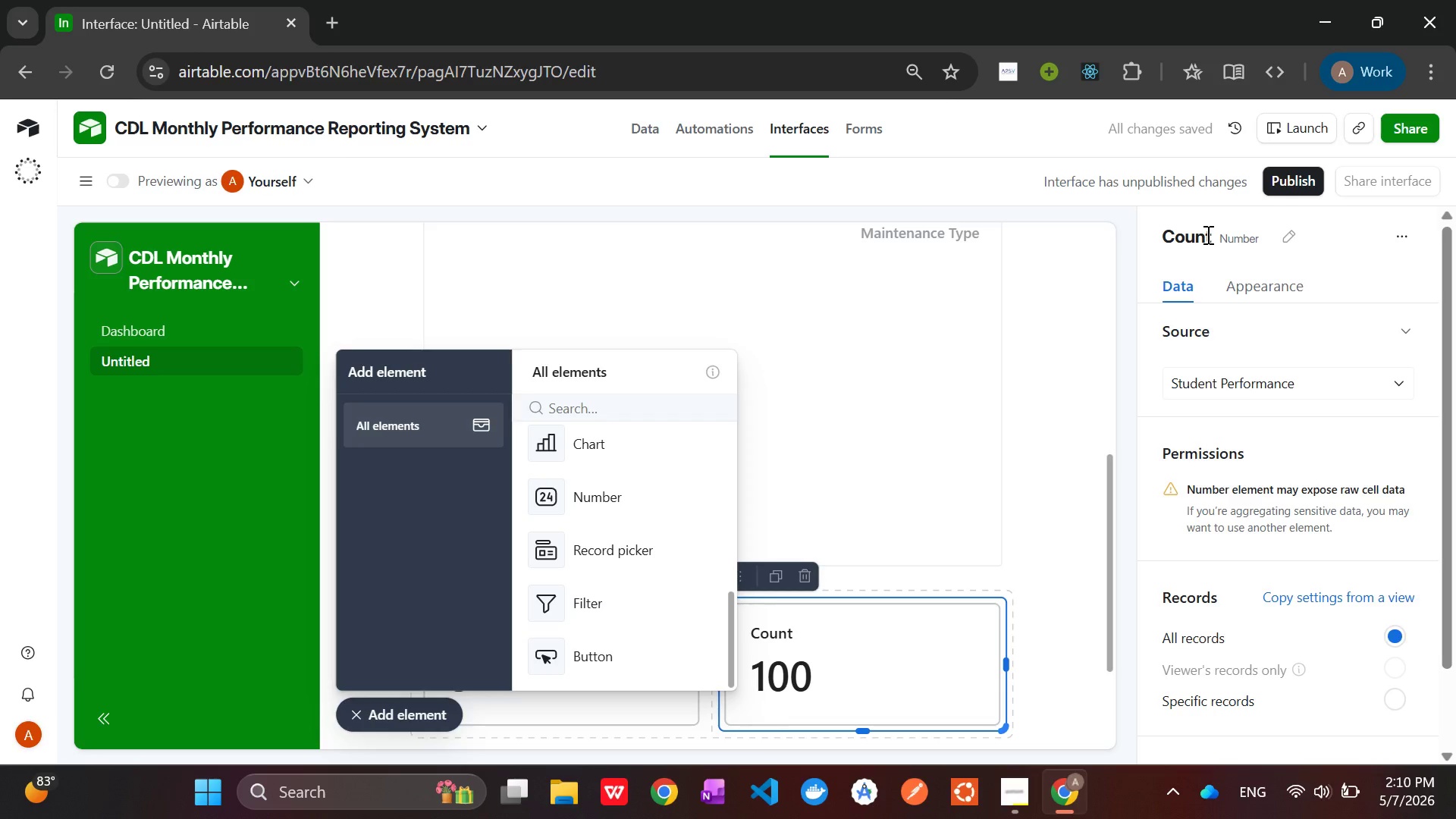 
double_click([1207, 234])
 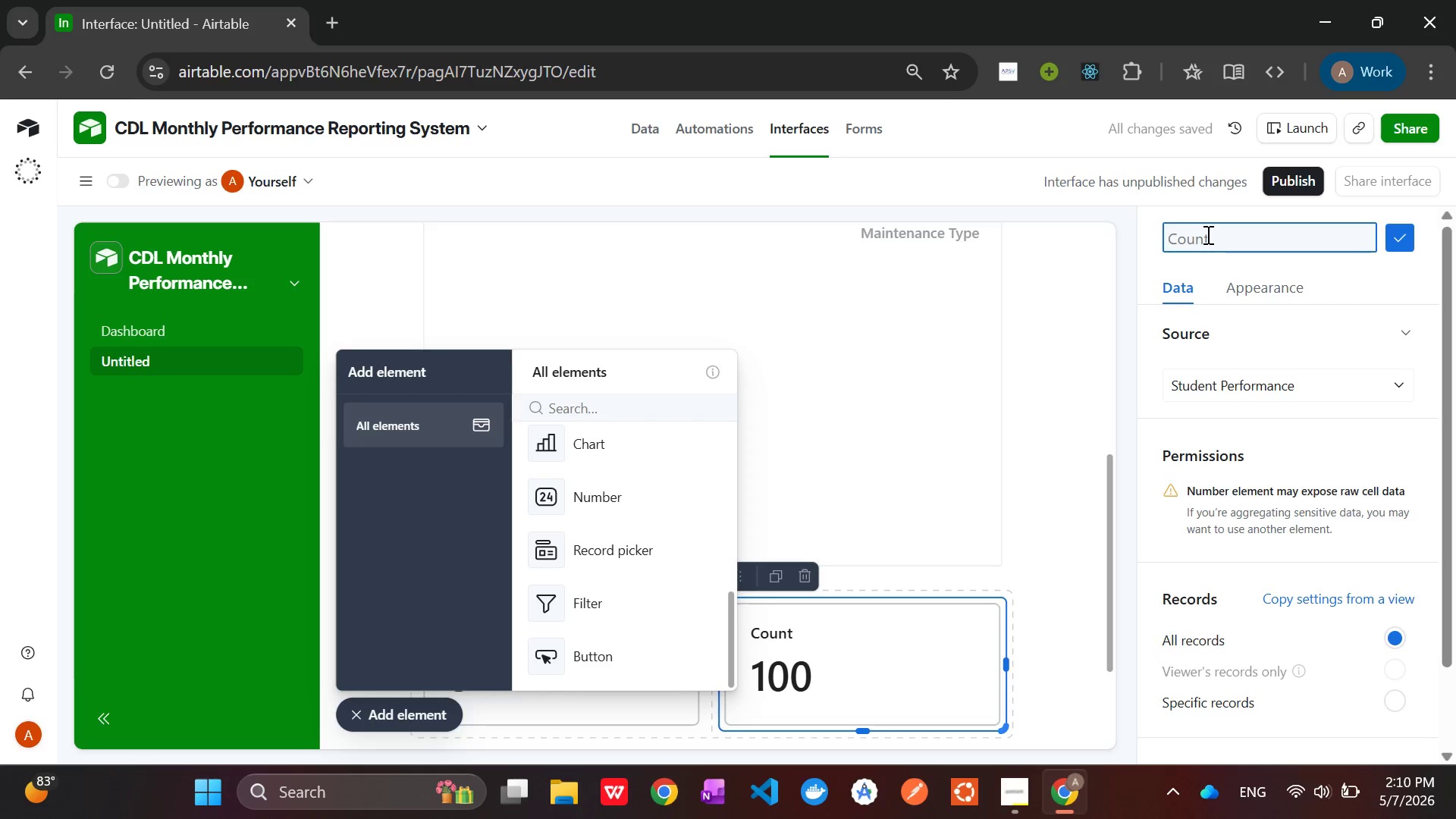 
type(Fleet Downtime %)
 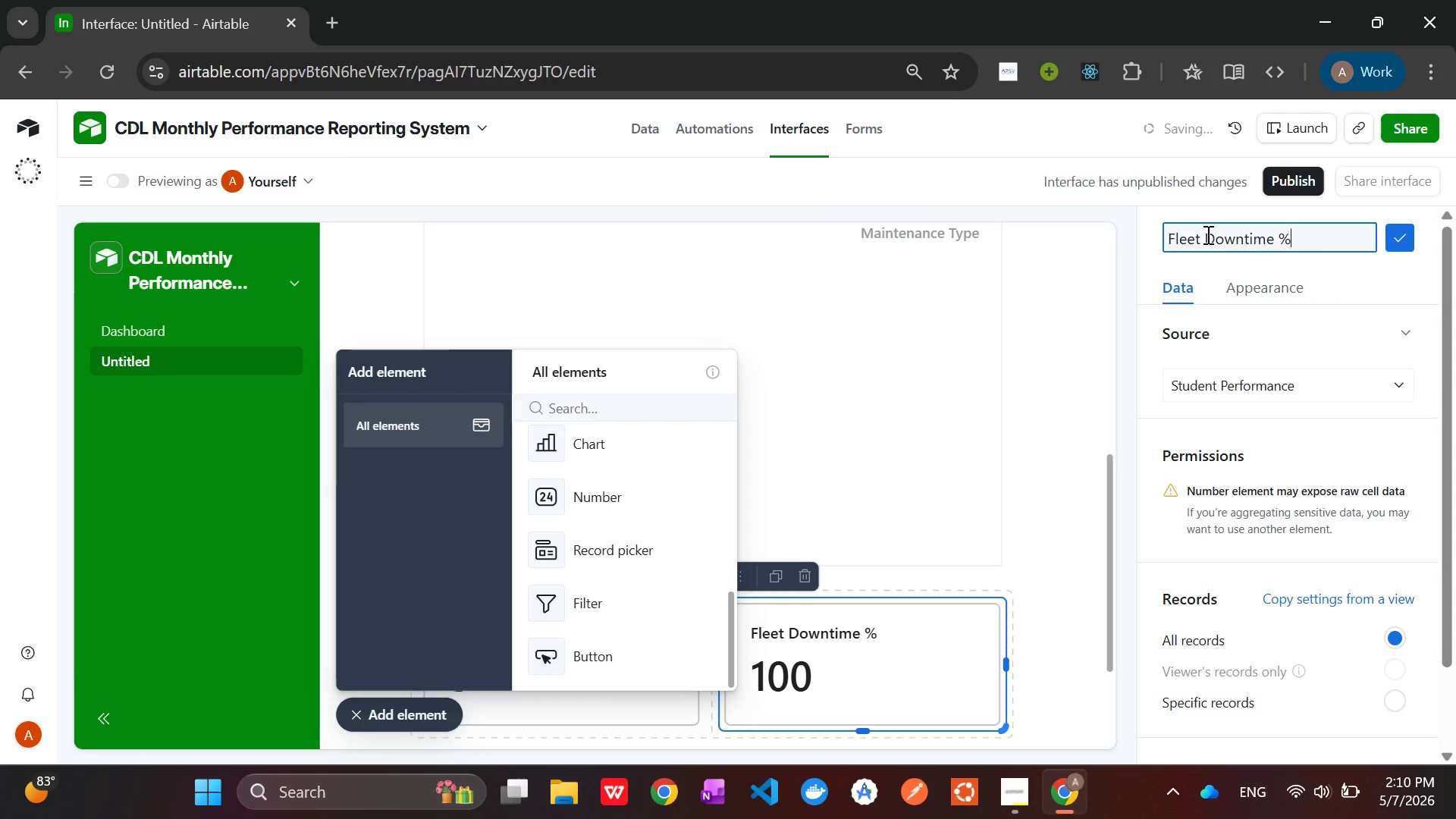 
wait(6.8)
 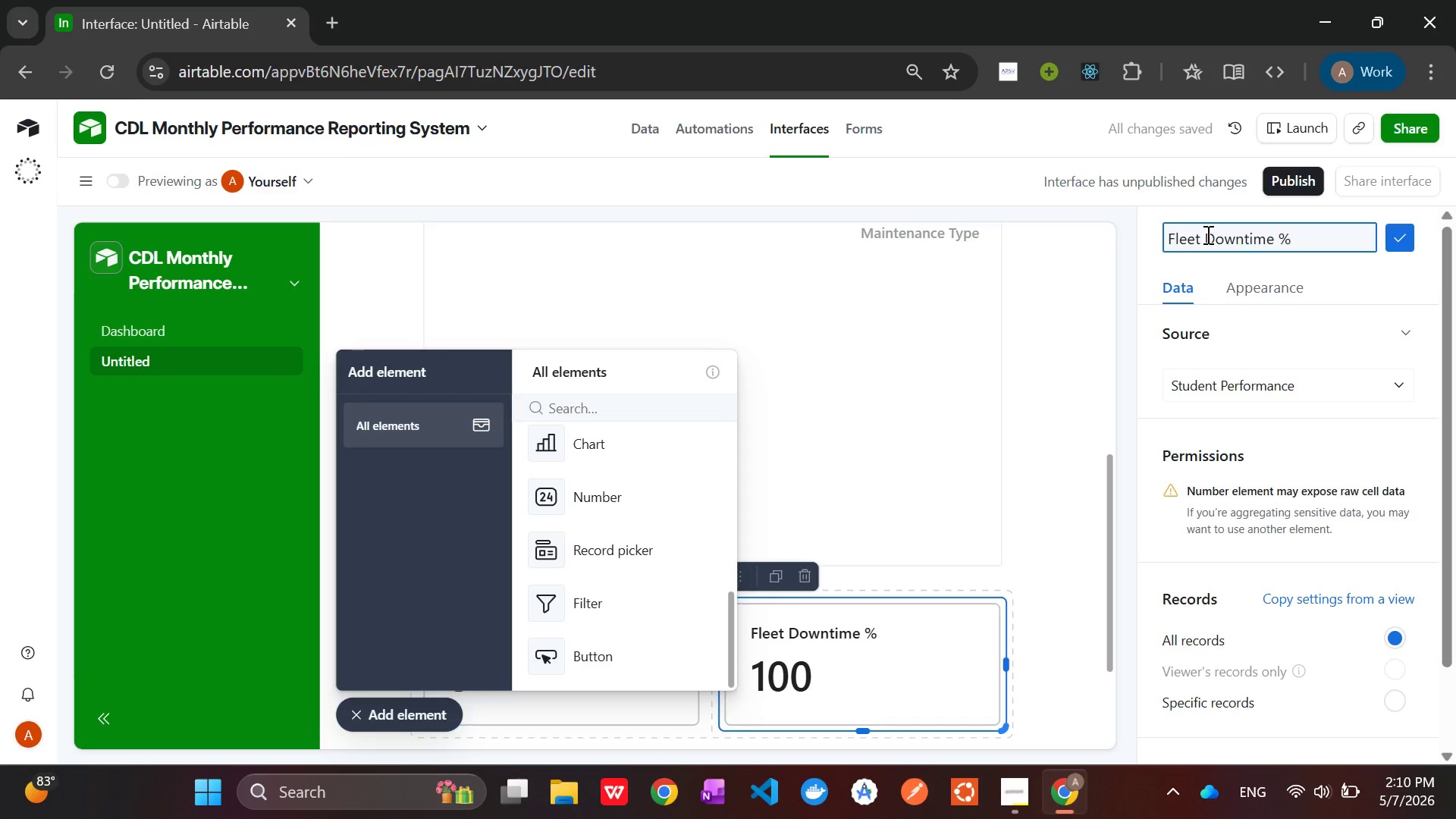 
left_click([1352, 323])
 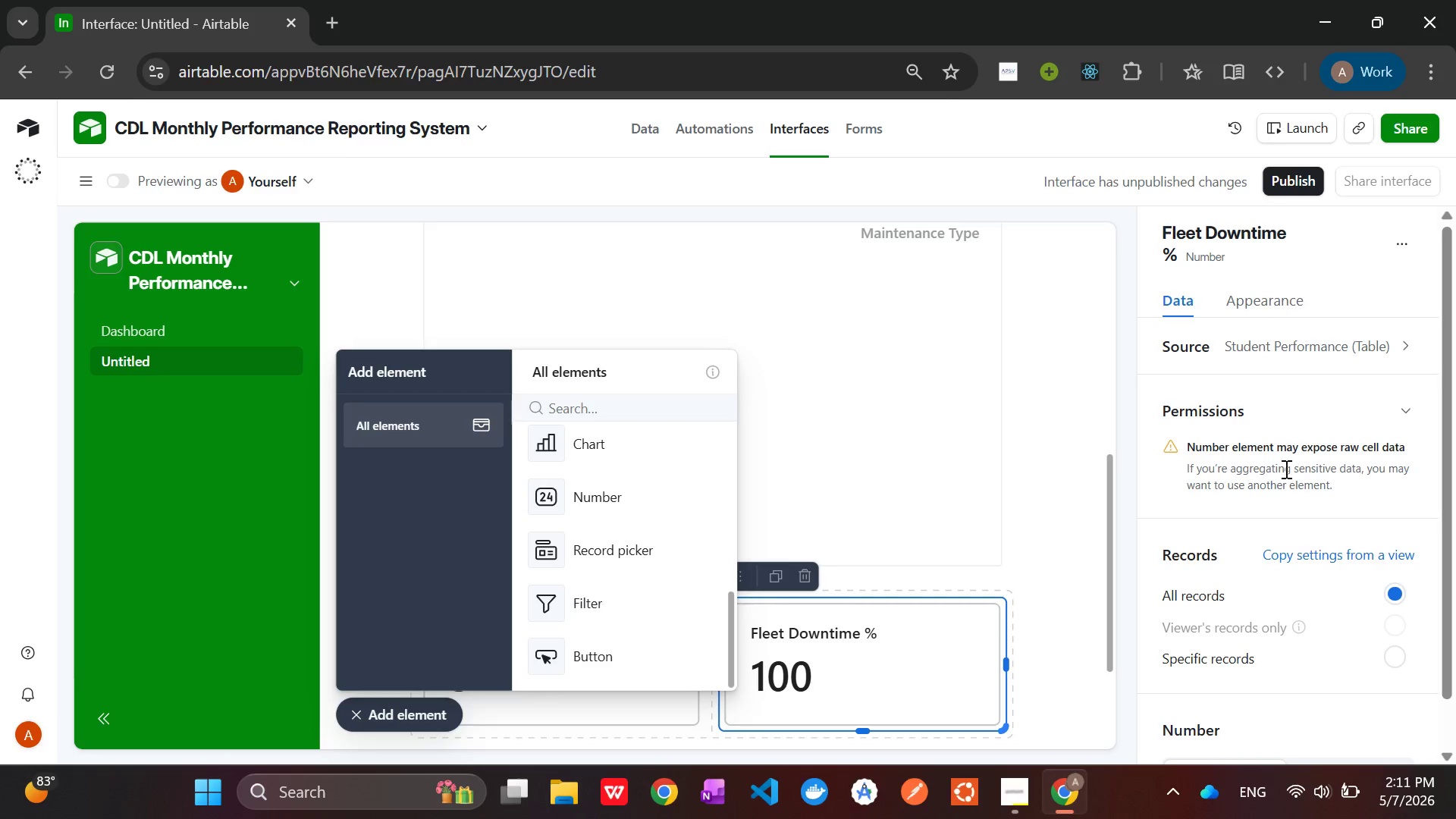 
scroll: coordinate [1301, 410], scroll_direction: up, amount: 2.0
 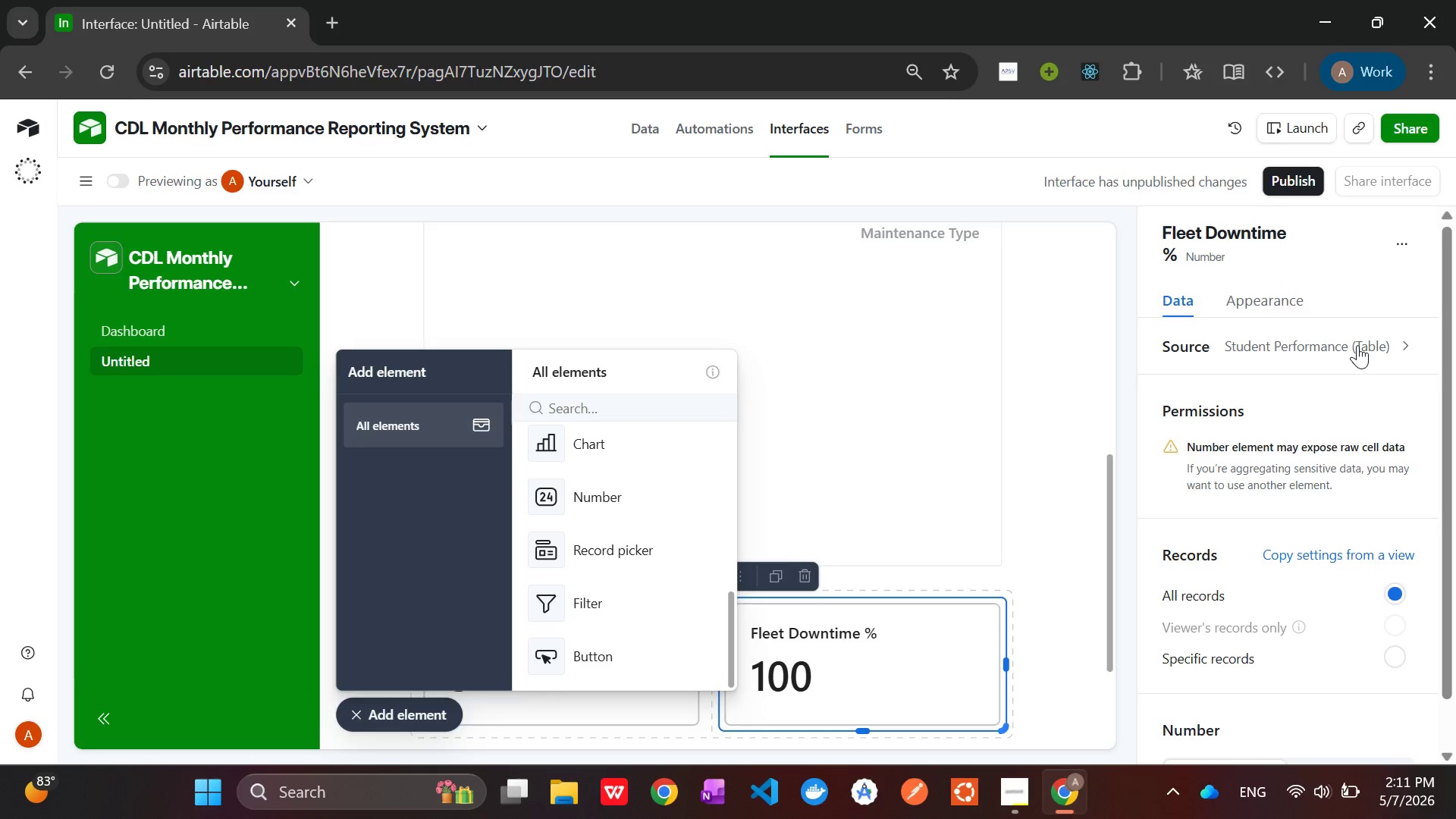 
left_click([1357, 345])
 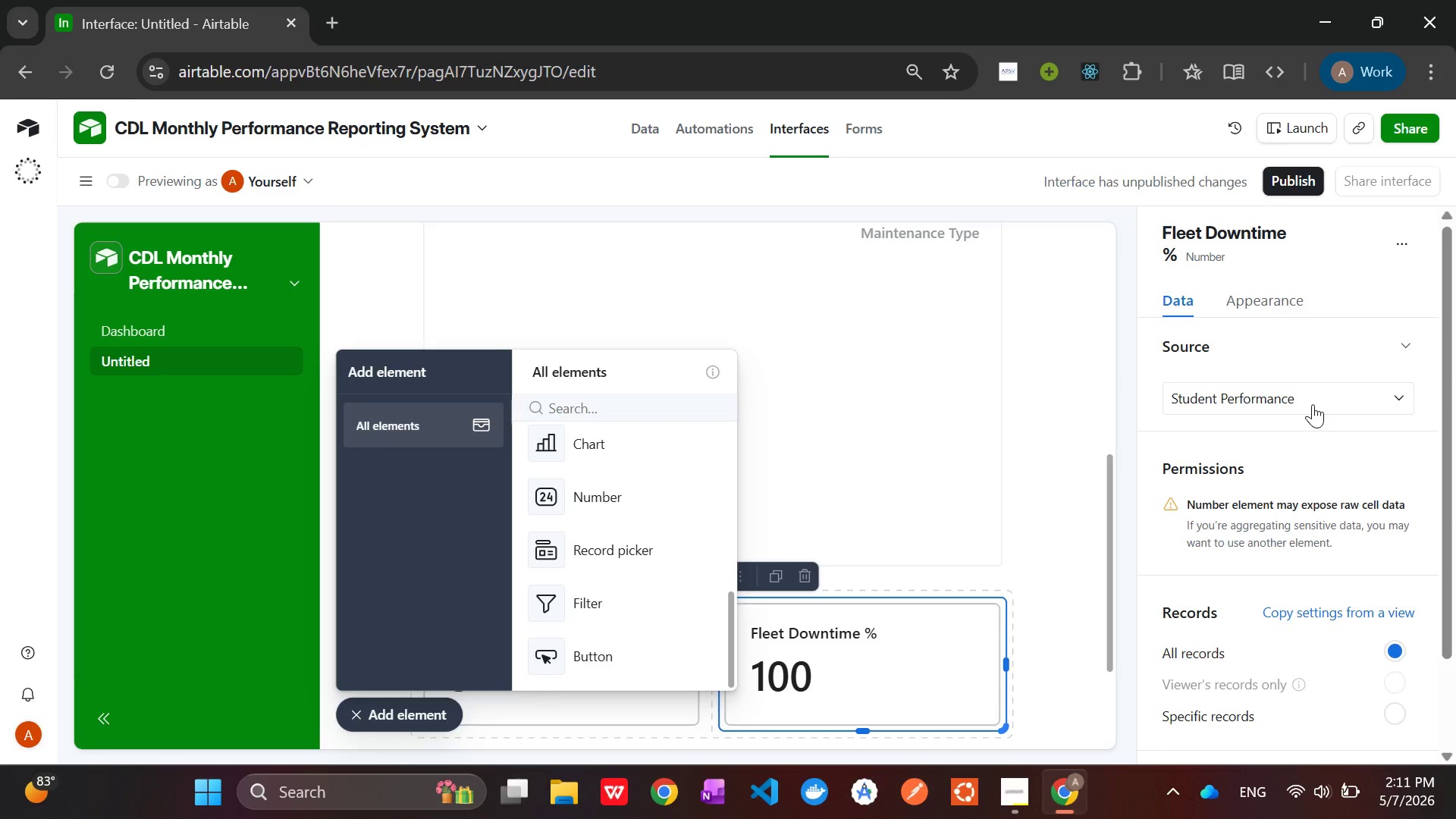 
left_click([1313, 404])
 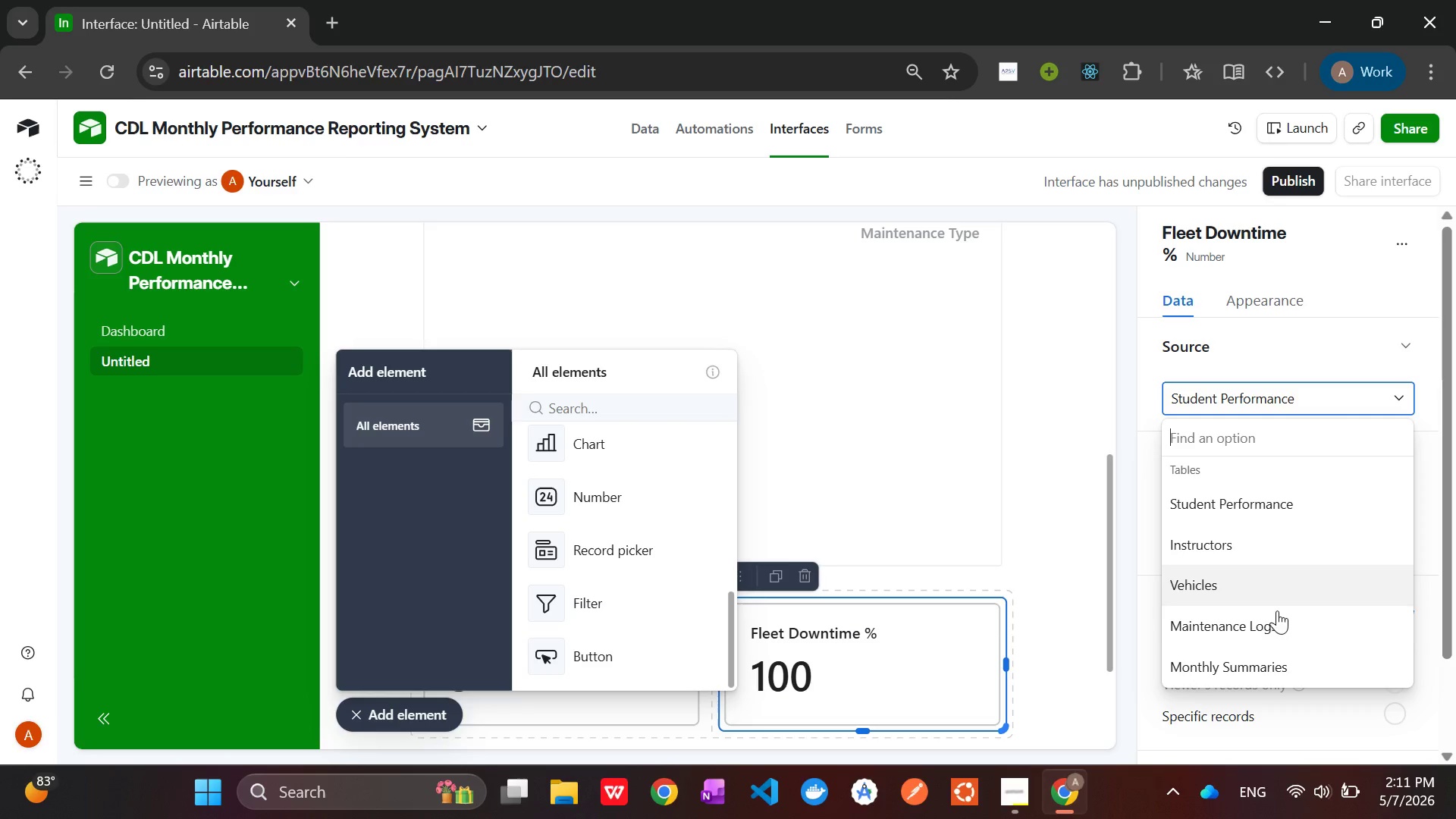 
left_click([1263, 670])
 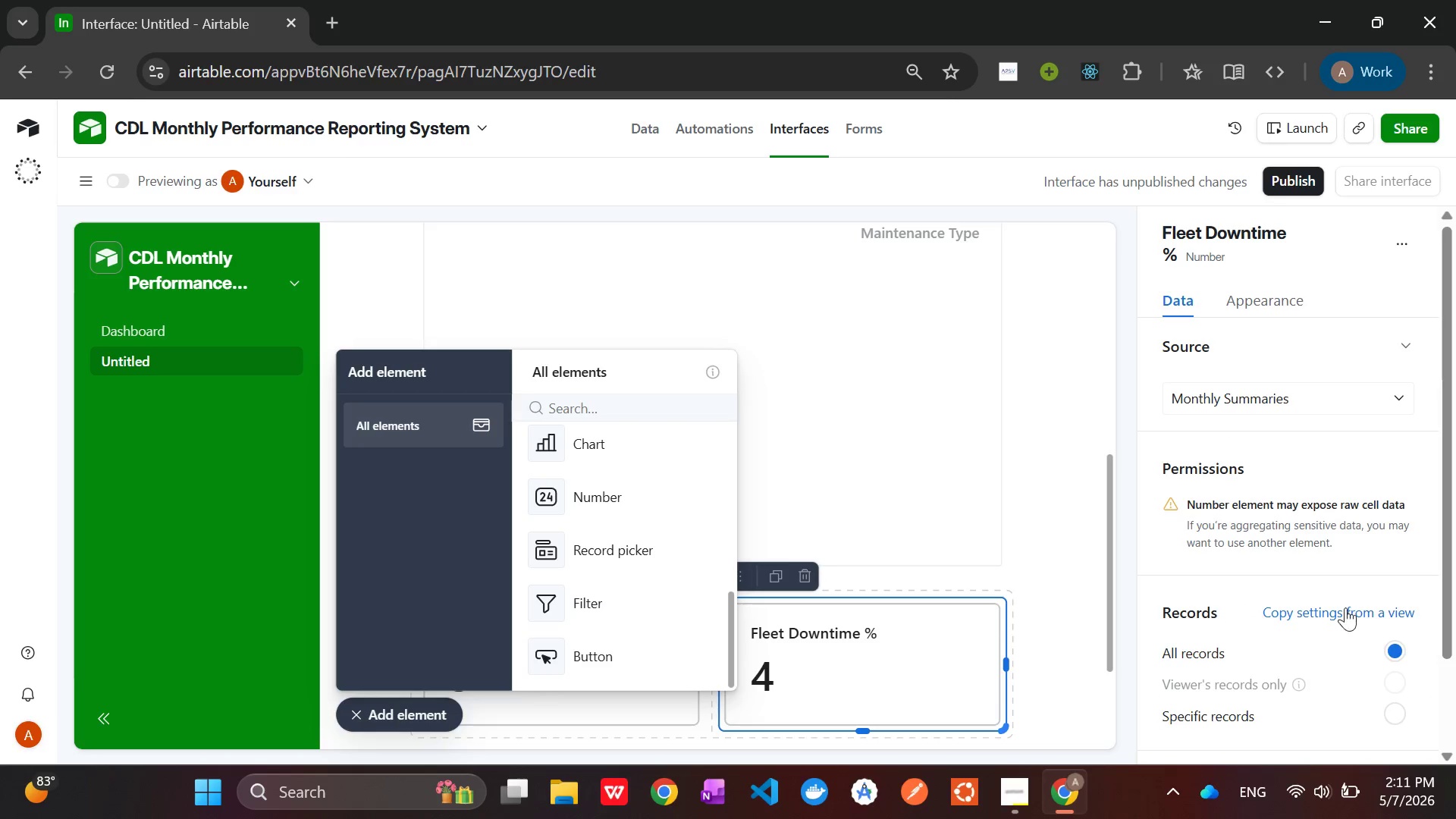 
scroll: coordinate [1348, 605], scroll_direction: down, amount: 3.0
 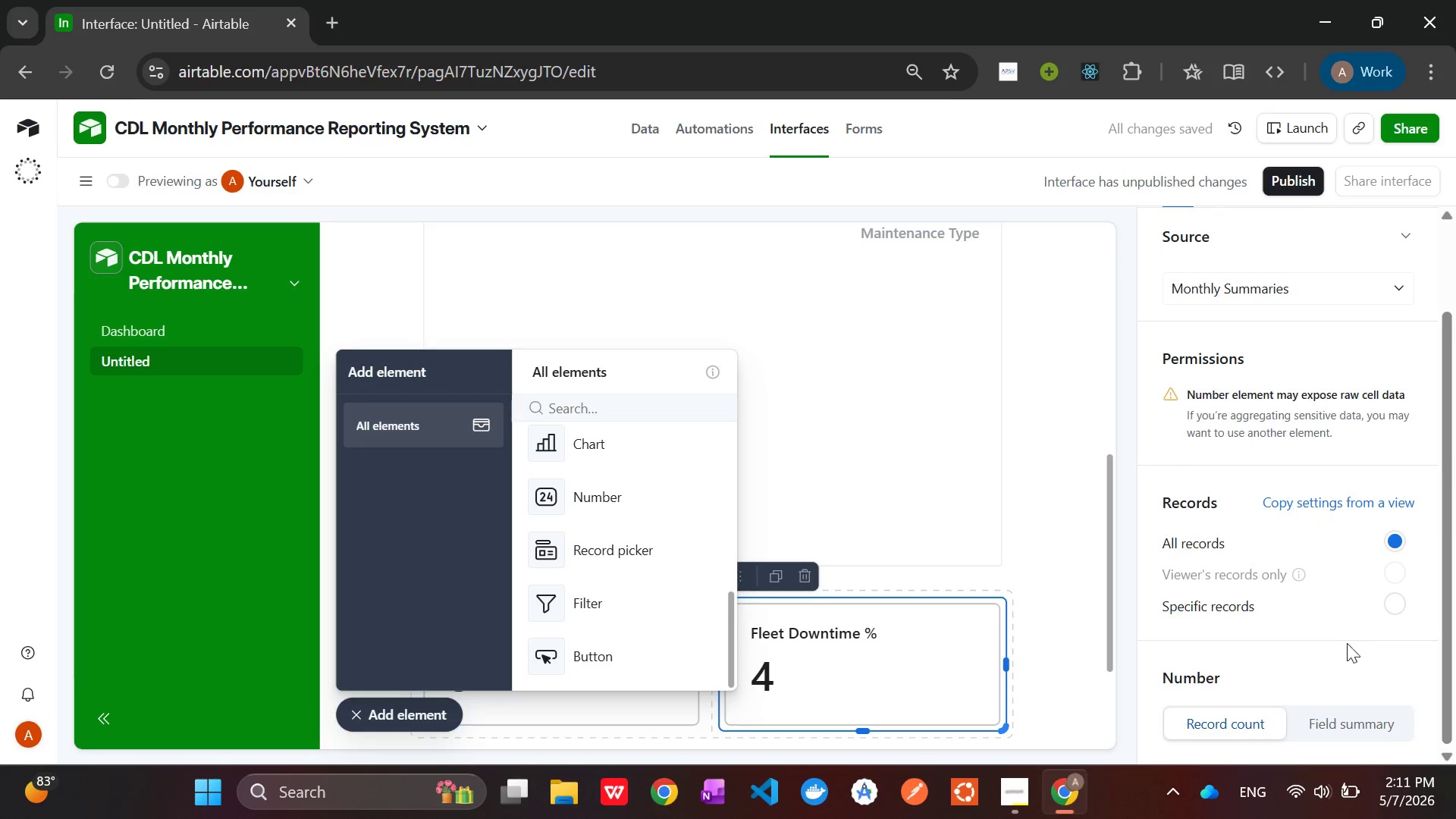 
left_click([1355, 726])
 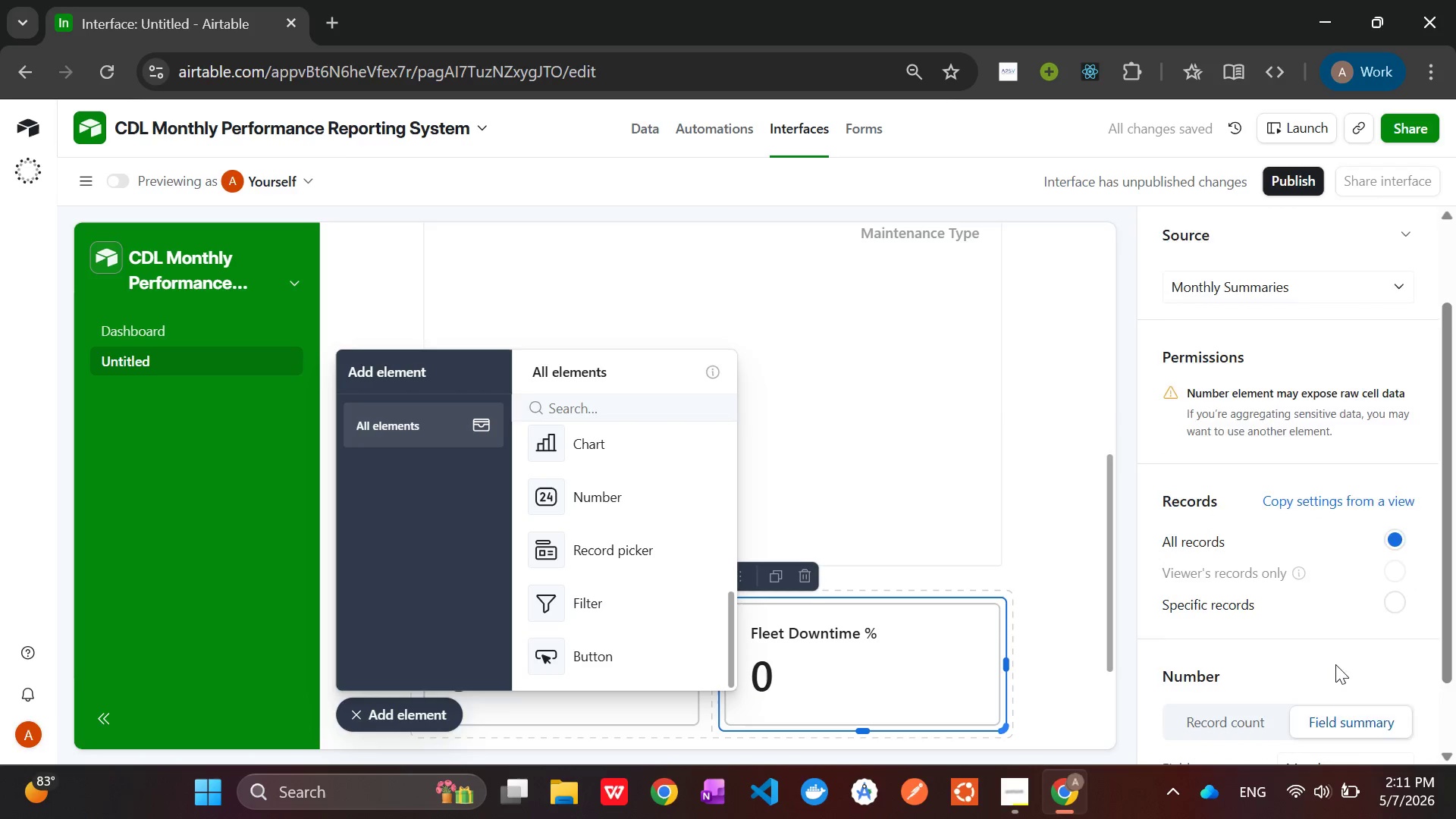 
scroll: coordinate [1335, 664], scroll_direction: down, amount: 1.0
 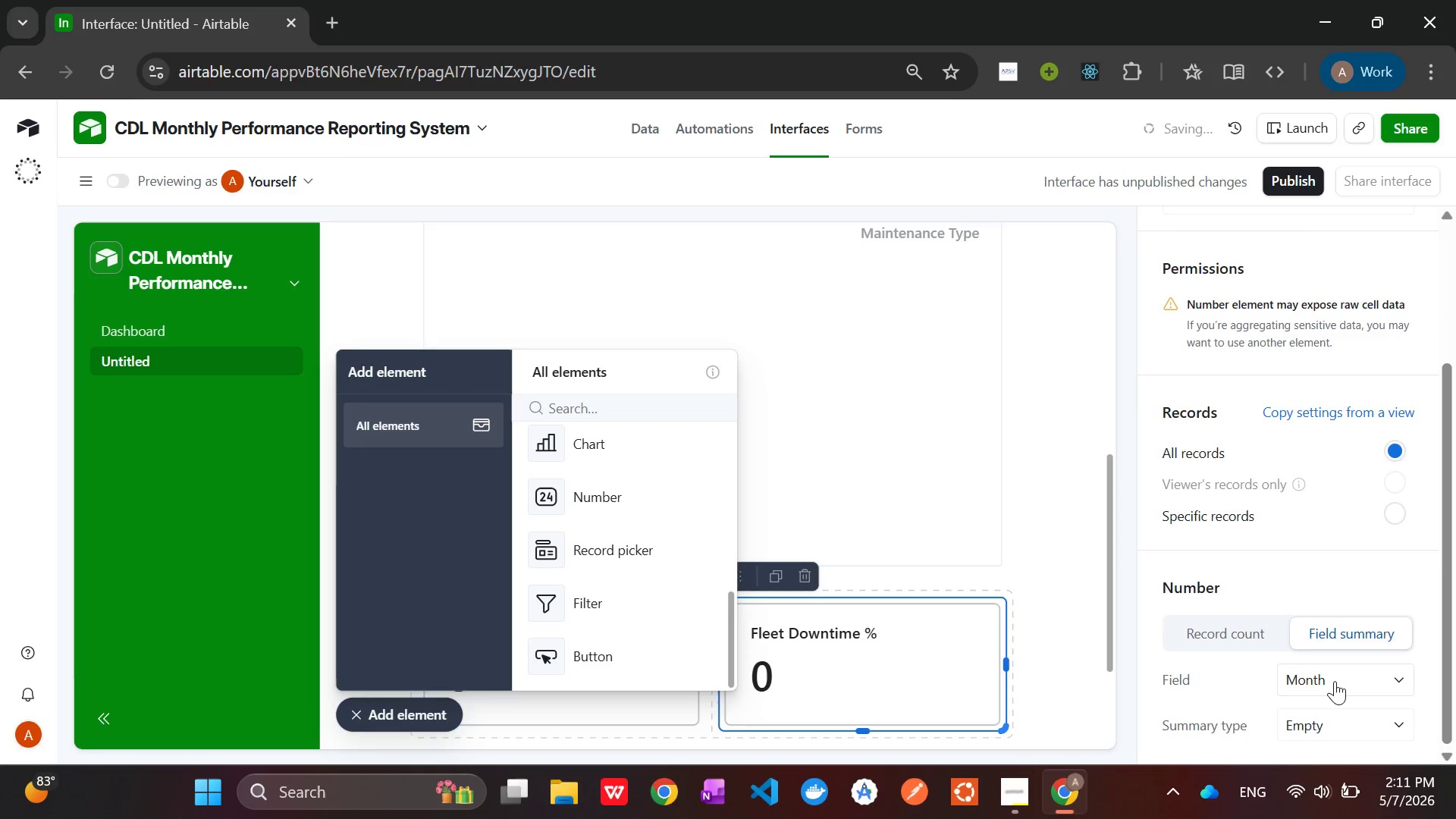 
left_click([1335, 681])
 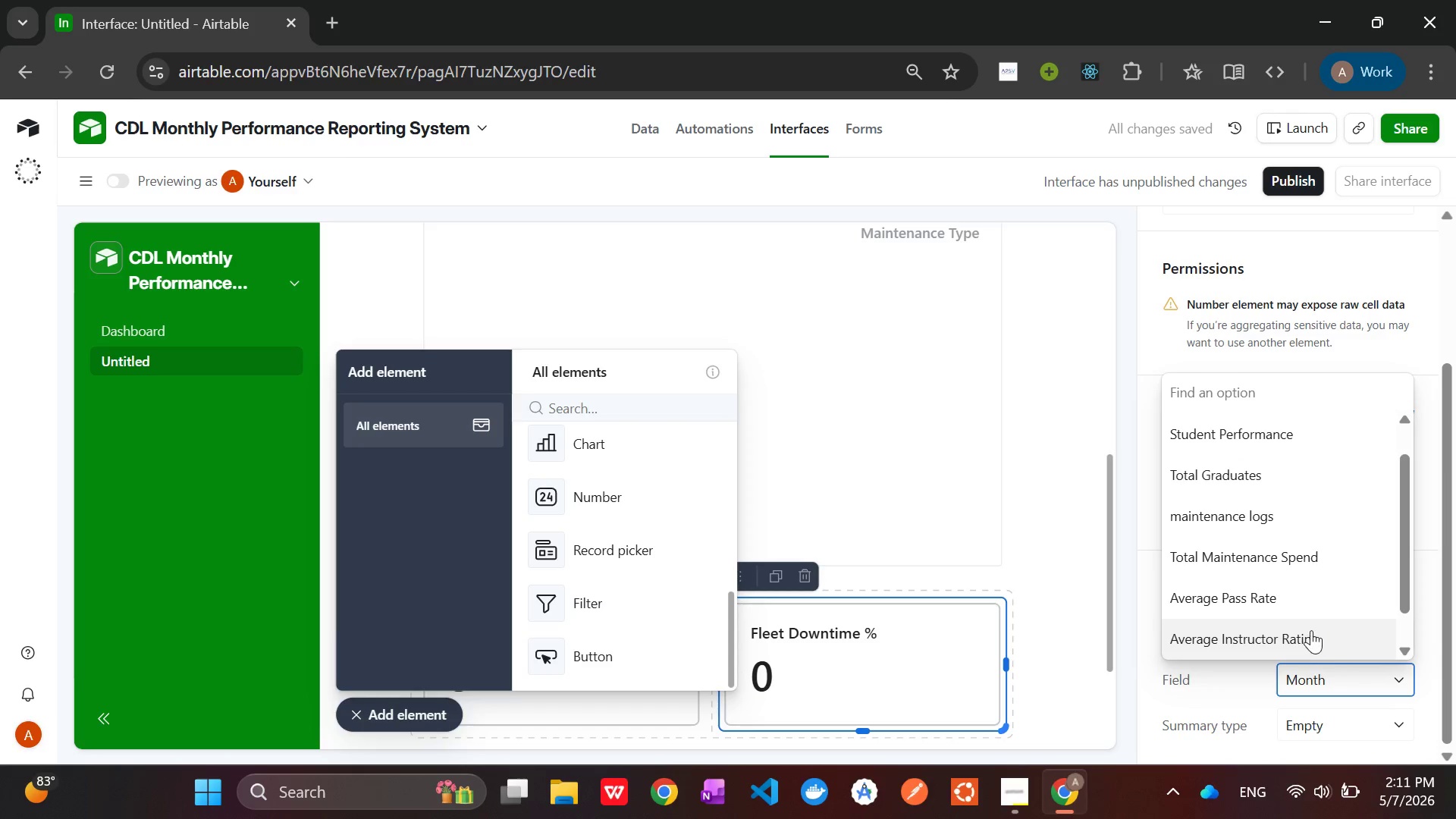 
scroll: coordinate [1310, 619], scroll_direction: down, amount: 2.0
 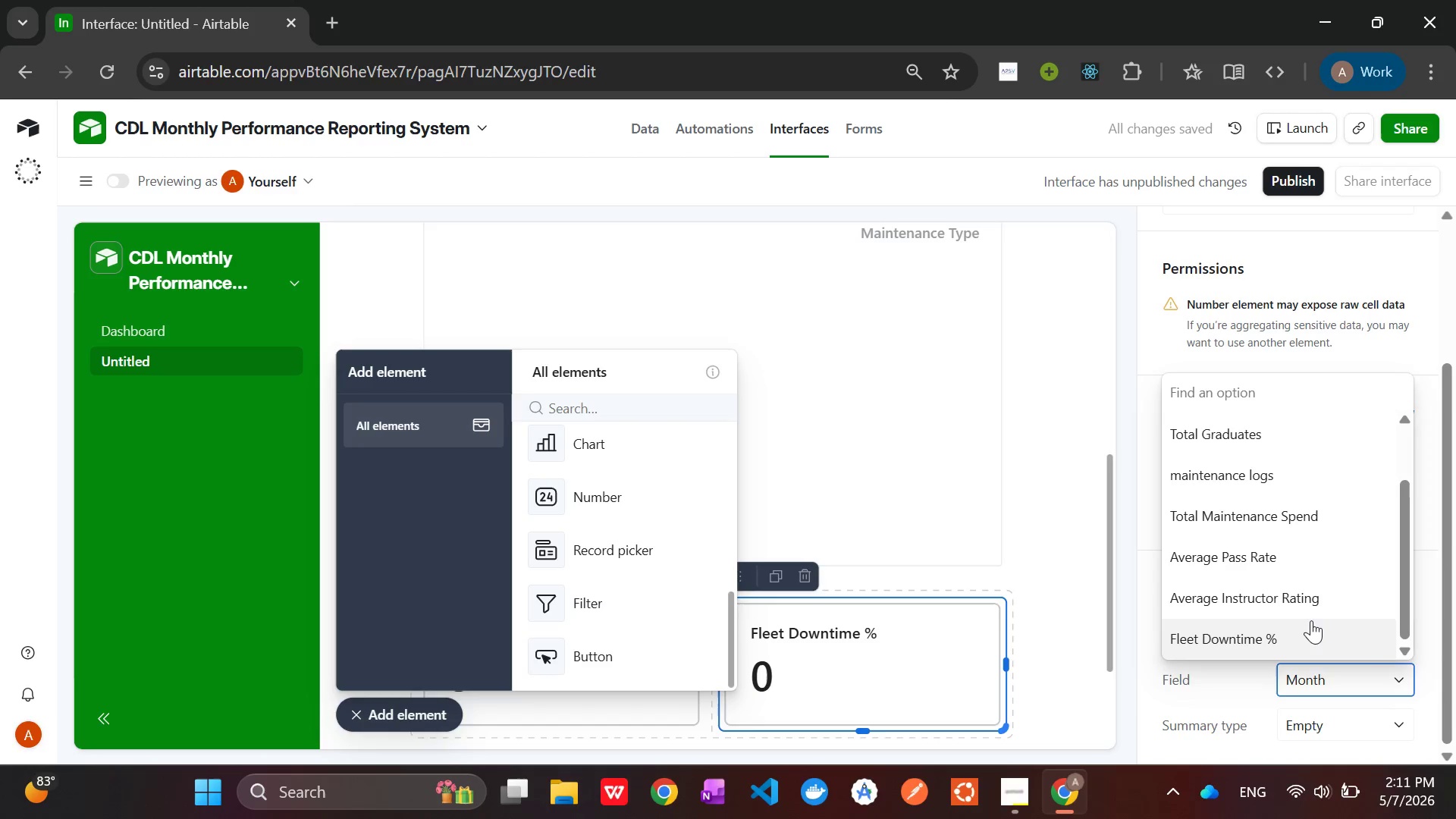 
left_click([1309, 624])
 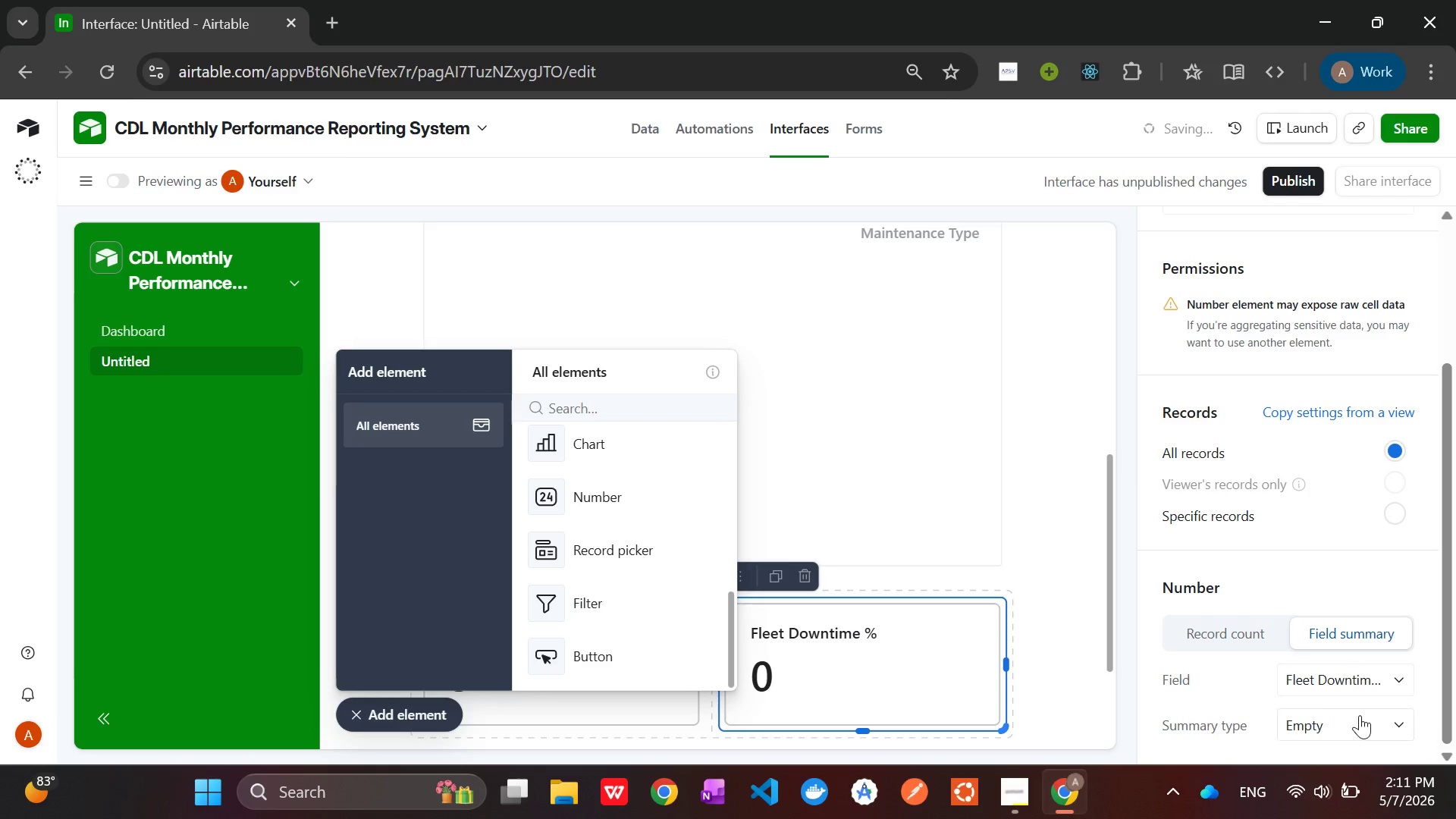 
left_click([1361, 719])
 